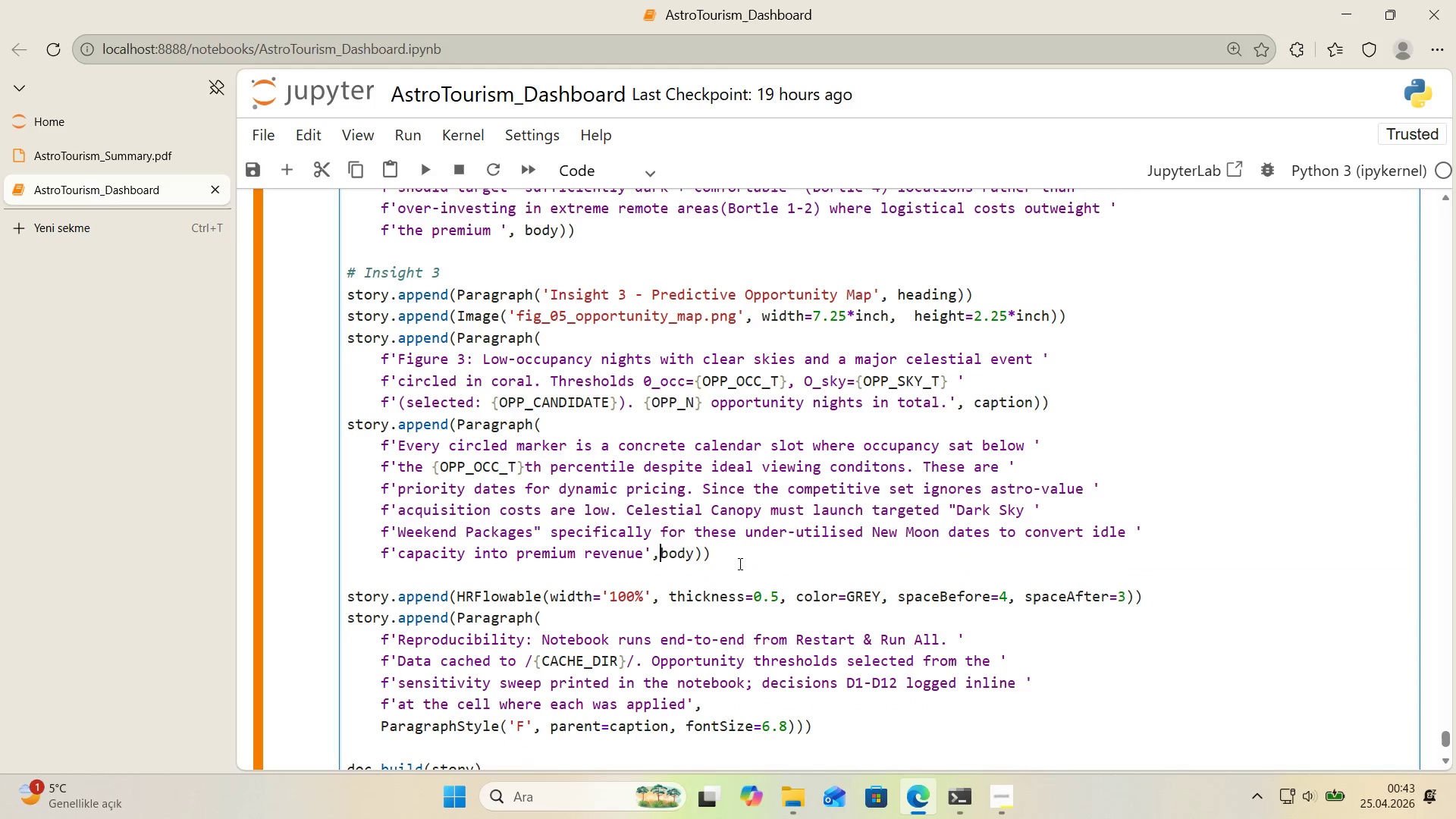 
left_click([741, 563])
 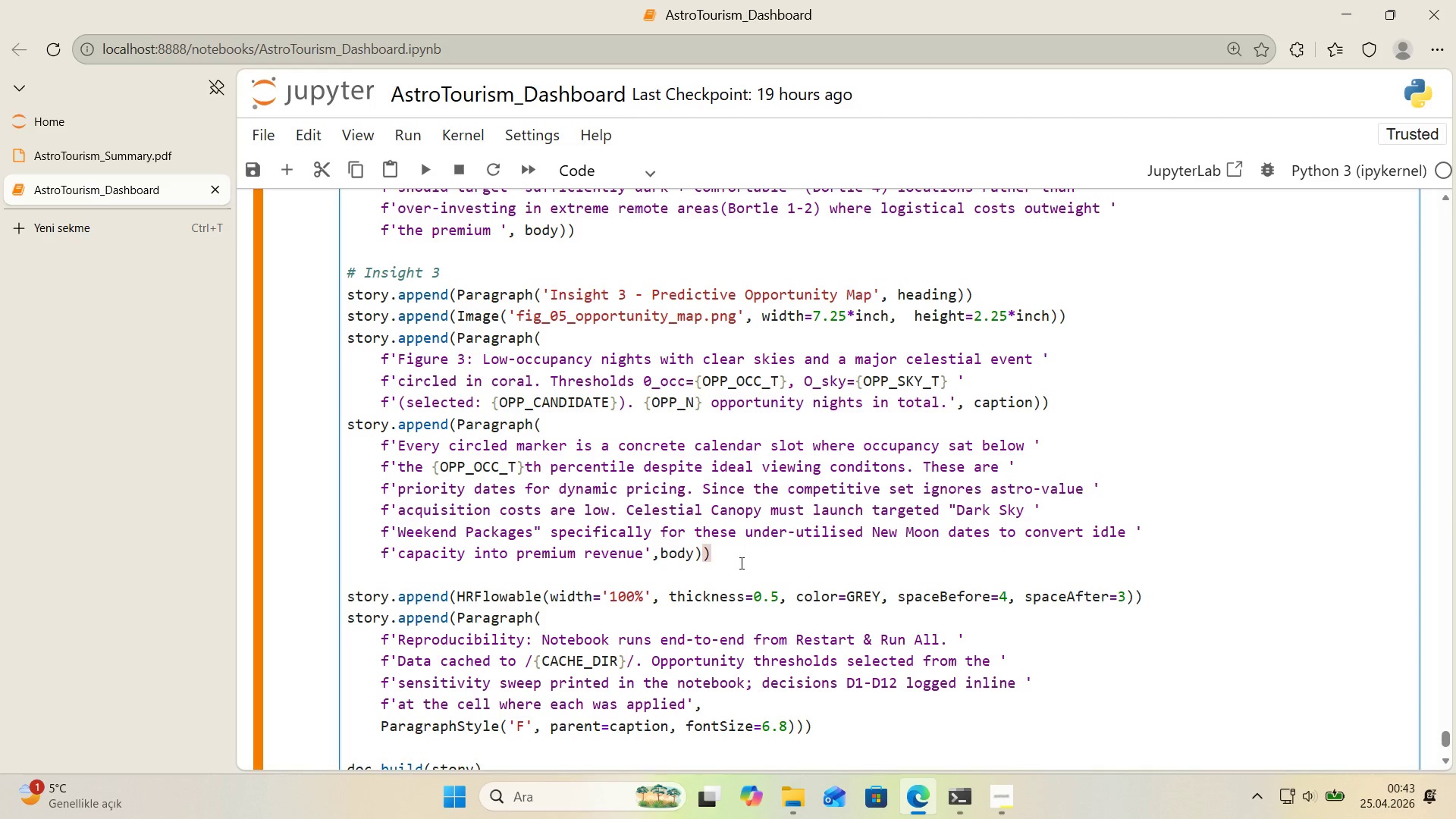 
scroll: coordinate [739, 563], scroll_direction: up, amount: 3.0
 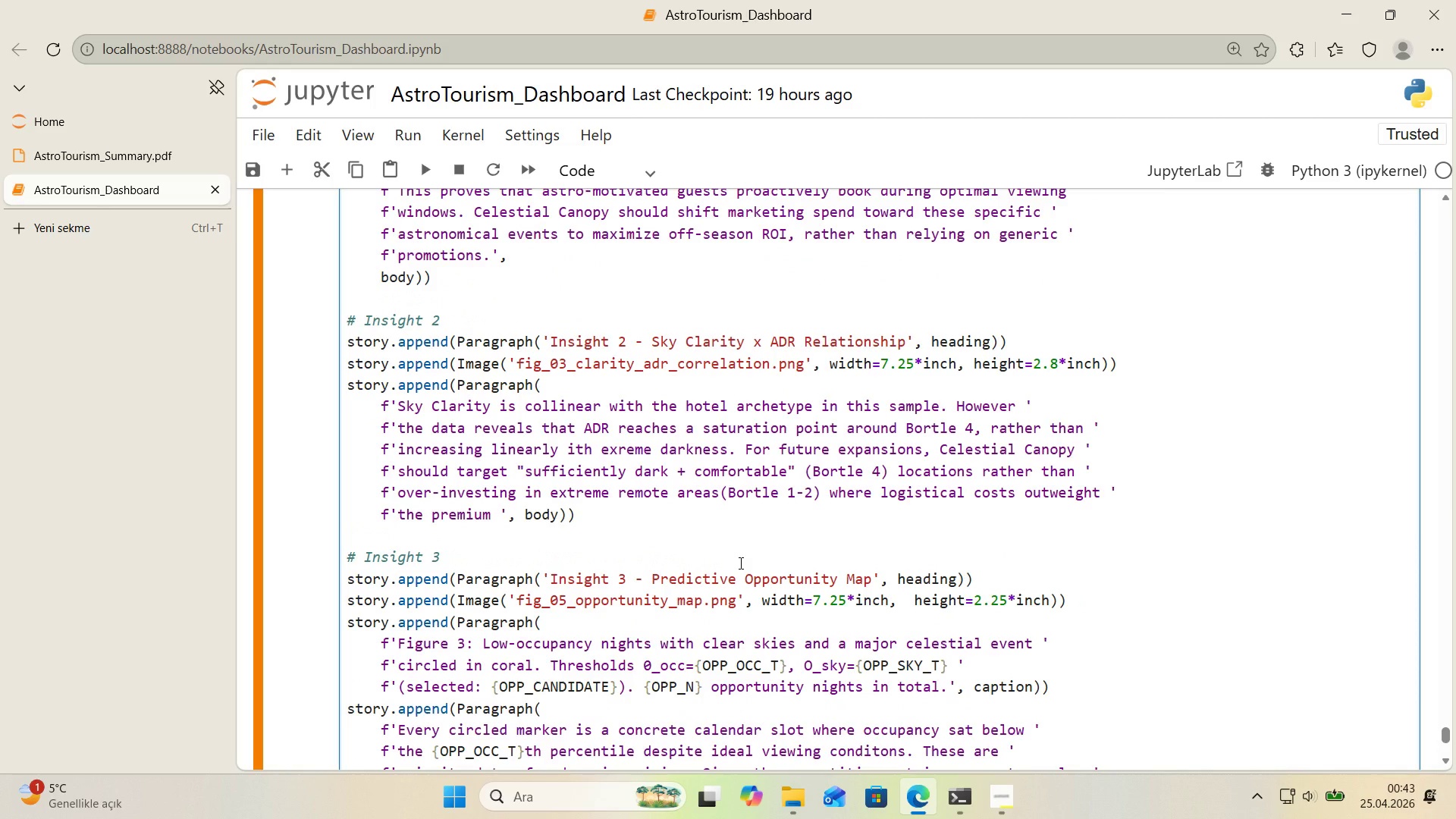 
scroll: coordinate [739, 563], scroll_direction: down, amount: 4.0
 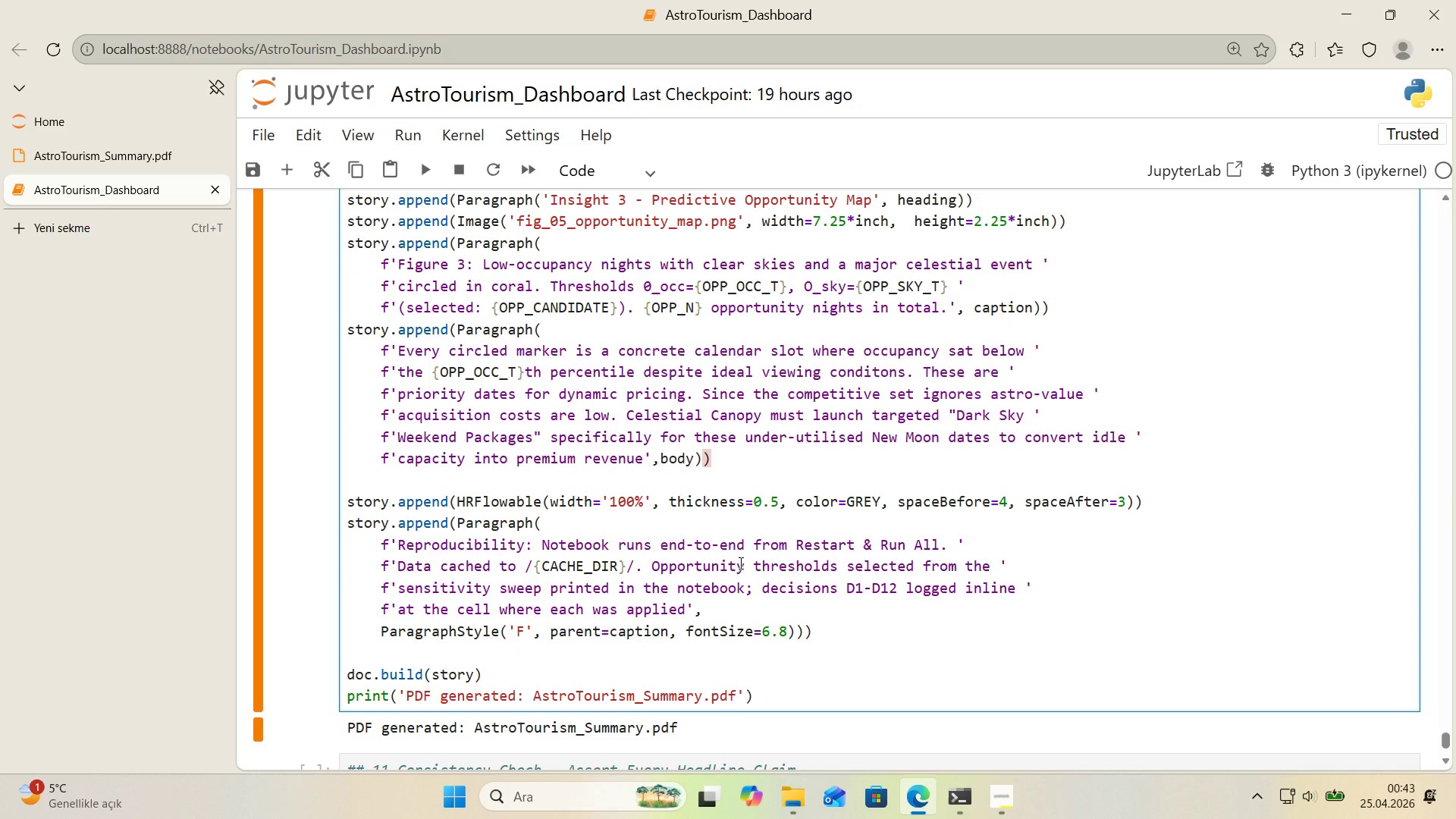 
key(Shift+Enter)
 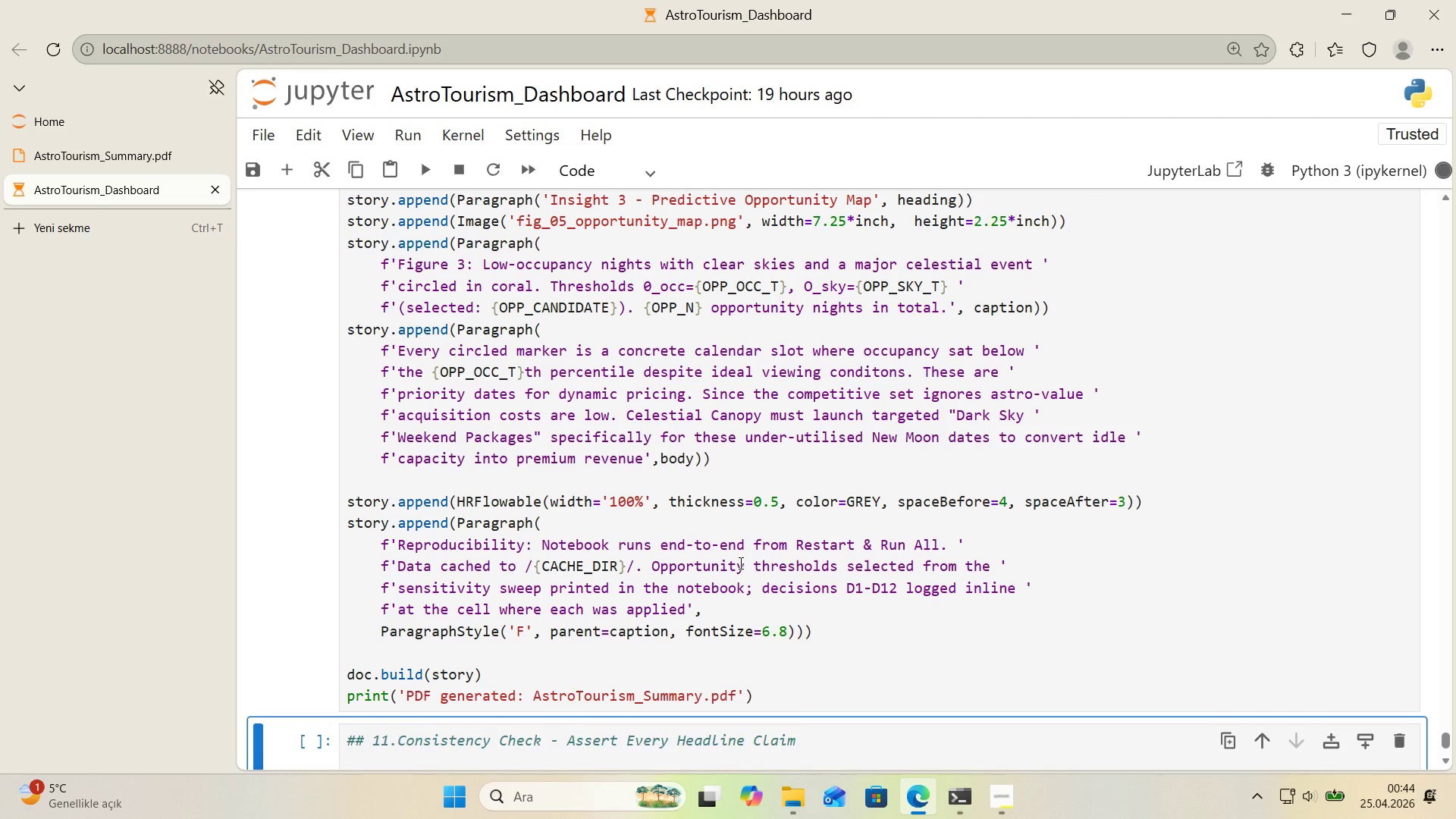 
scroll: coordinate [737, 562], scroll_direction: down, amount: 1.0
 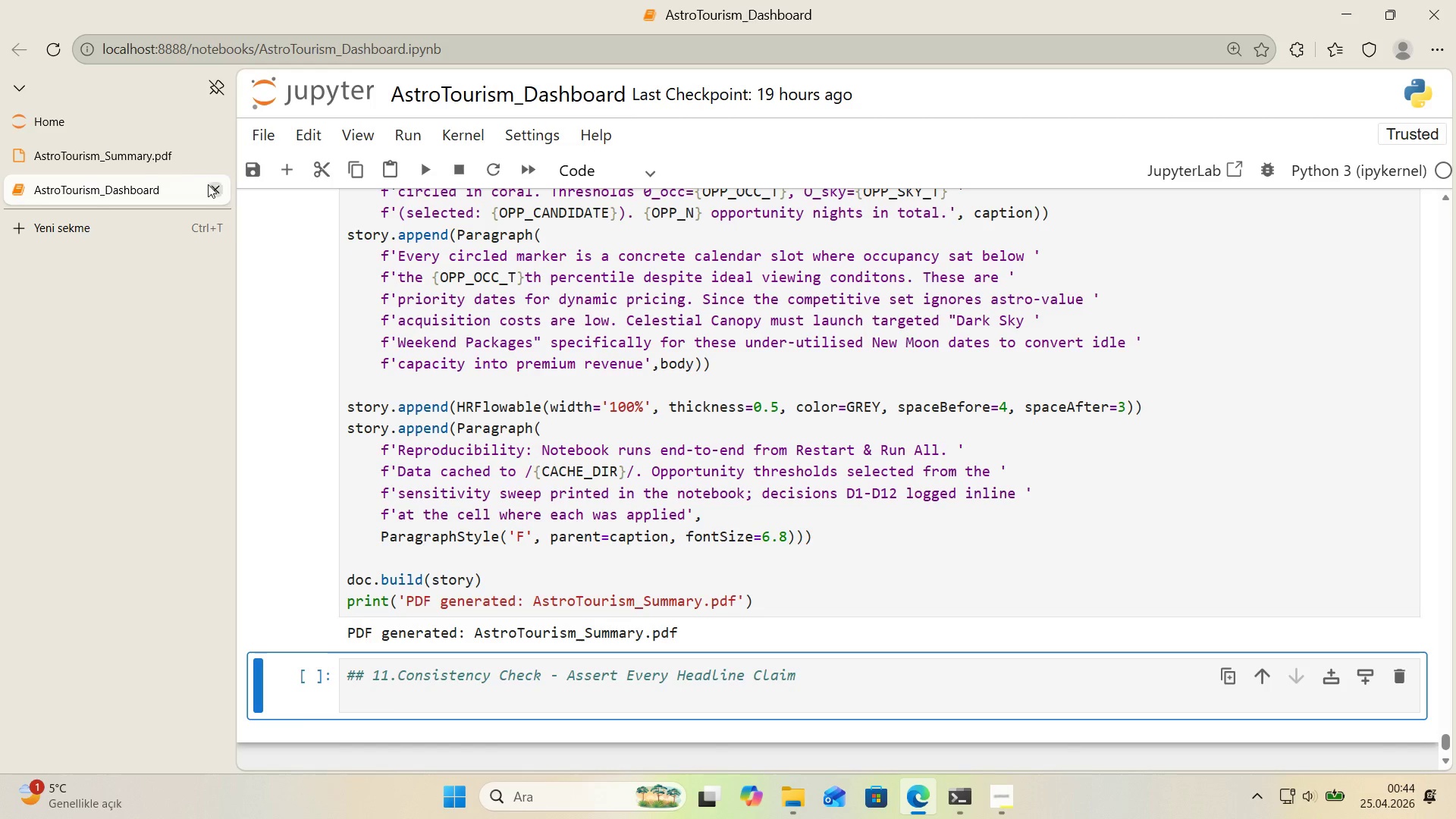 
left_click([123, 168])
 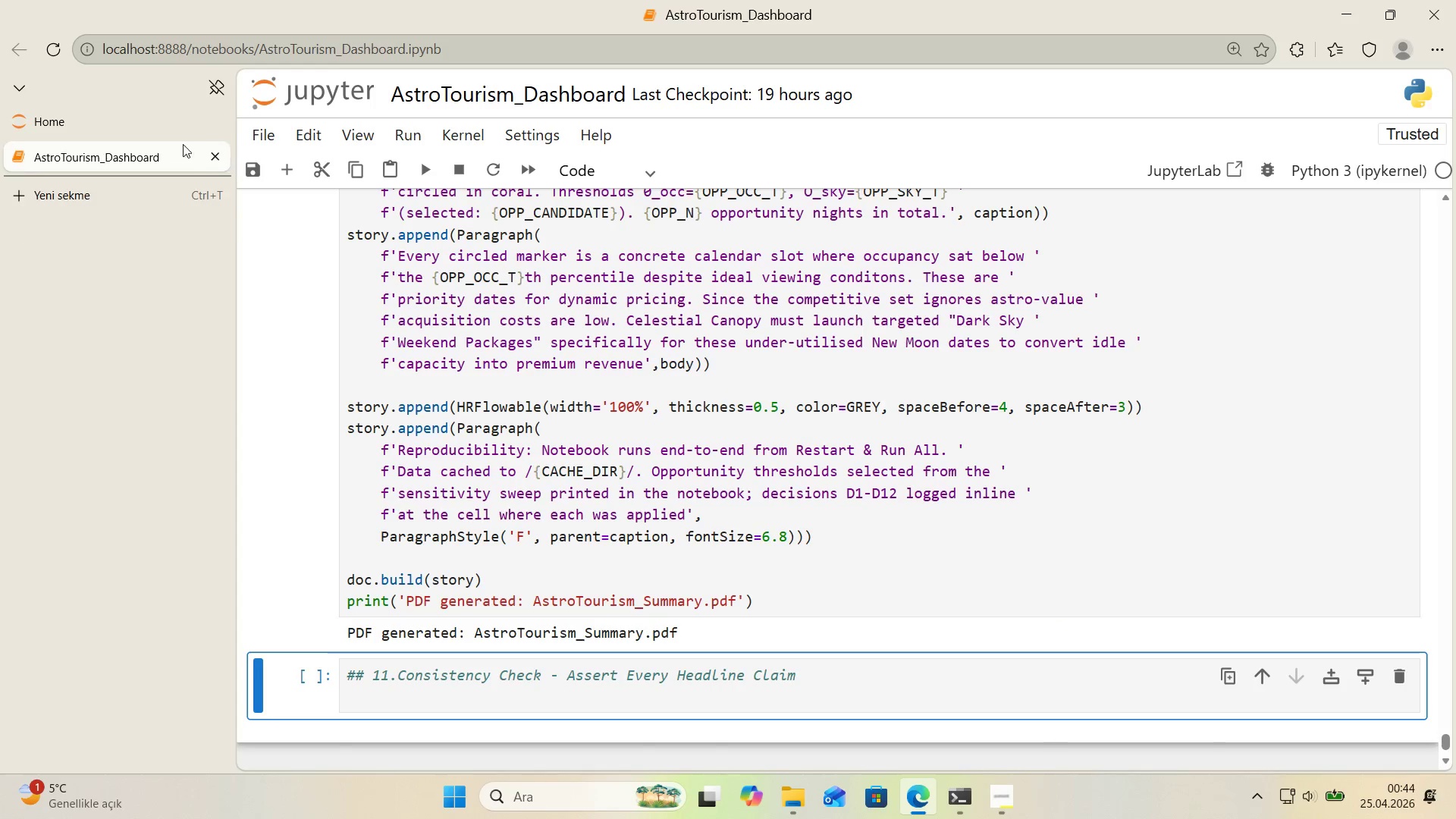 
triple_click([115, 116])
 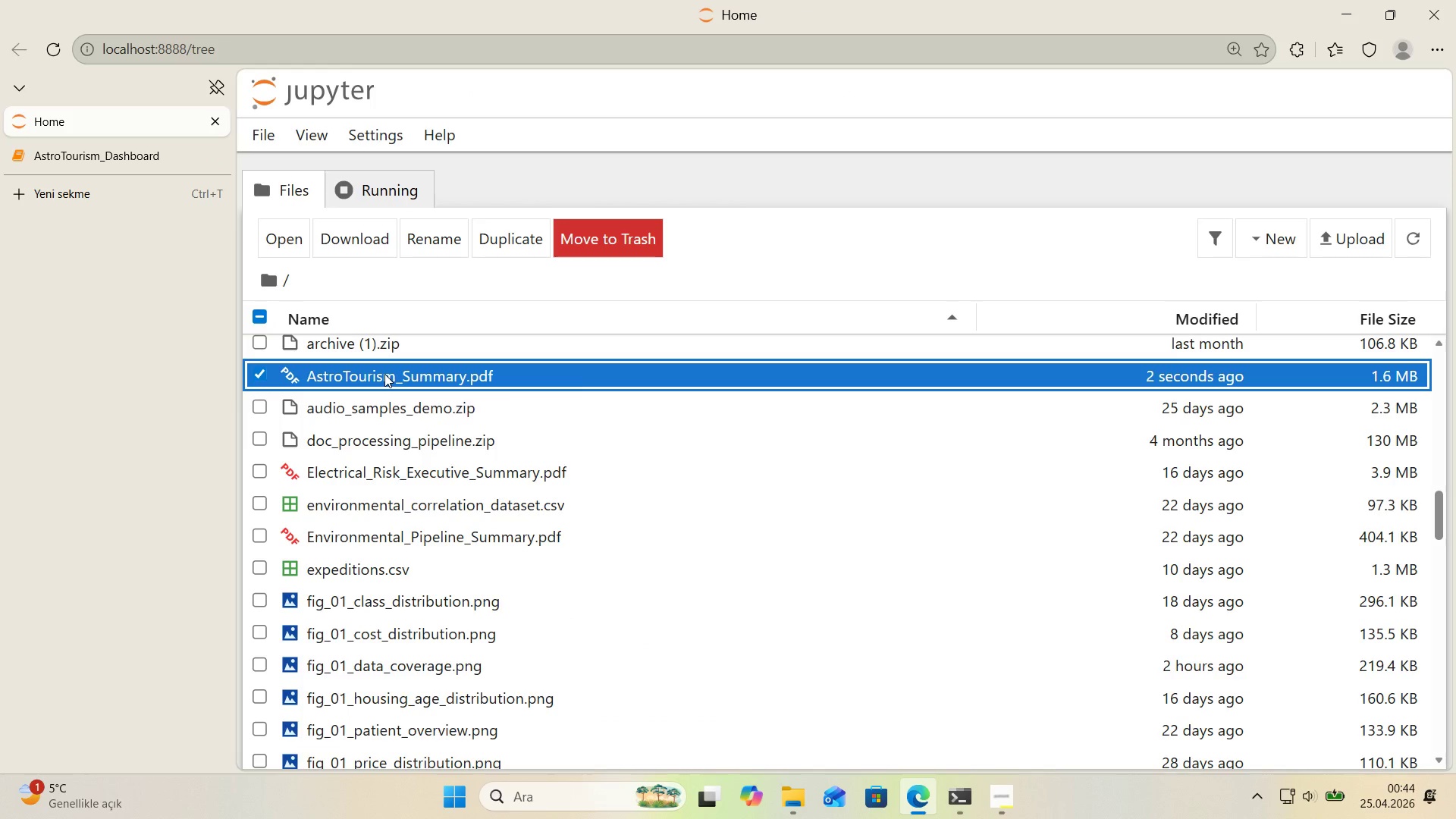 
left_click([384, 374])
 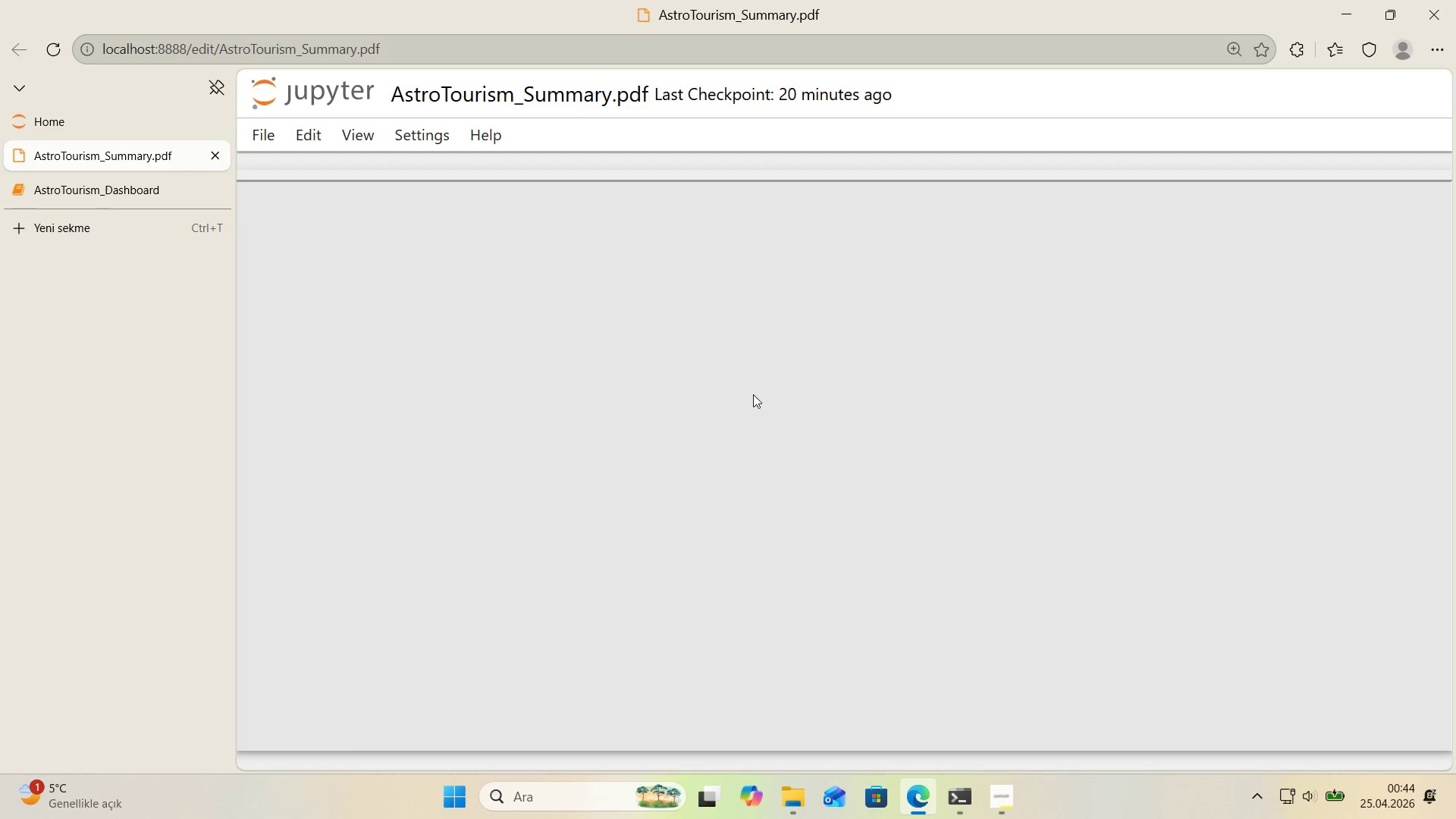 
scroll: coordinate [755, 392], scroll_direction: down, amount: 9.0
 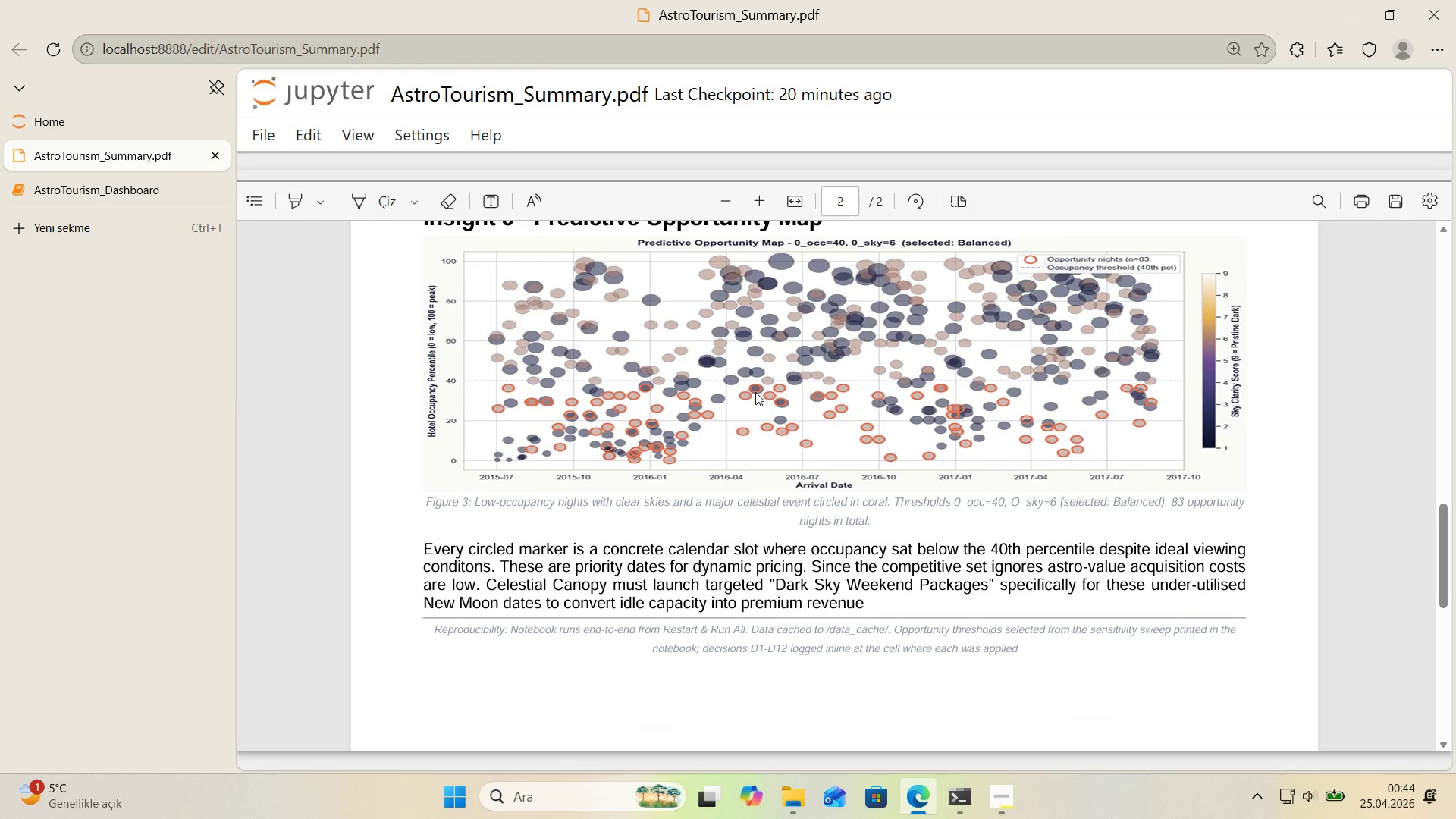 
scroll: coordinate [755, 392], scroll_direction: up, amount: 13.0
 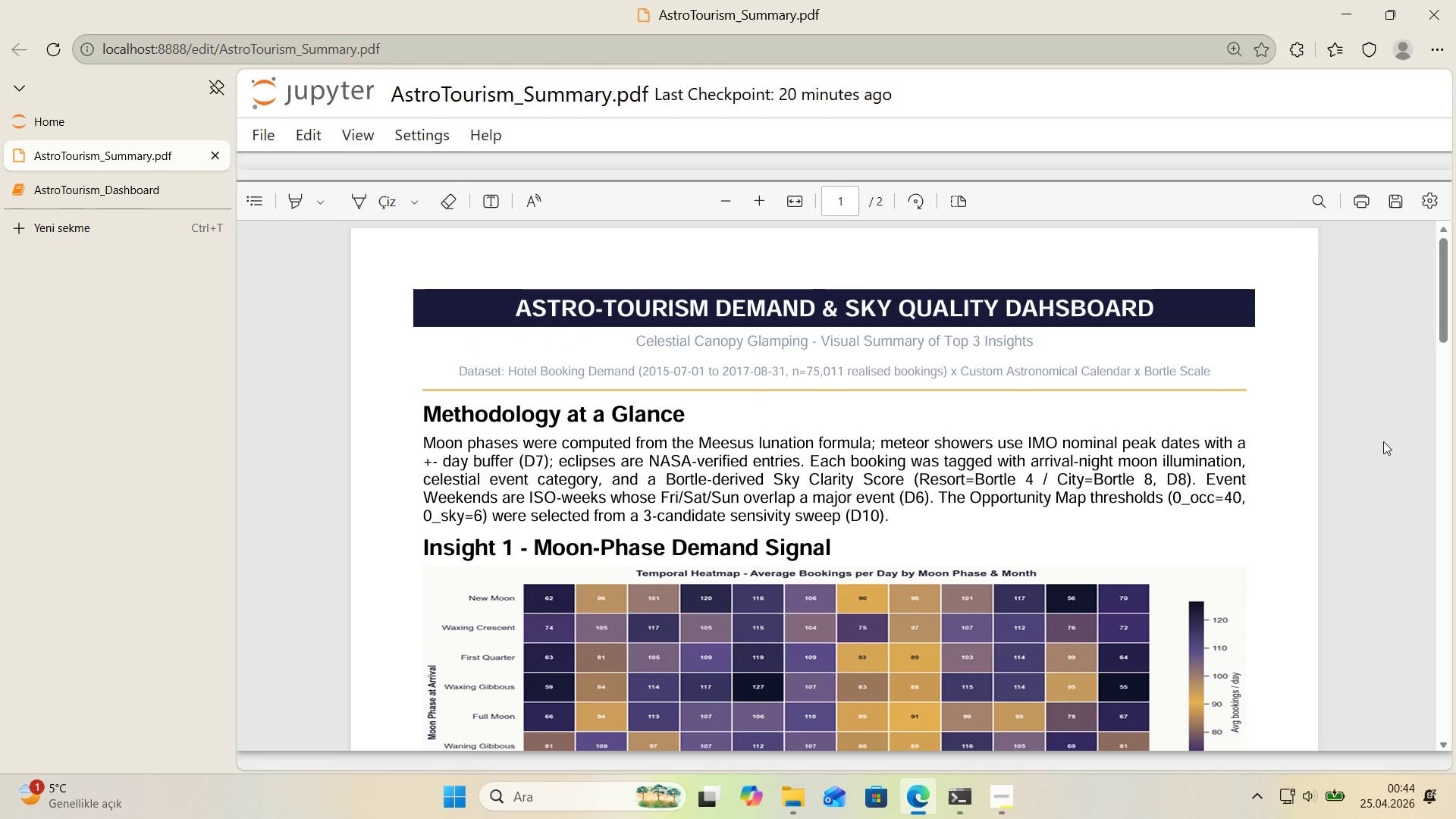 
left_click_drag(start_coordinate=[1448, 275], to_coordinate=[1443, 287])
 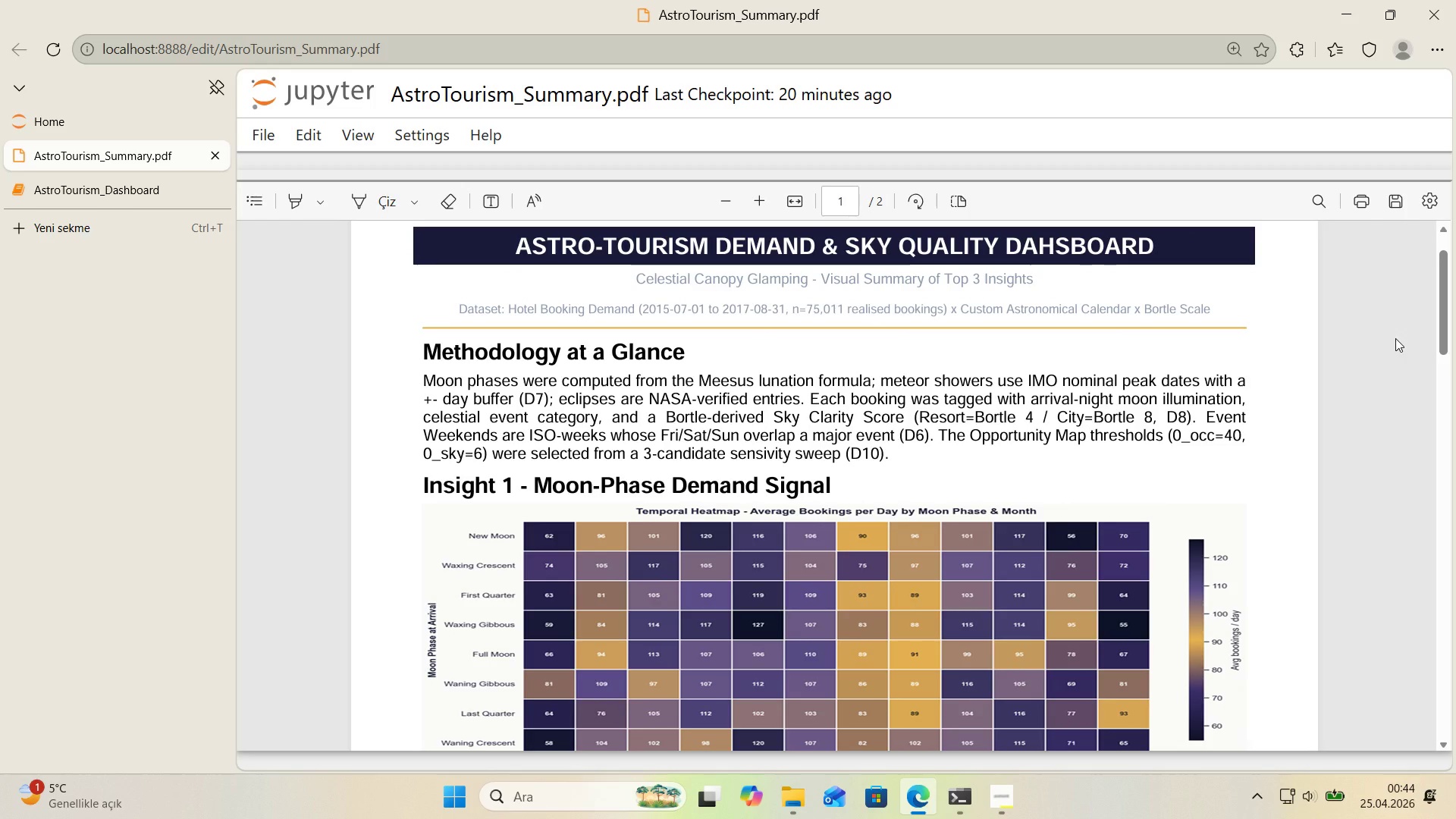 
wait(14.28)
 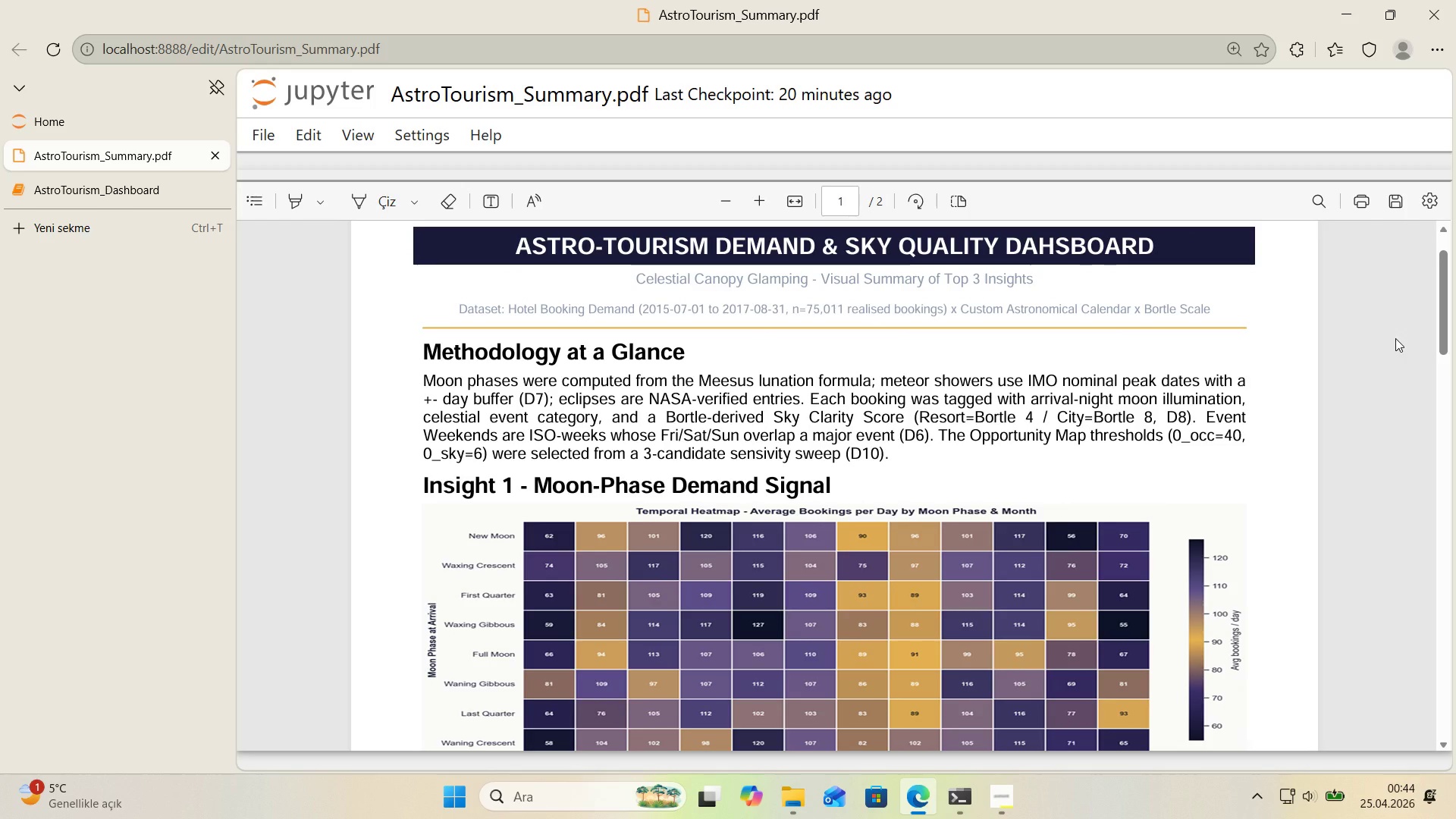 
scroll: coordinate [1436, 312], scroll_direction: down, amount: 3.0
 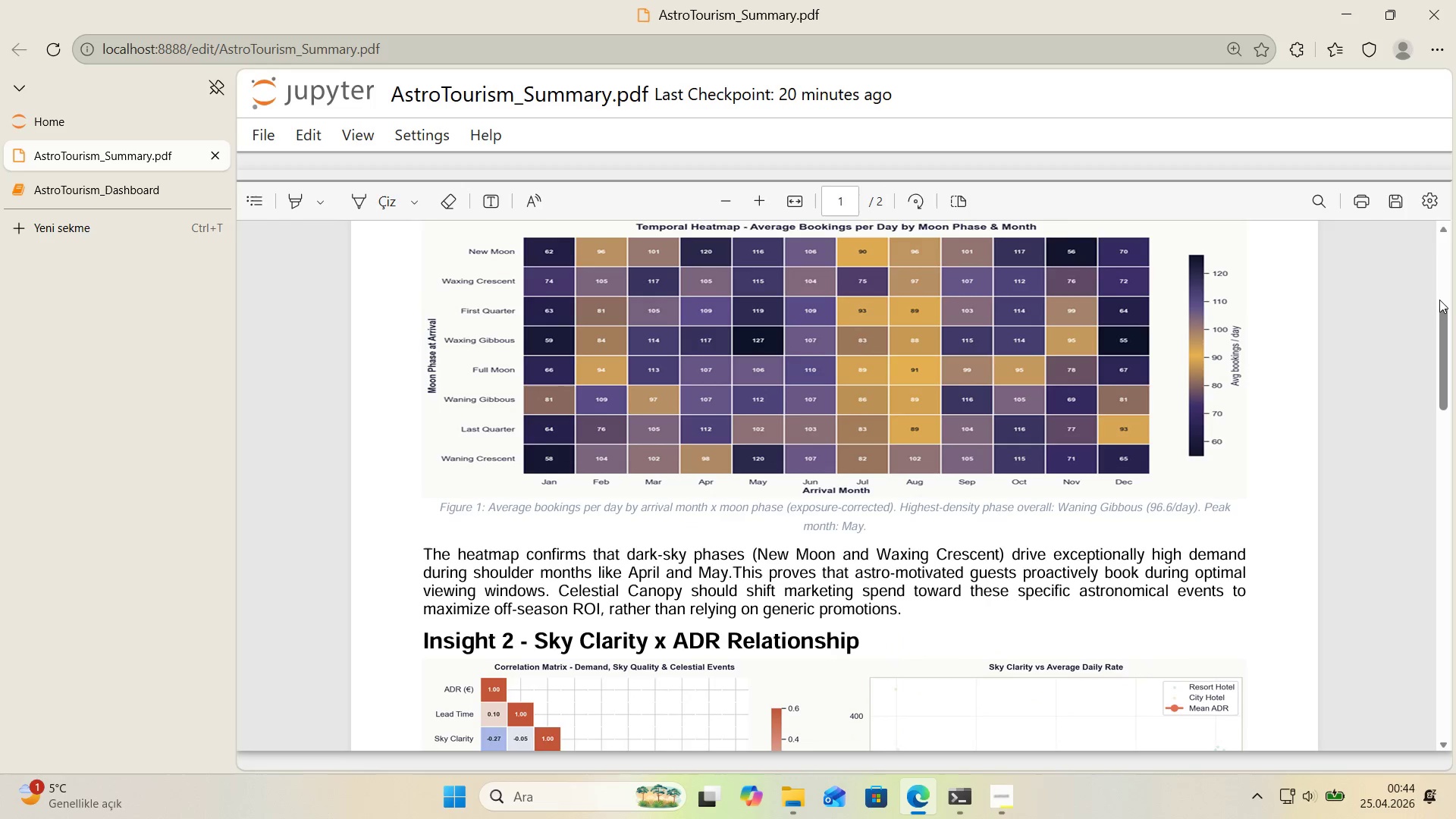 
left_click_drag(start_coordinate=[1444, 318], to_coordinate=[1445, 308])
 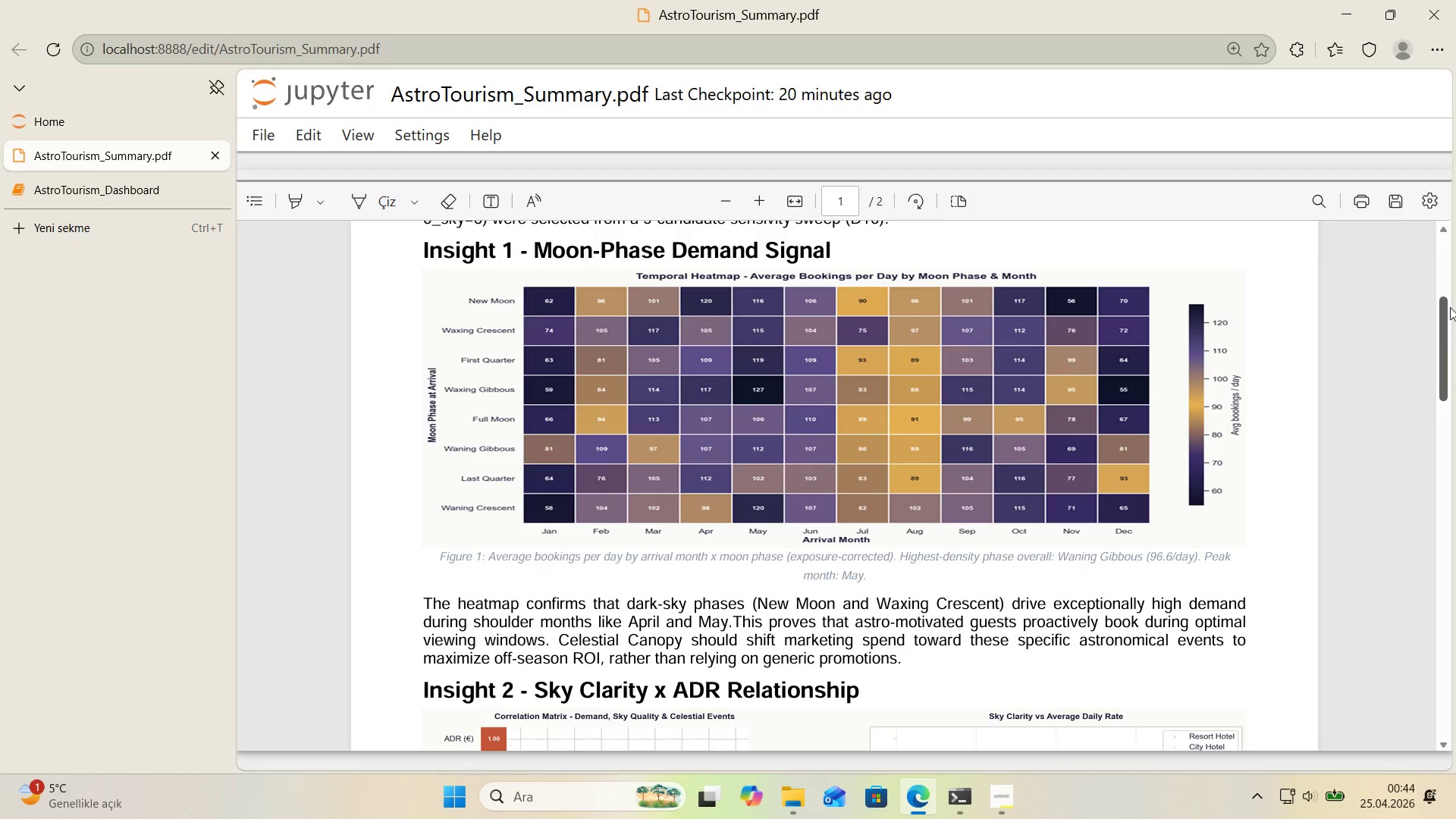 
wait(10.08)
 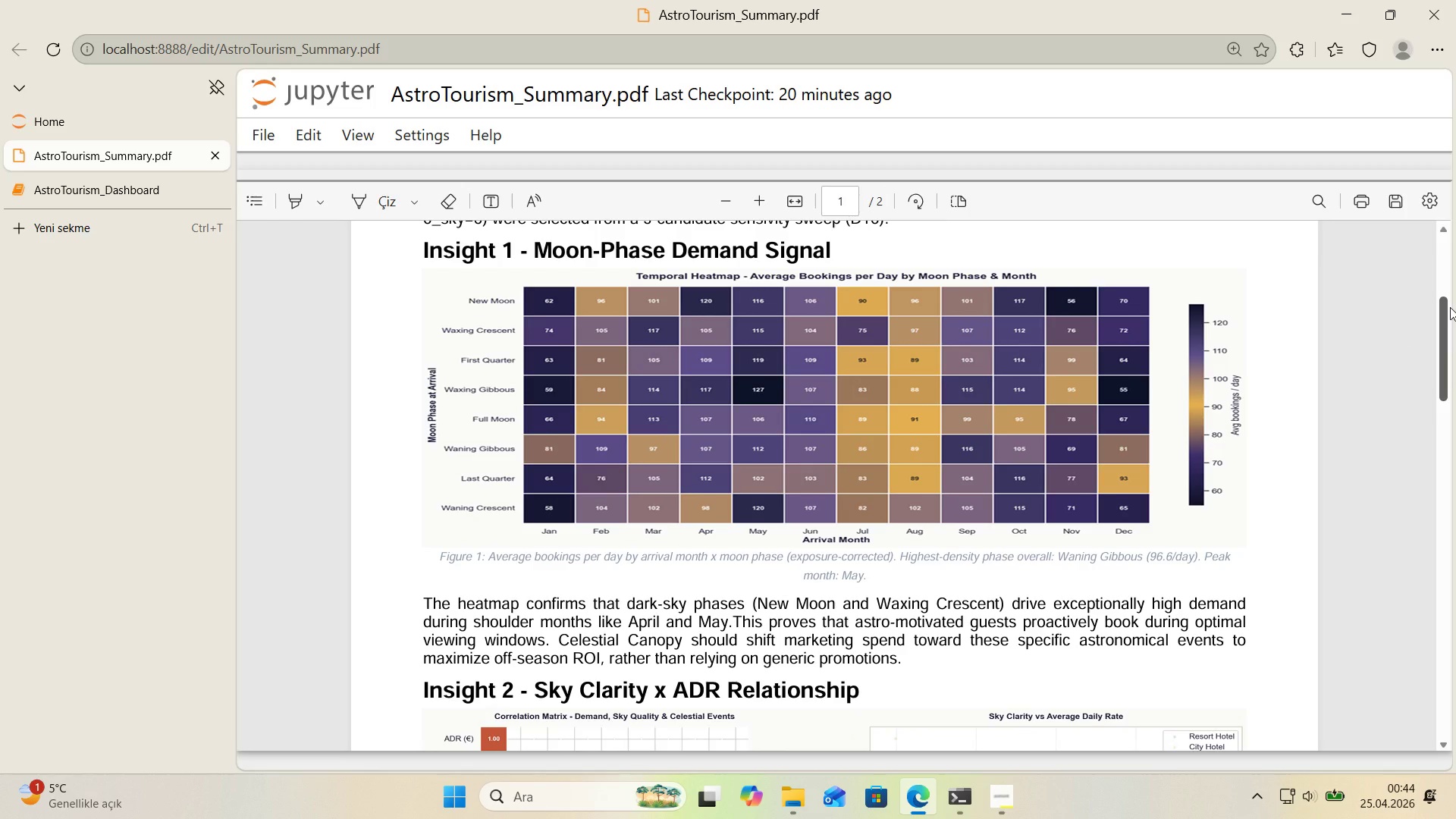 
scroll: coordinate [1325, 344], scroll_direction: down, amount: 8.0
 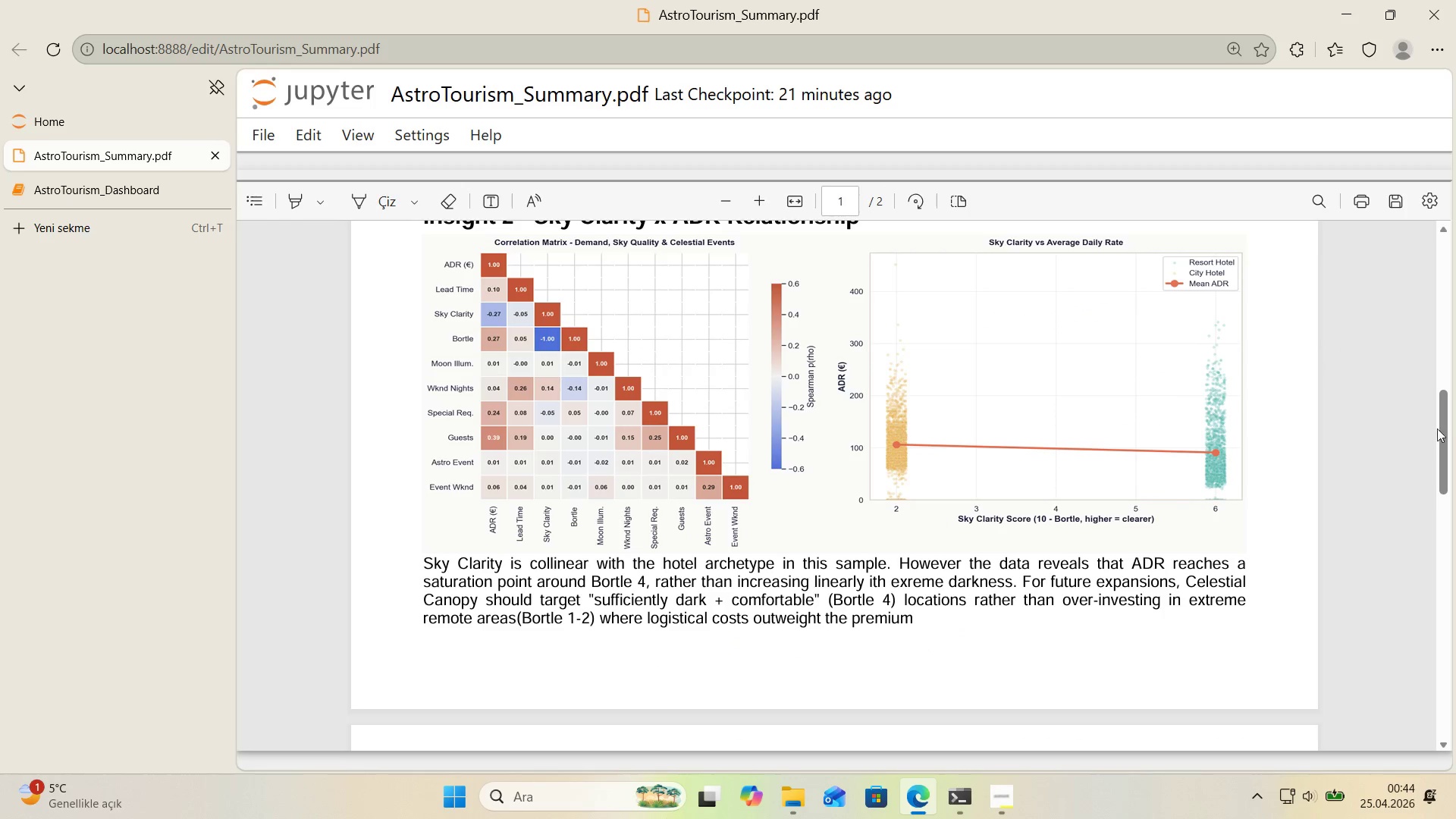 
left_click_drag(start_coordinate=[1442, 428], to_coordinate=[1441, 421])
 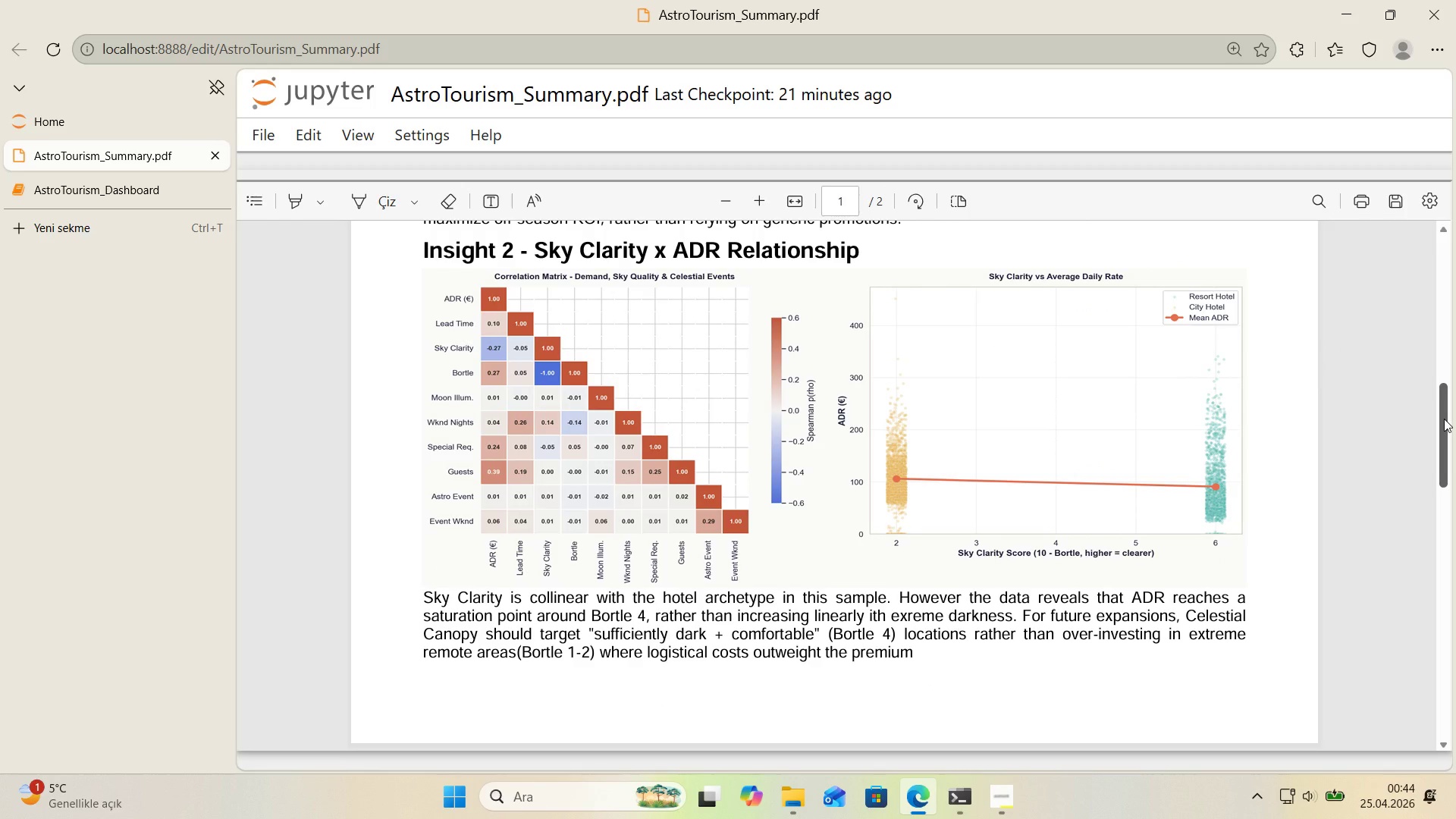 
wait(9.81)
 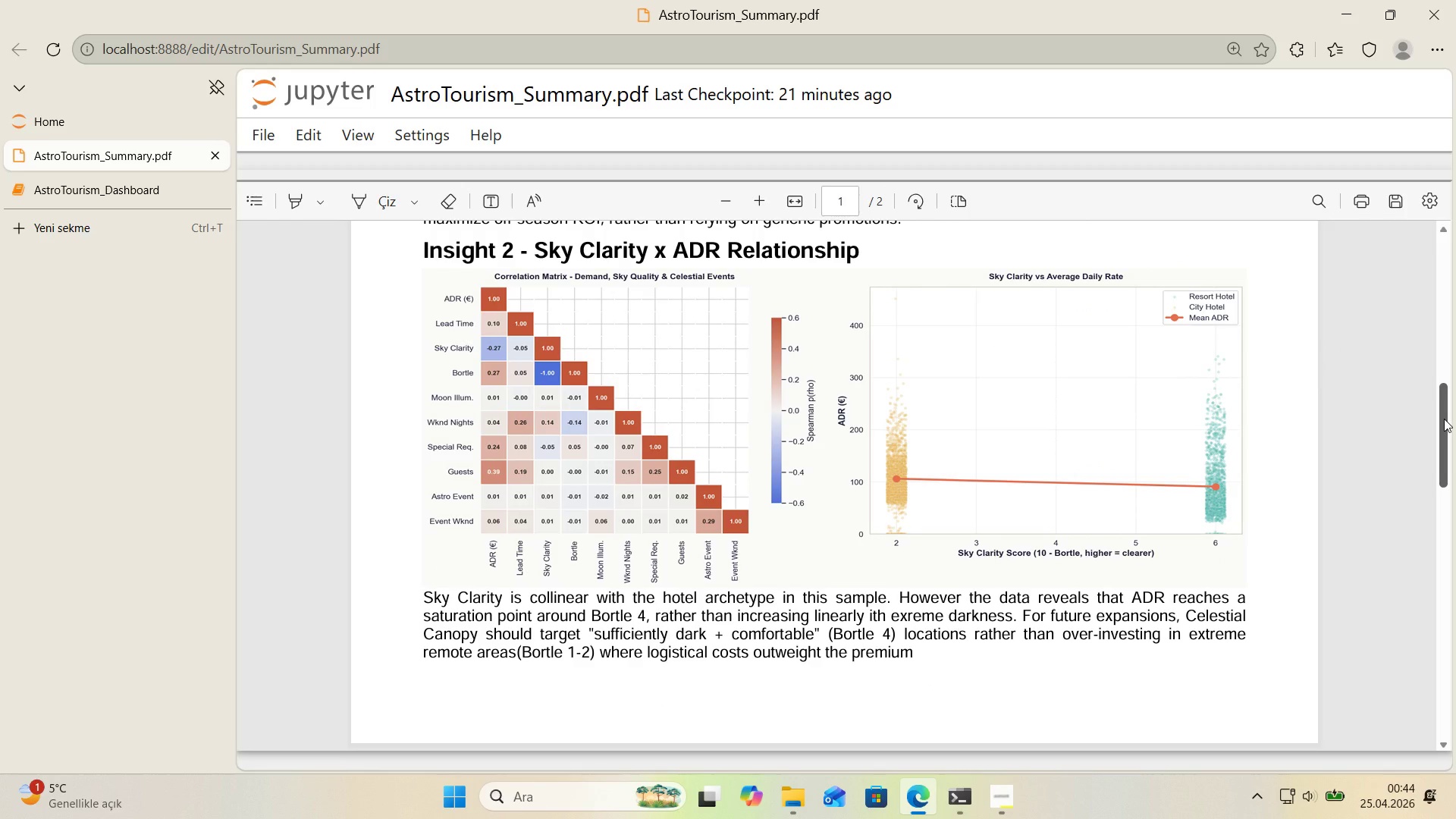 
scroll: coordinate [1440, 430], scroll_direction: down, amount: 6.0
 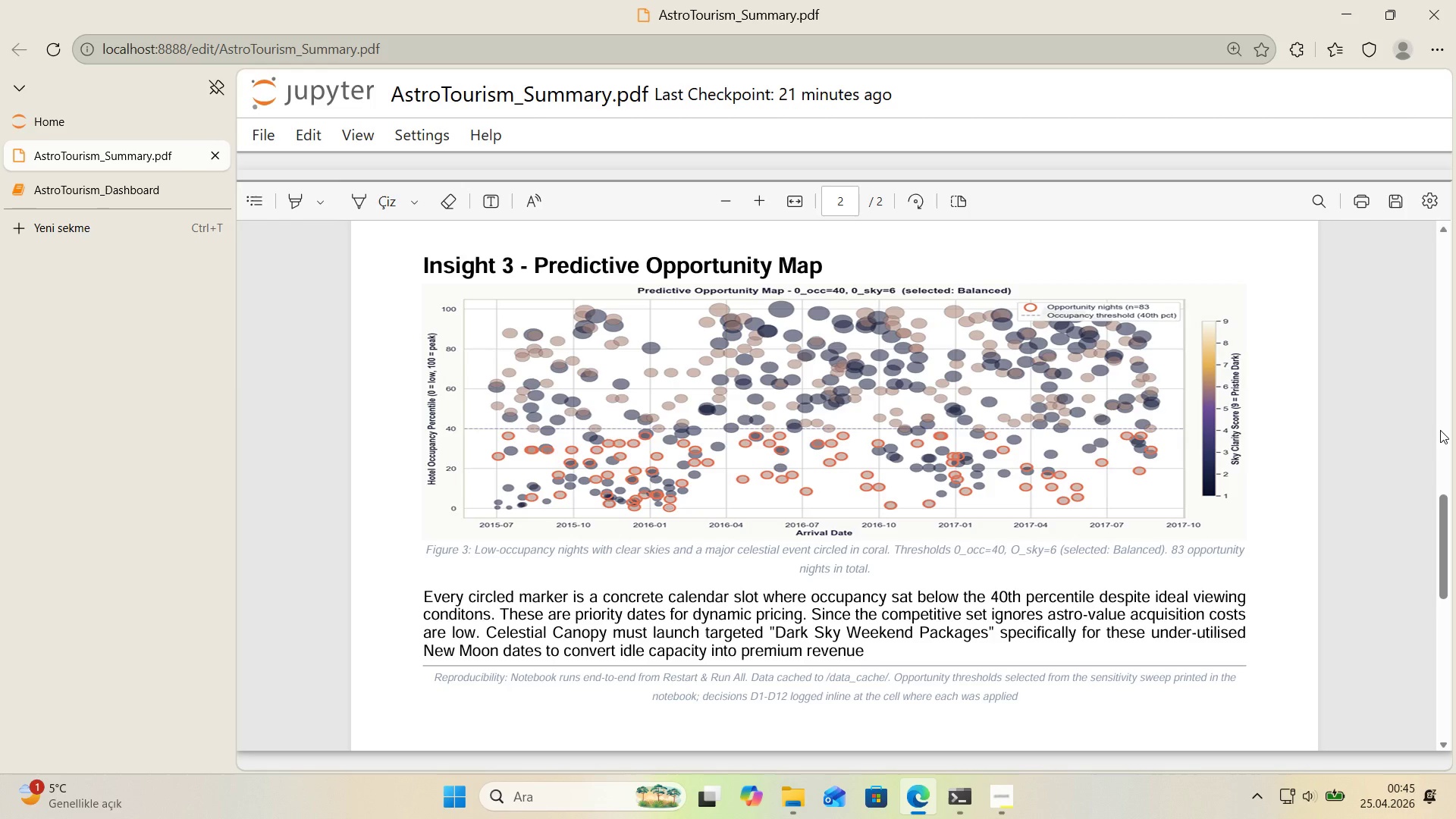 
wait(20.7)
 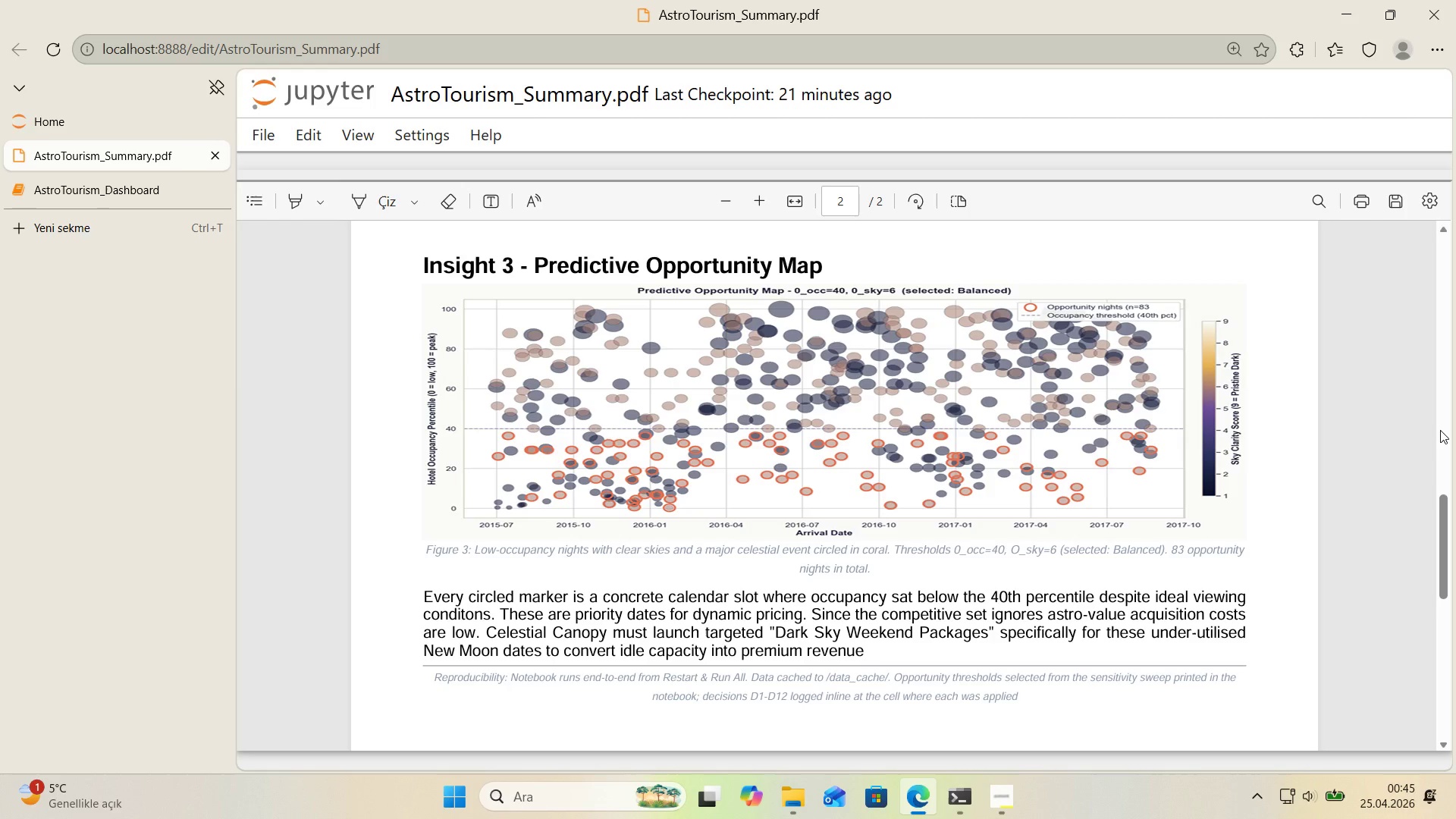 
scroll: coordinate [1326, 383], scroll_direction: up, amount: 13.0
 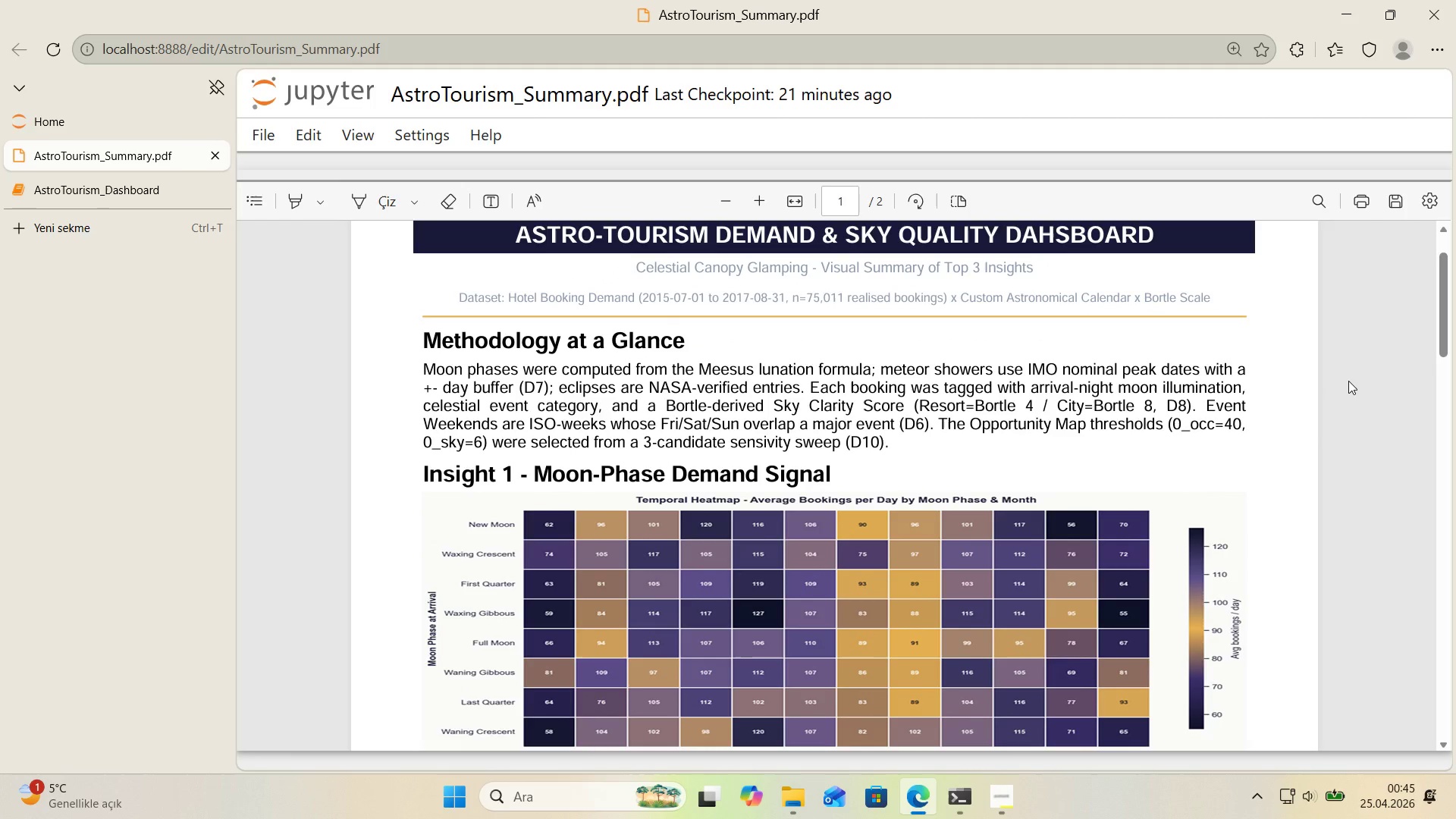 
wait(16.58)
 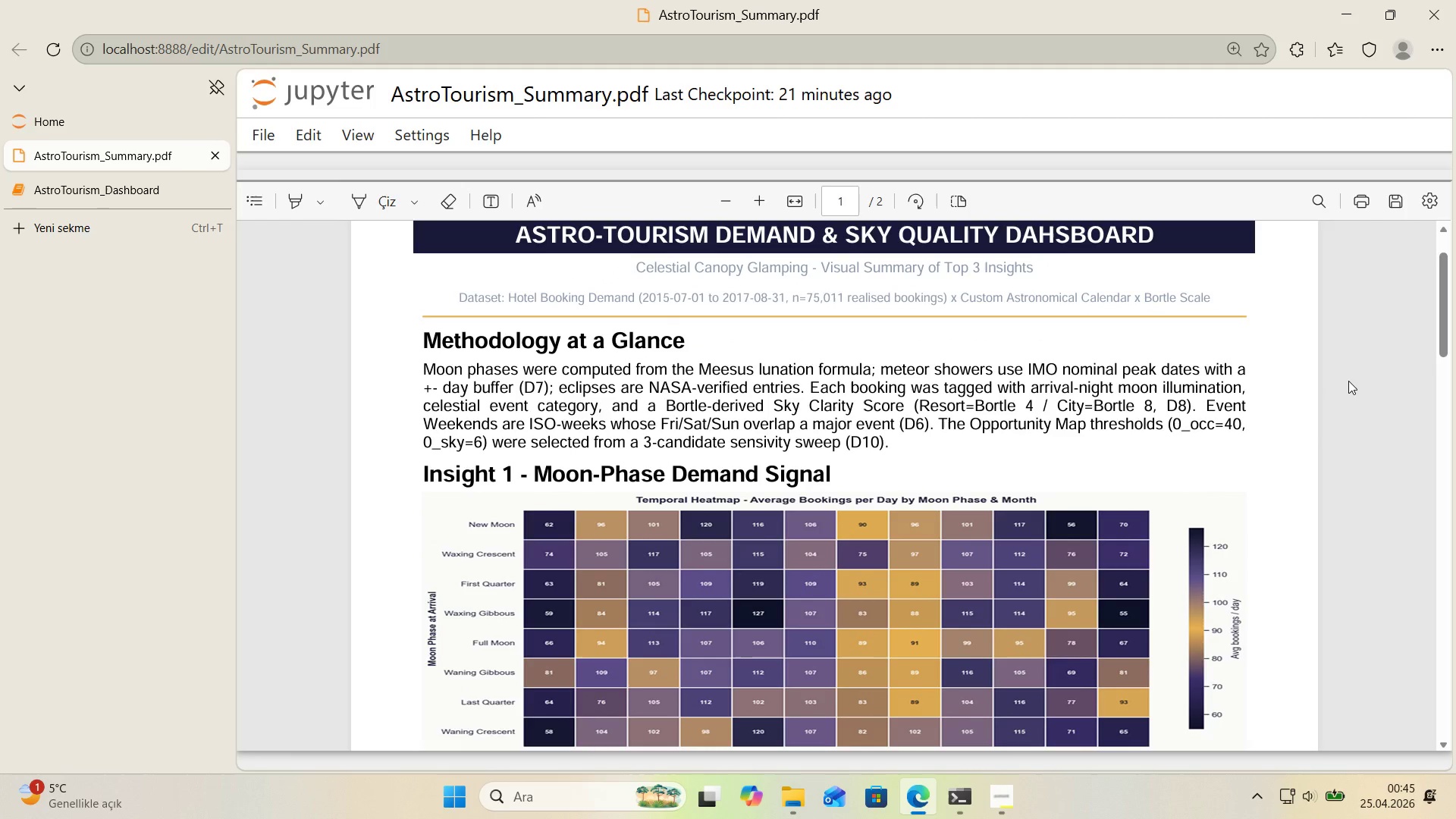 
scroll: coordinate [1351, 382], scroll_direction: down, amount: 2.0
 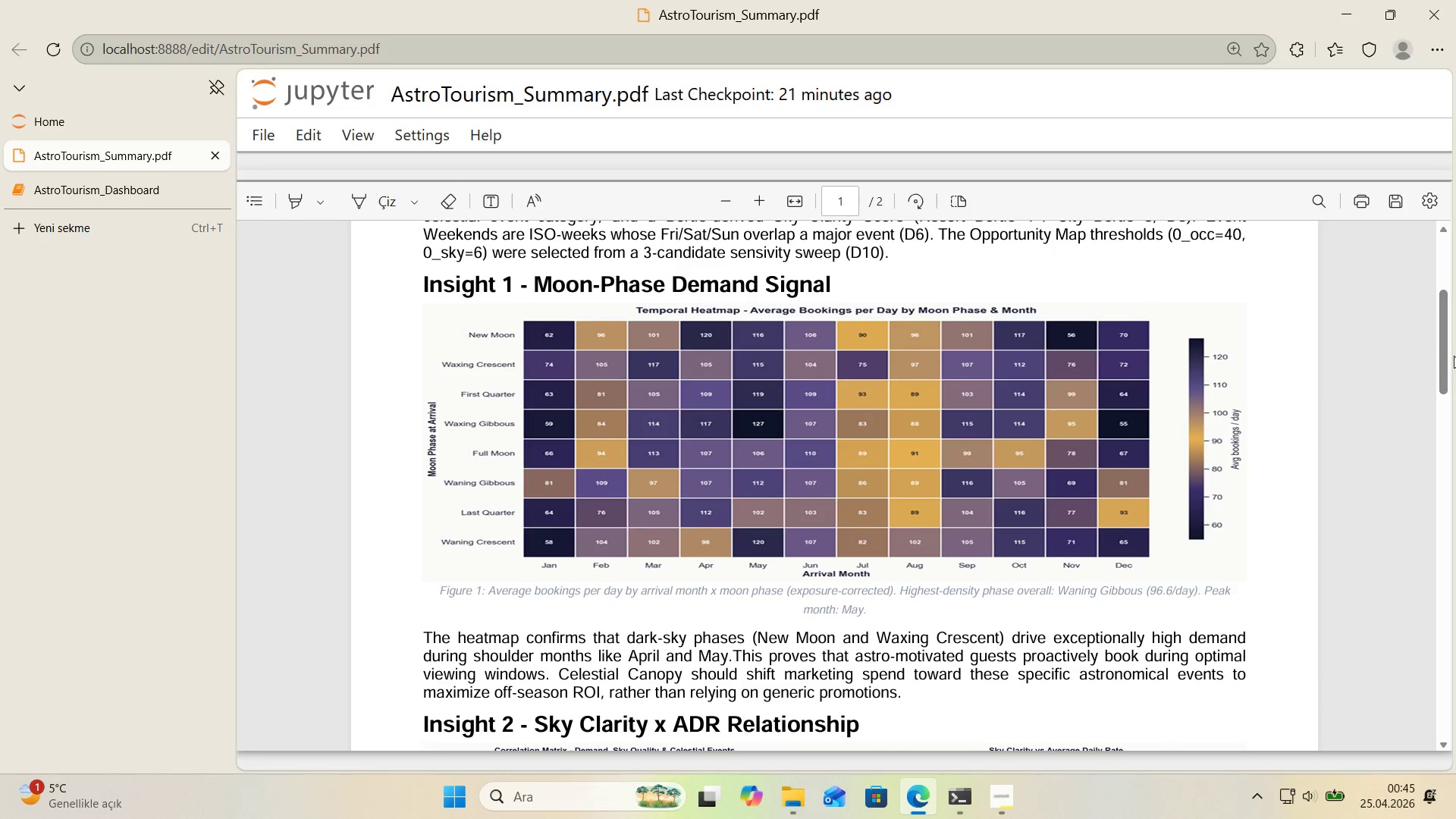 
left_click_drag(start_coordinate=[1452, 356], to_coordinate=[1445, 362])
 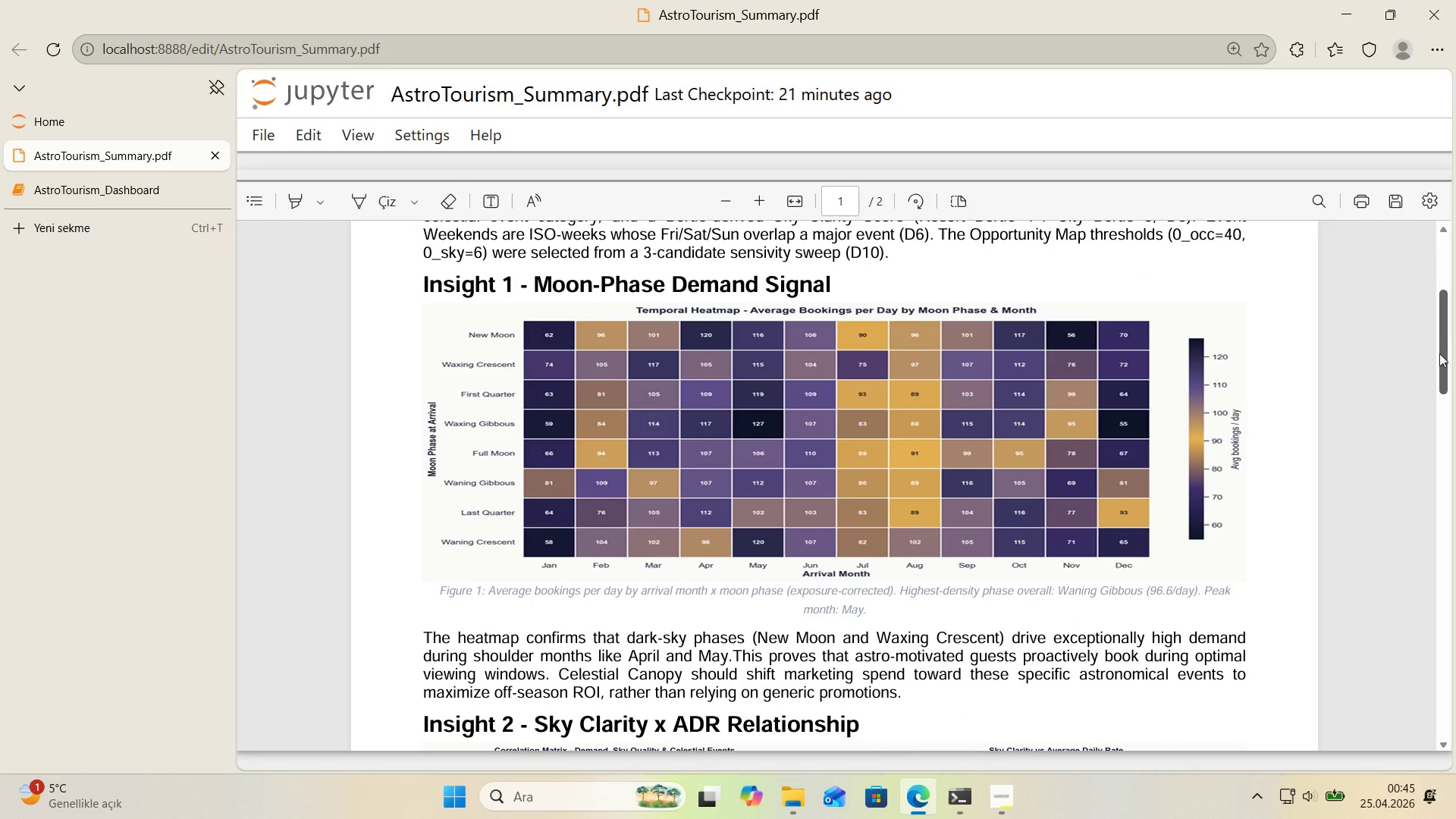 
left_click_drag(start_coordinate=[1439, 353], to_coordinate=[1439, 362])
 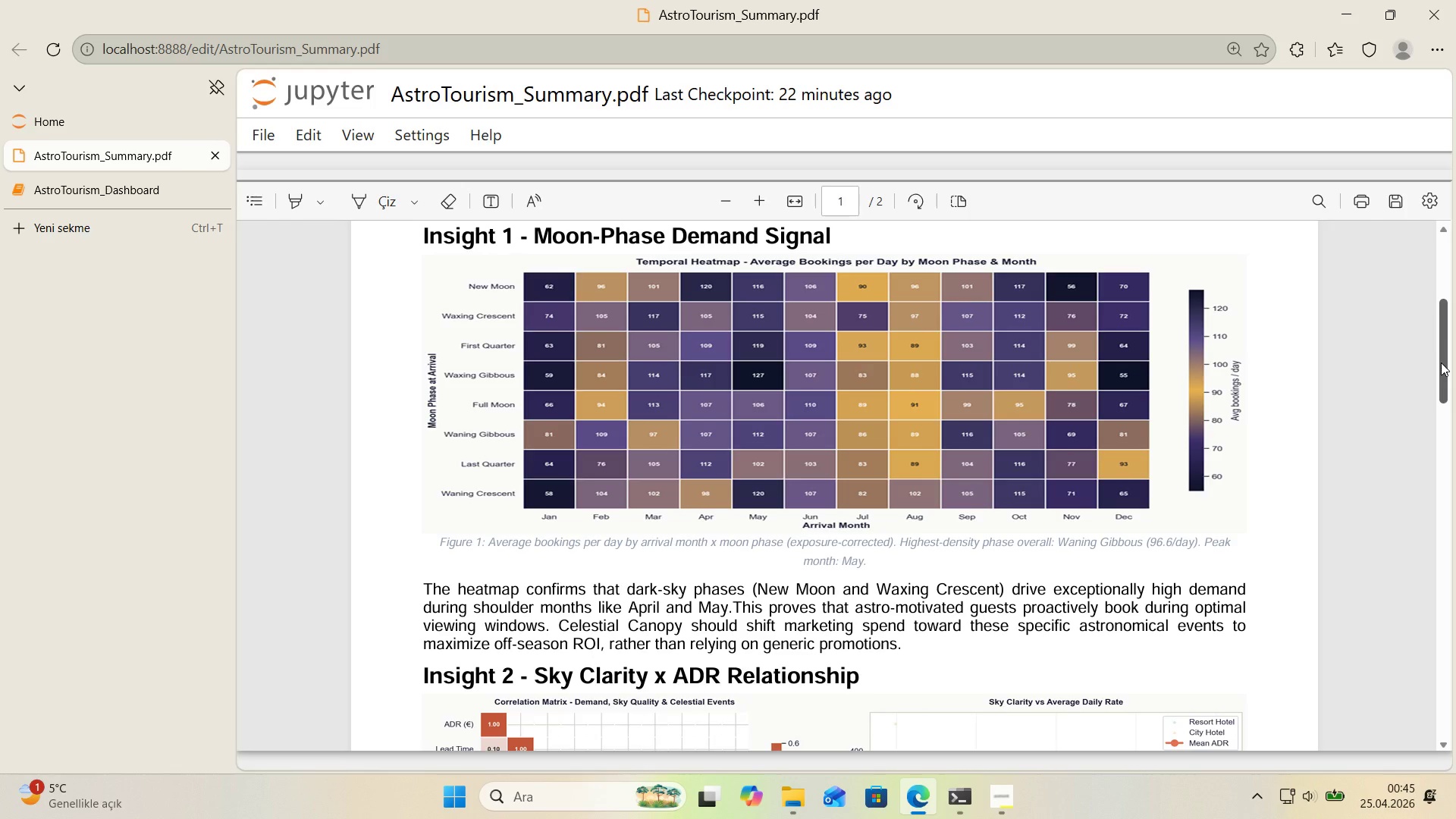 
wait(7.47)
 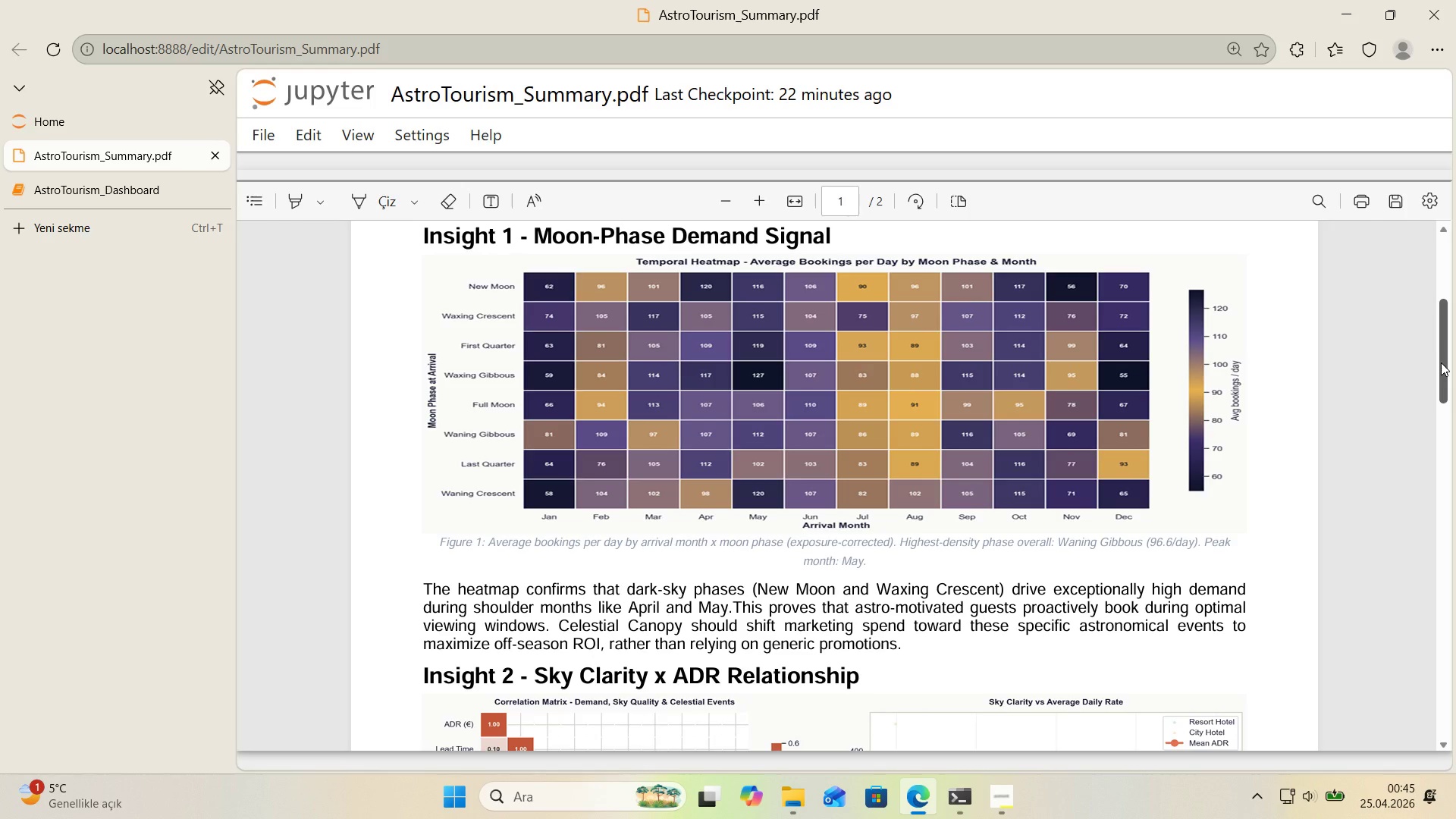 
scroll: coordinate [1432, 370], scroll_direction: down, amount: 5.0
 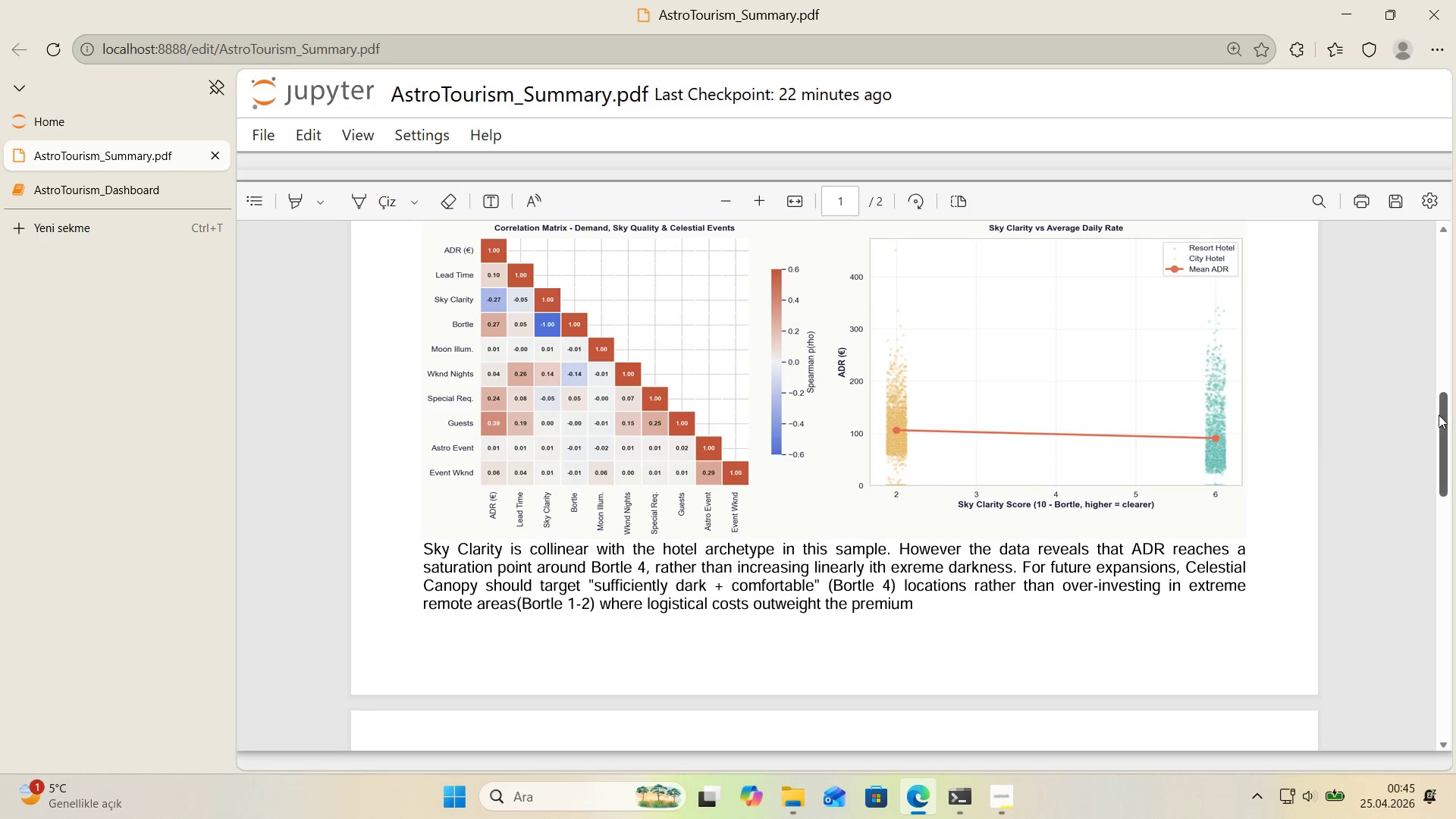 
left_click_drag(start_coordinate=[1442, 414], to_coordinate=[1447, 406])
 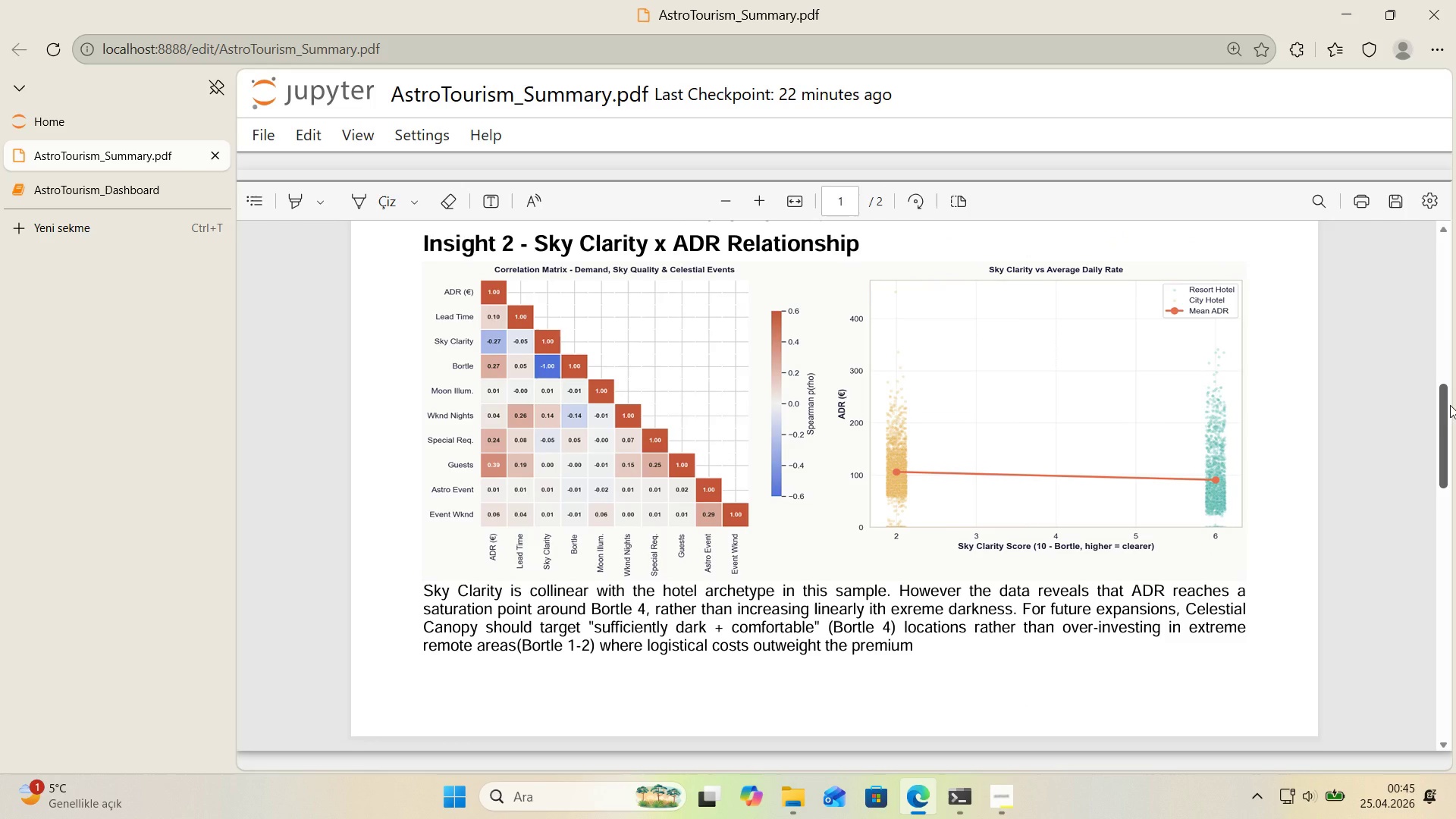 
wait(7.41)
 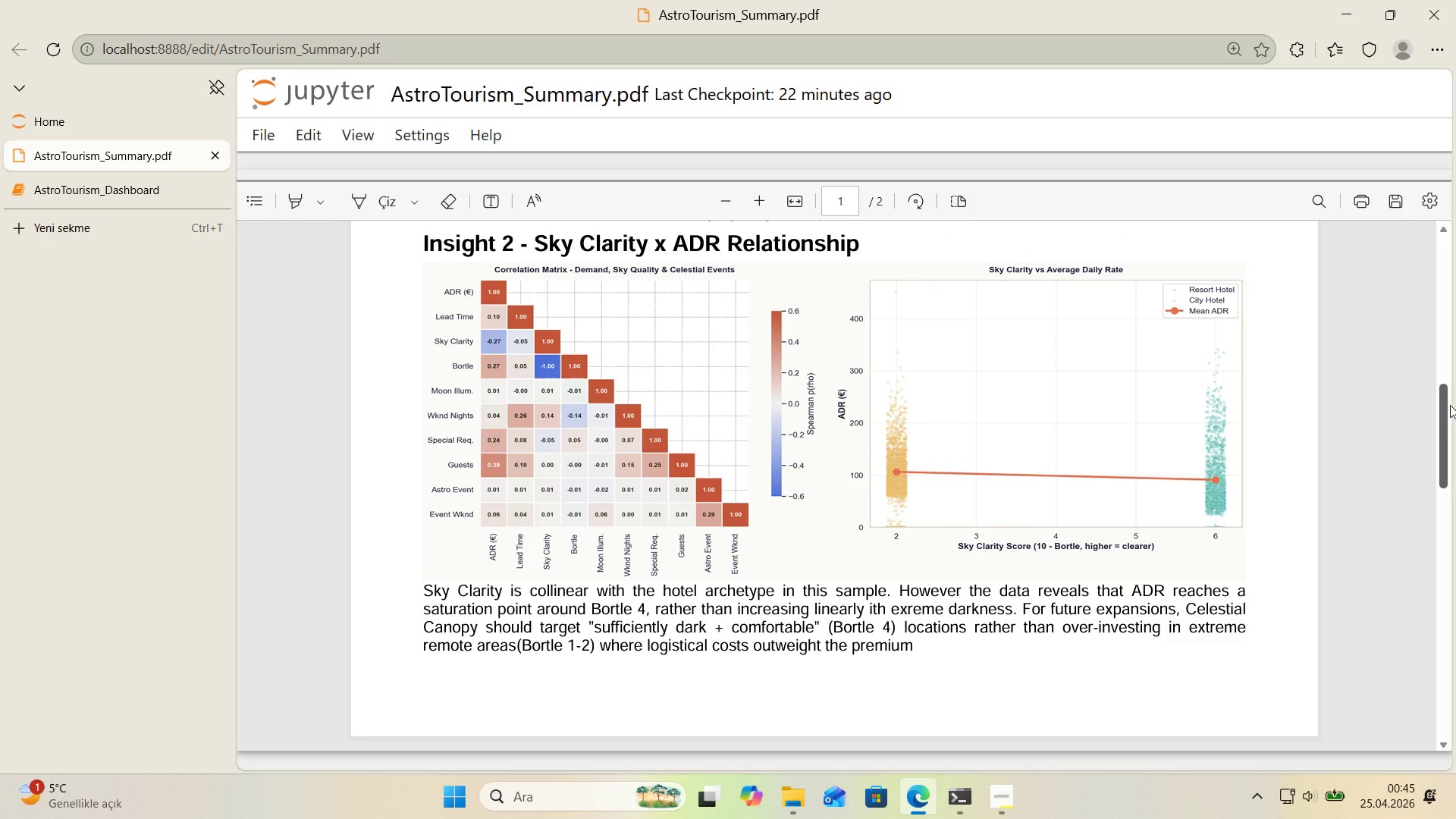 
scroll: coordinate [1350, 434], scroll_direction: down, amount: 6.0
 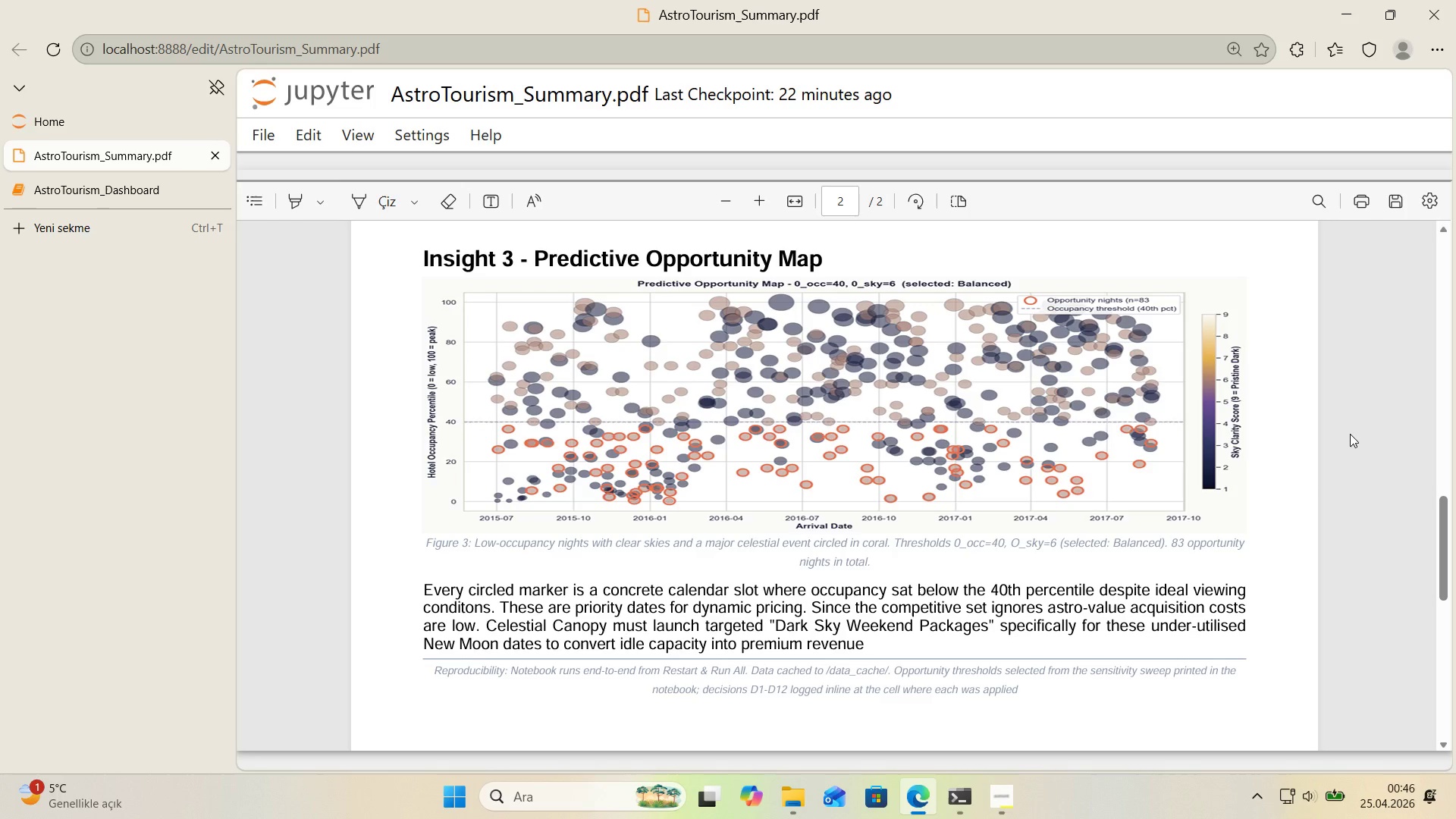 
wait(43.48)
 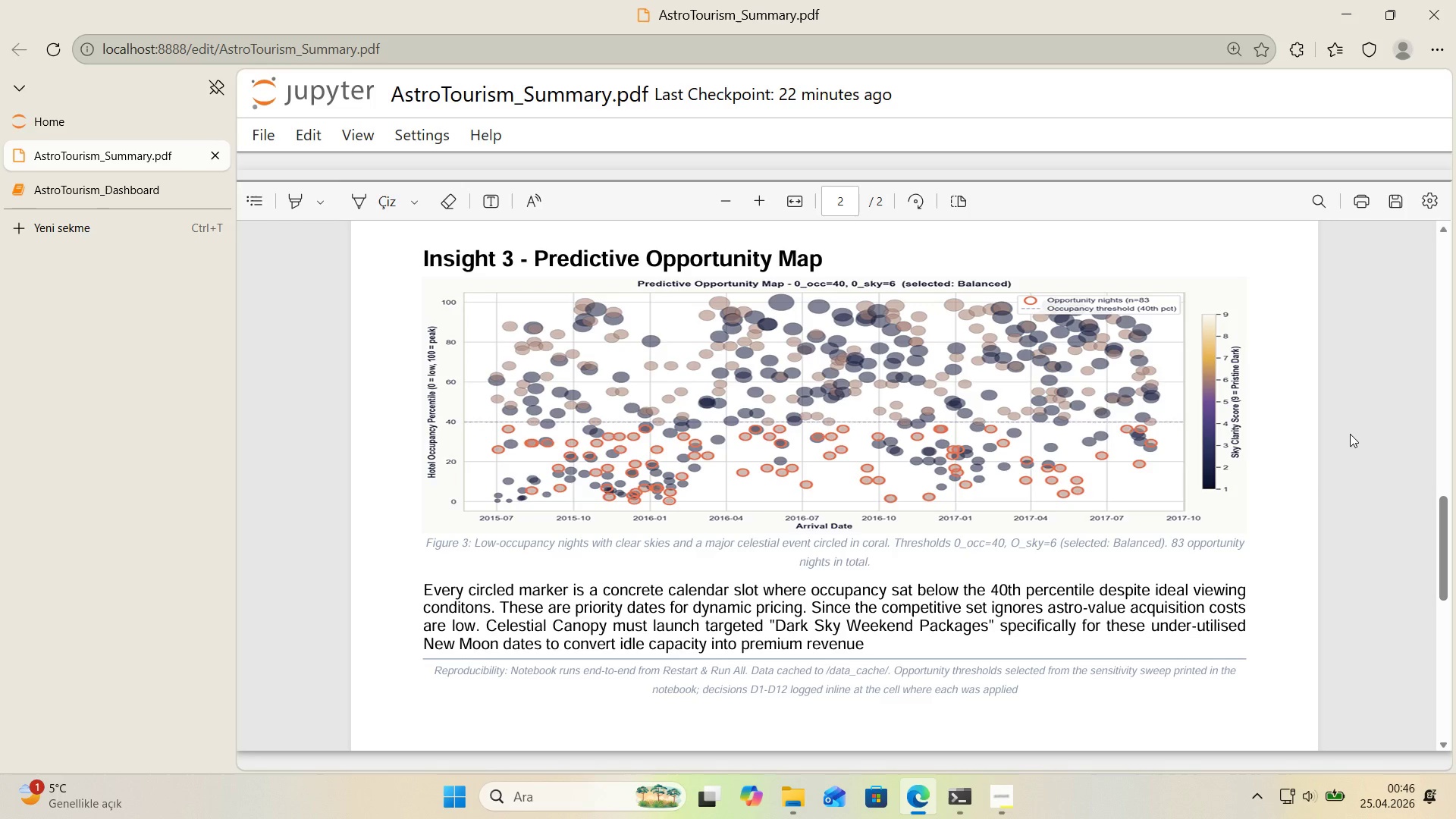 
left_click([180, 180])
 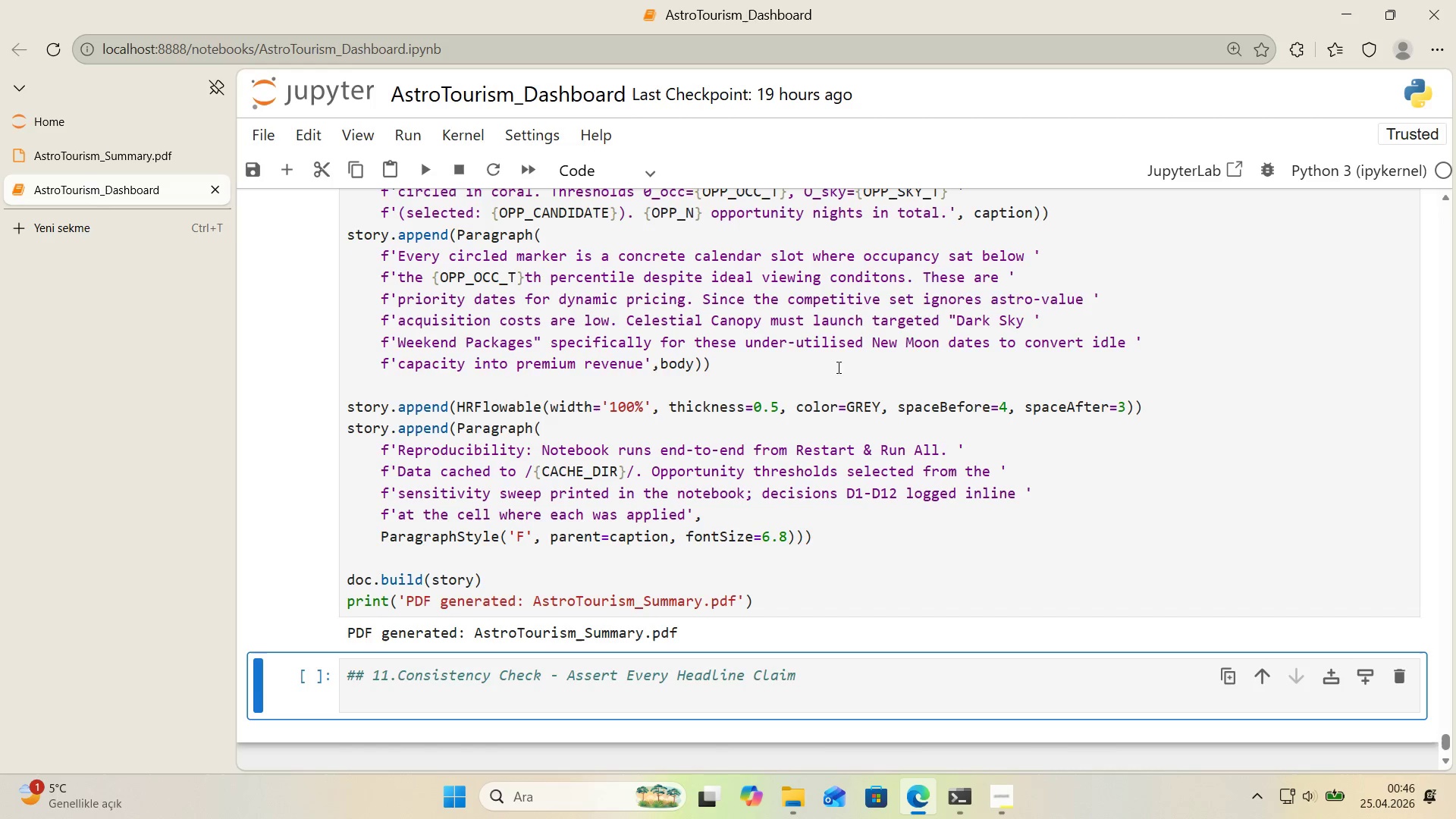 
scroll: coordinate [948, 420], scroll_direction: up, amount: 2.0
 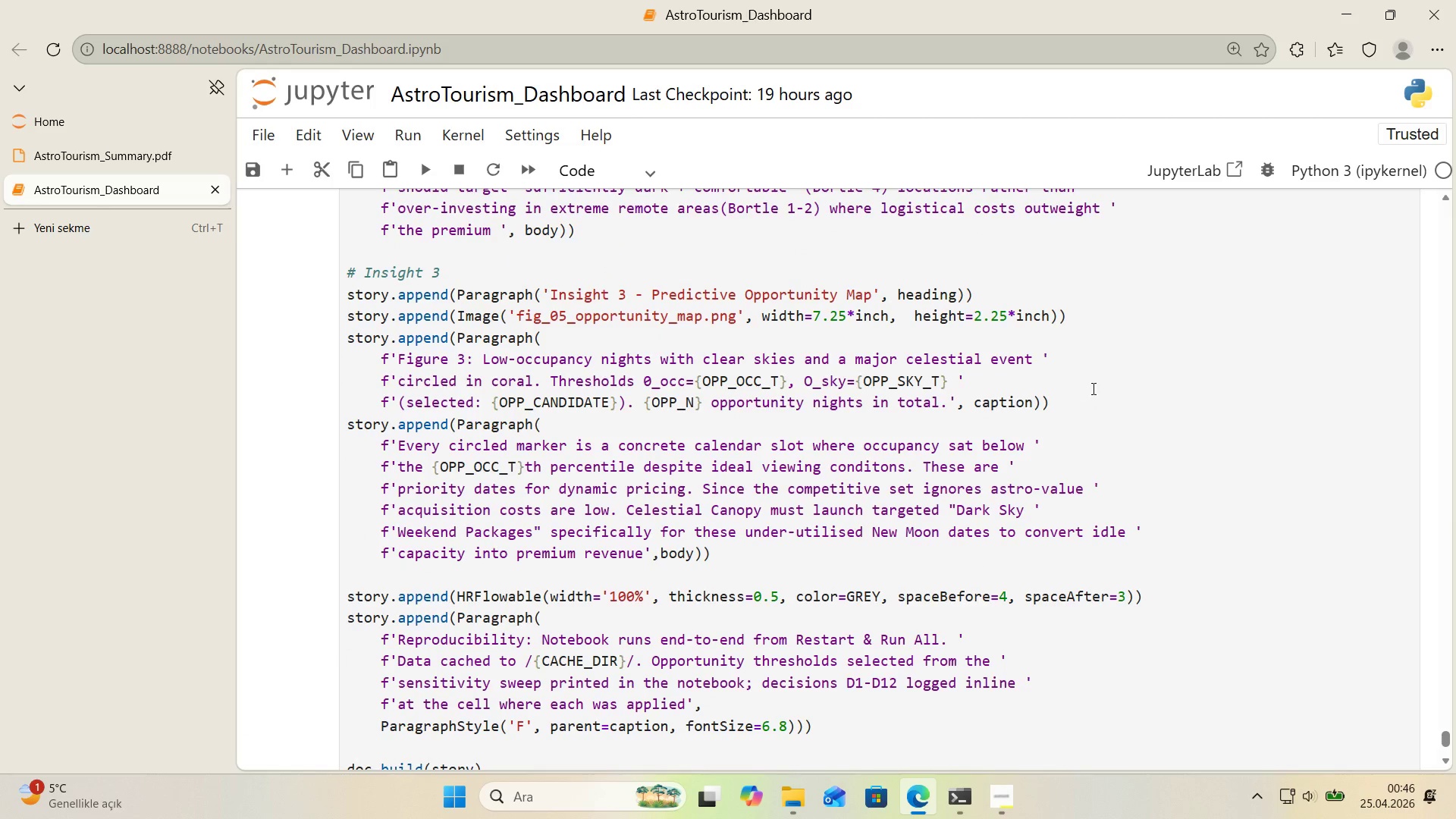 
left_click([1092, 388])
 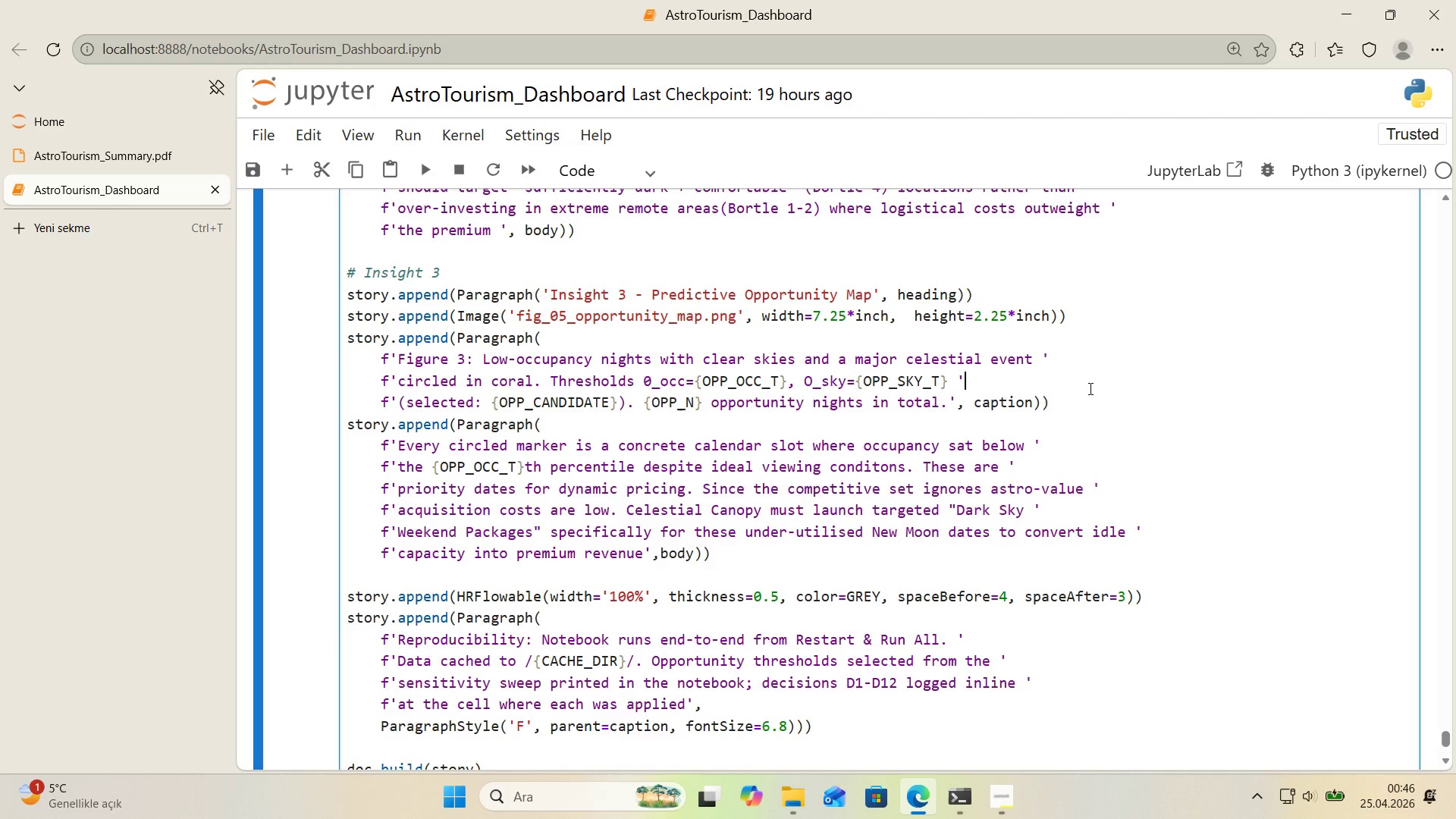 
key(Control+F)
 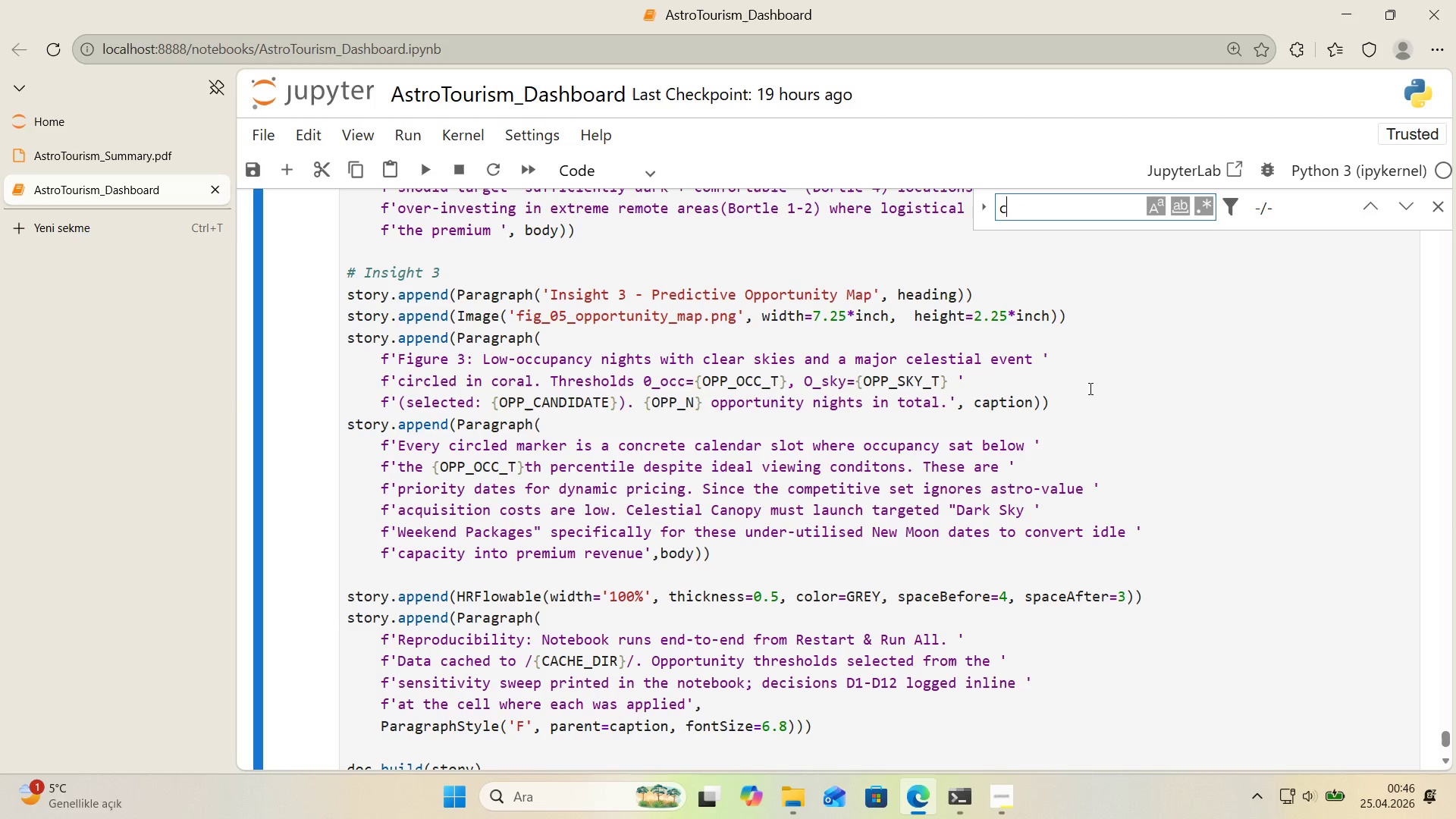 
type(cond'')
 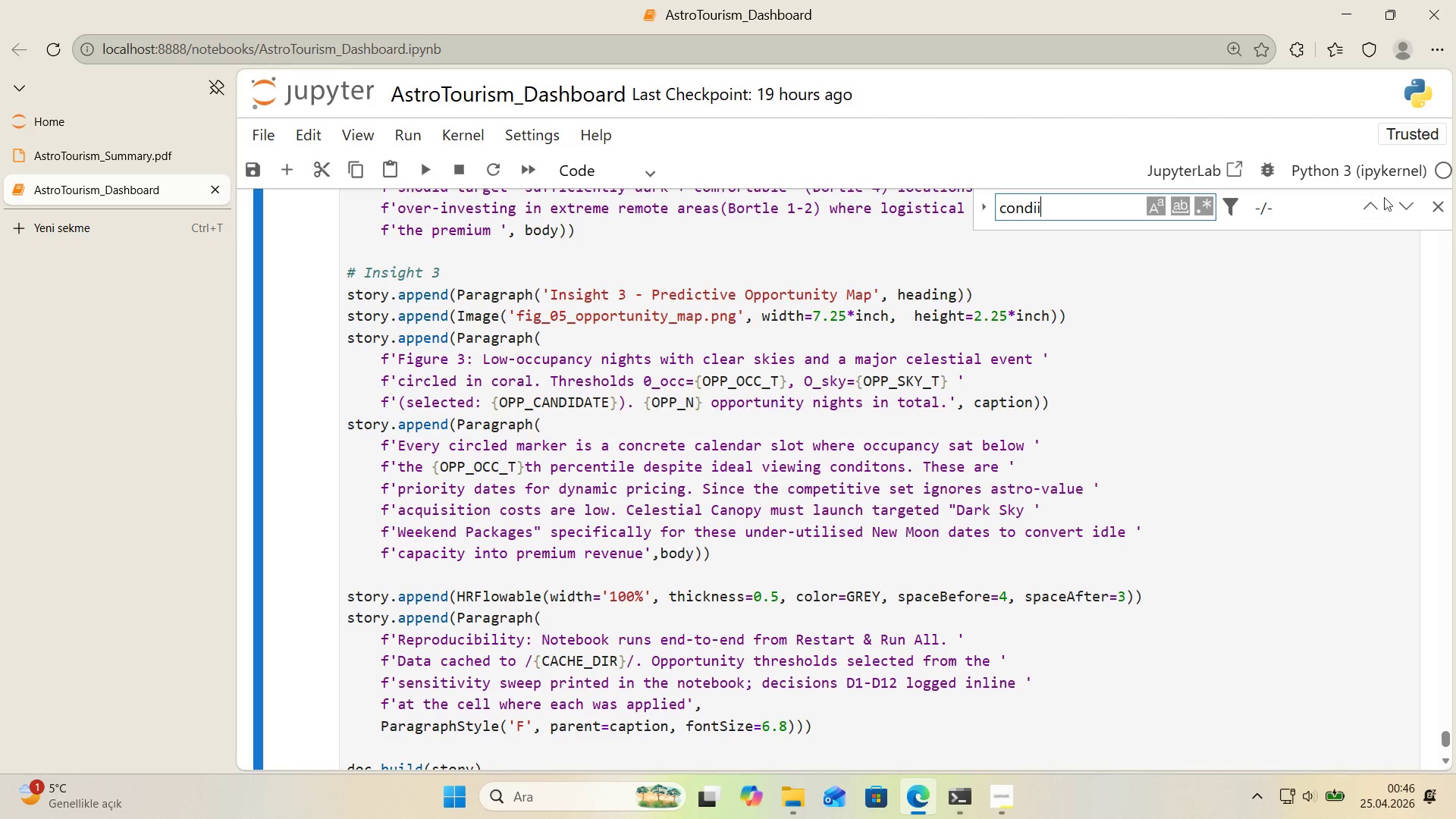 
left_click([1382, 206])
 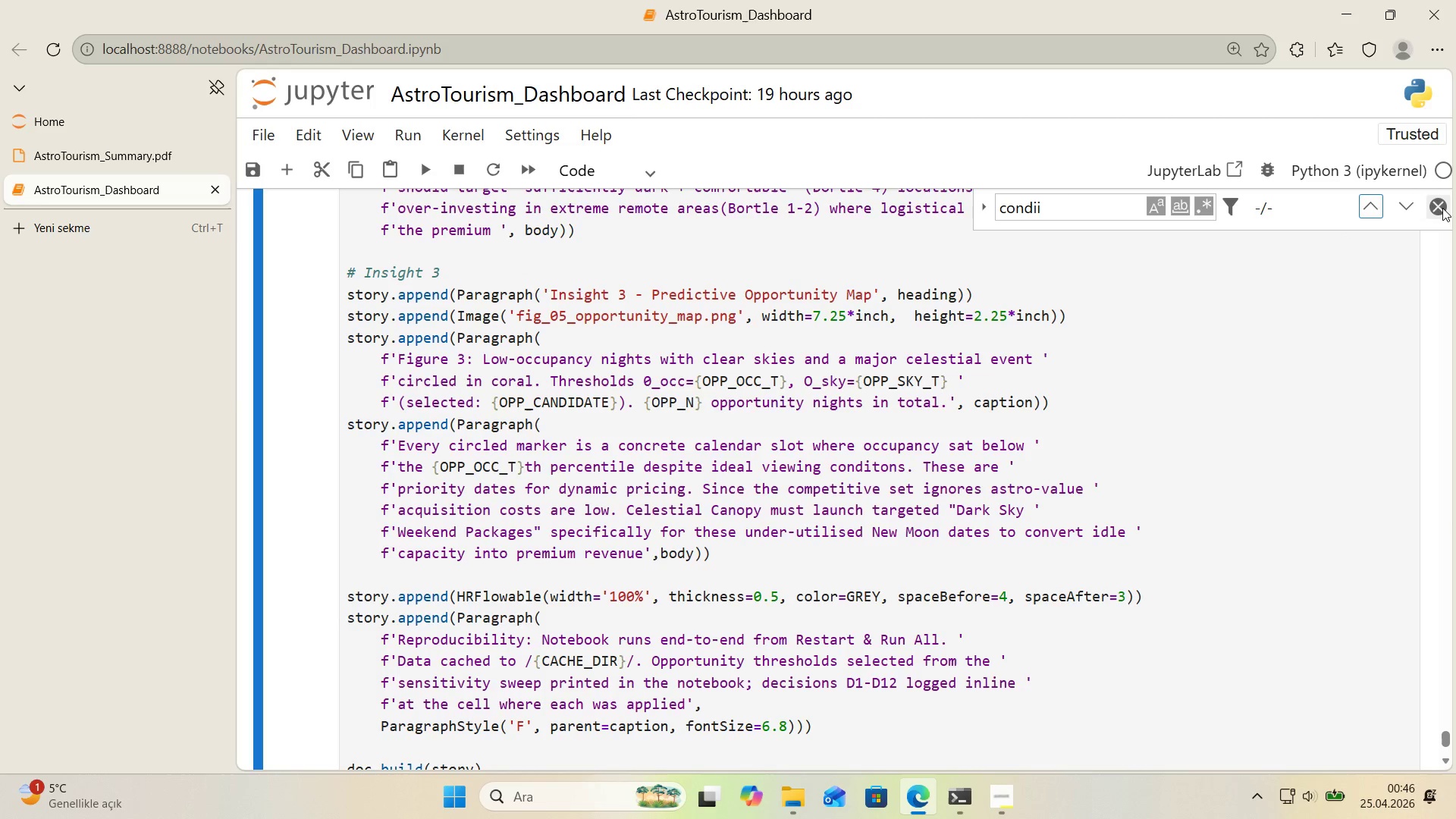 
left_click([1444, 209])
 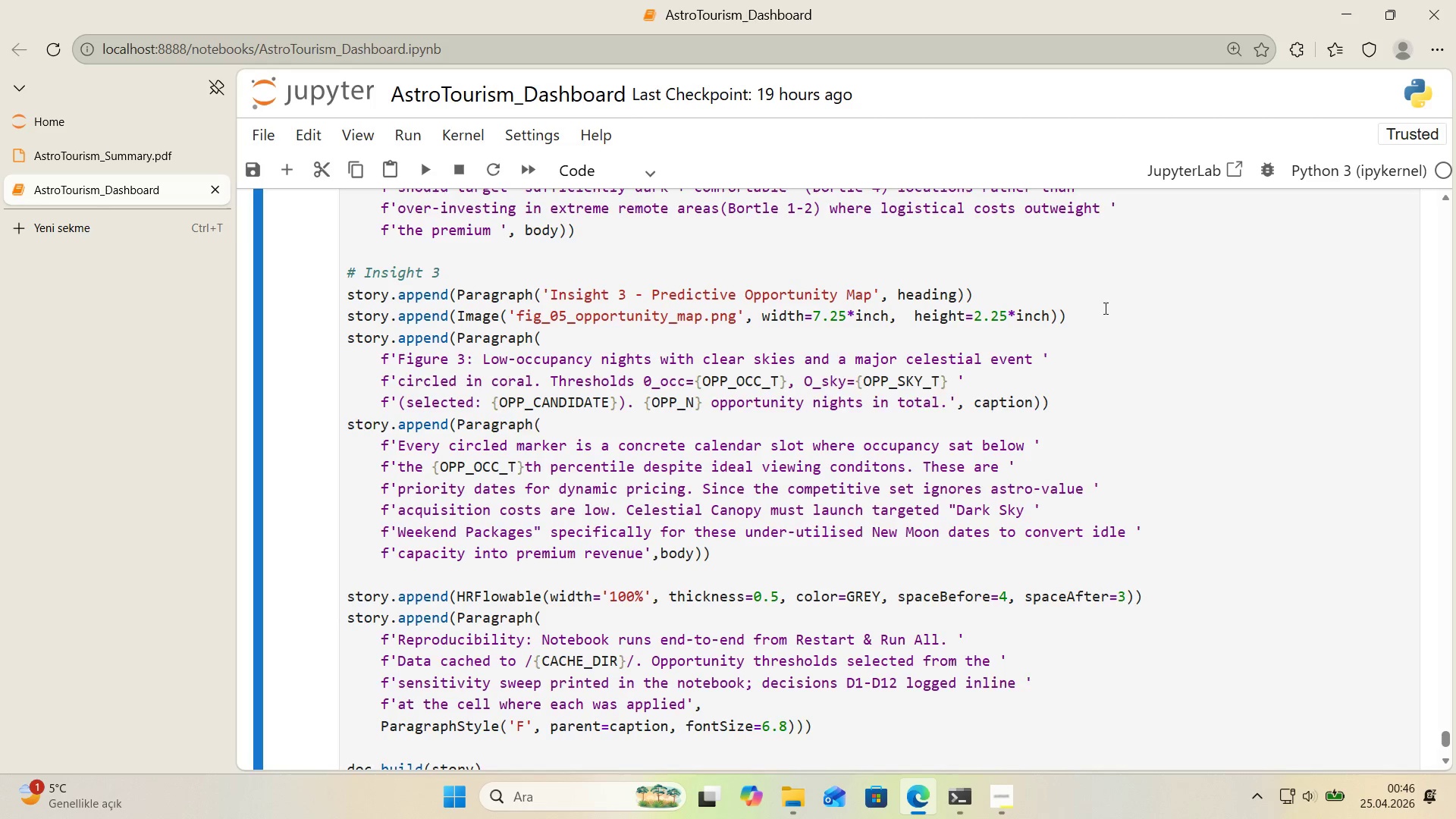 
scroll: coordinate [1085, 316], scroll_direction: up, amount: 1.0
 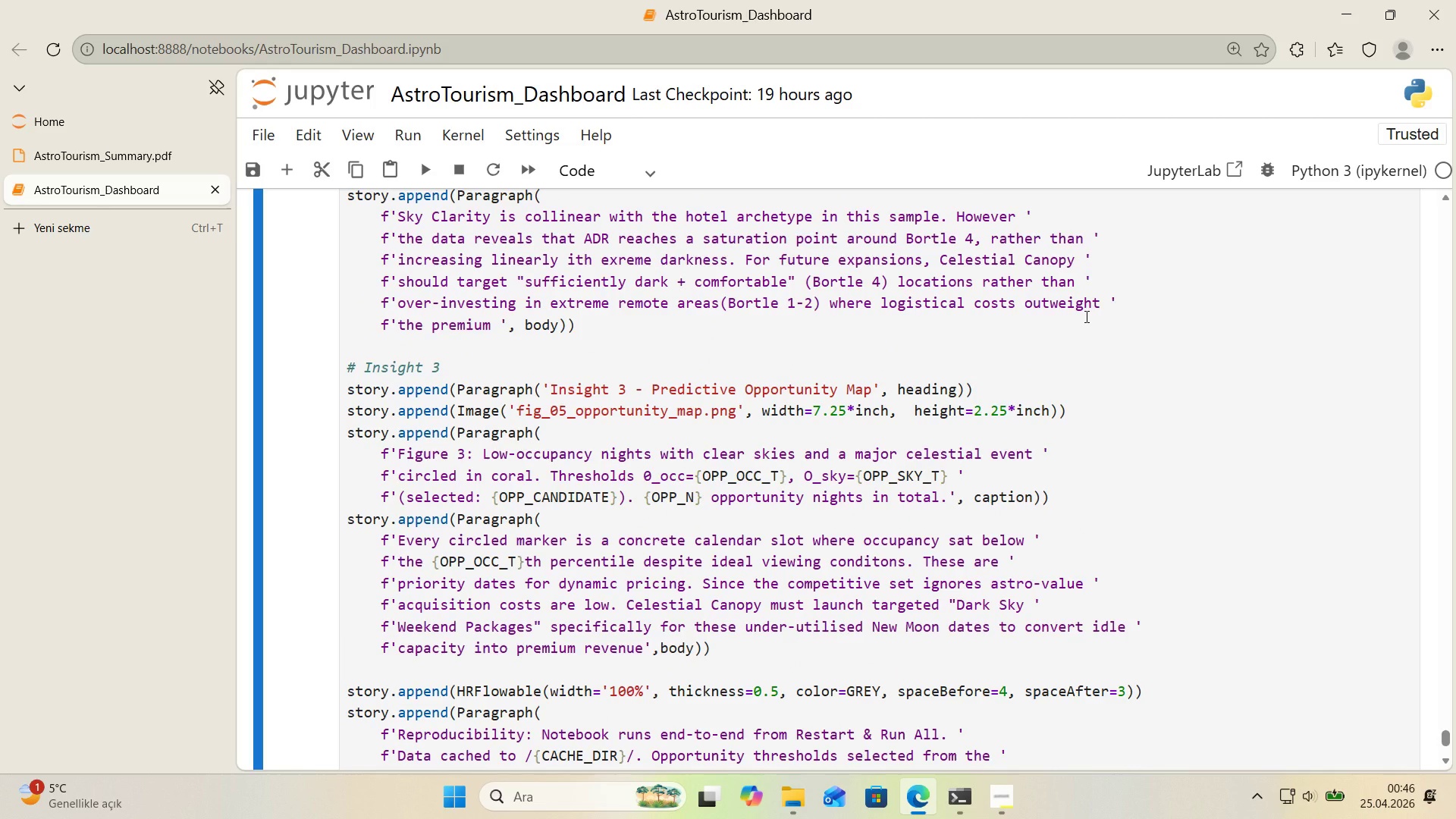 
key(Control+F)
 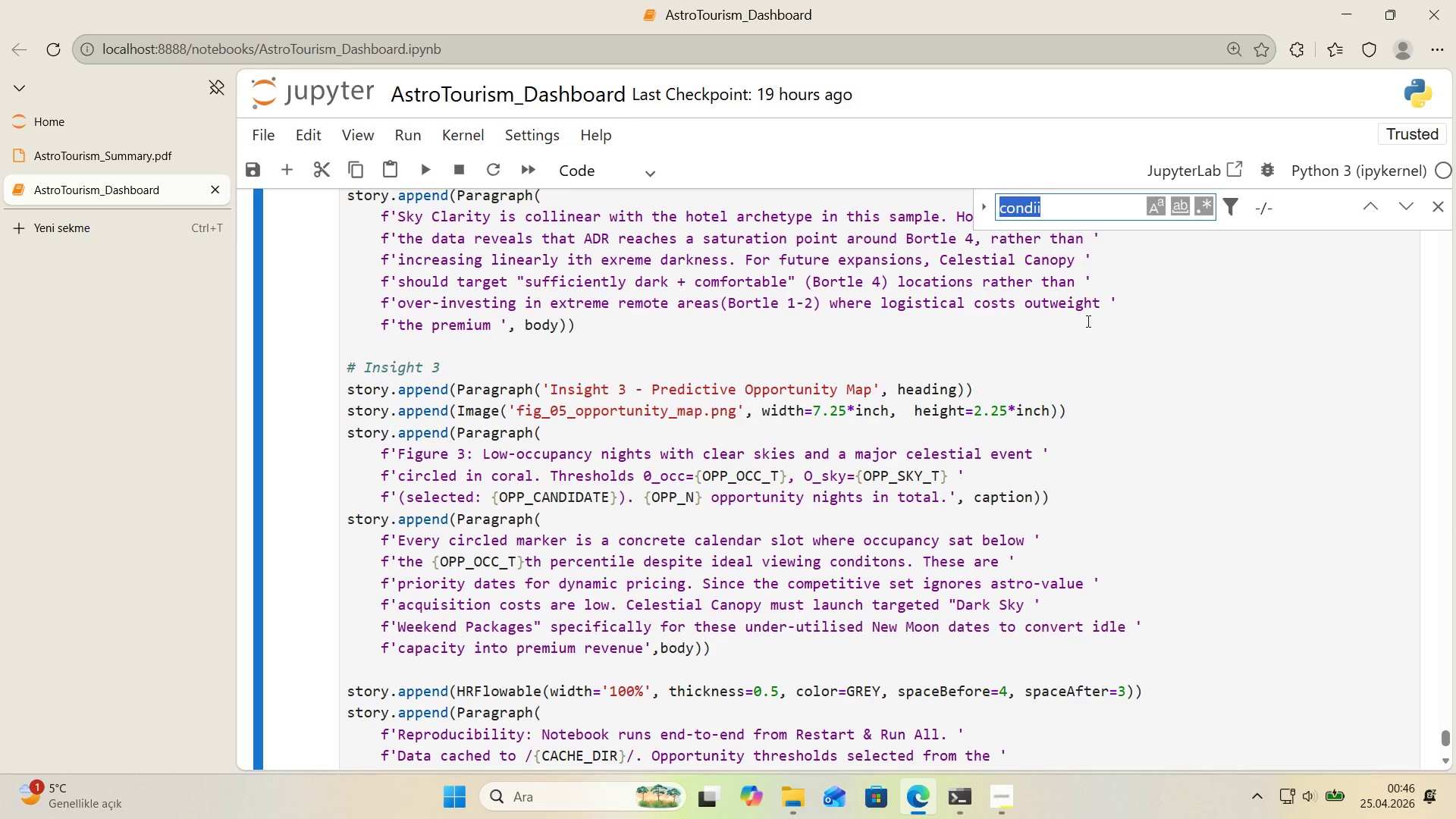 
type('th)
 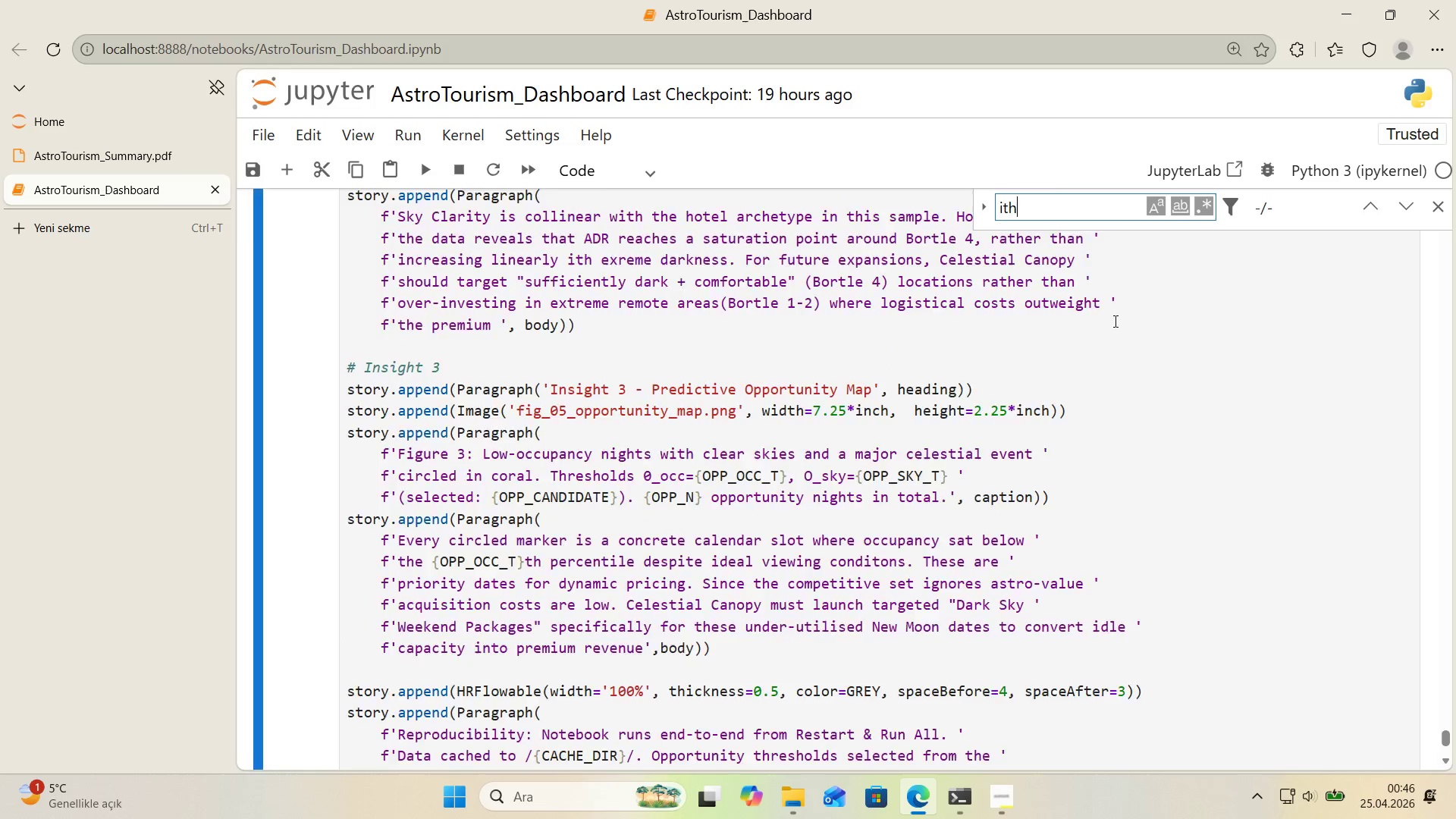 
scroll: coordinate [1116, 322], scroll_direction: down, amount: 1.0
 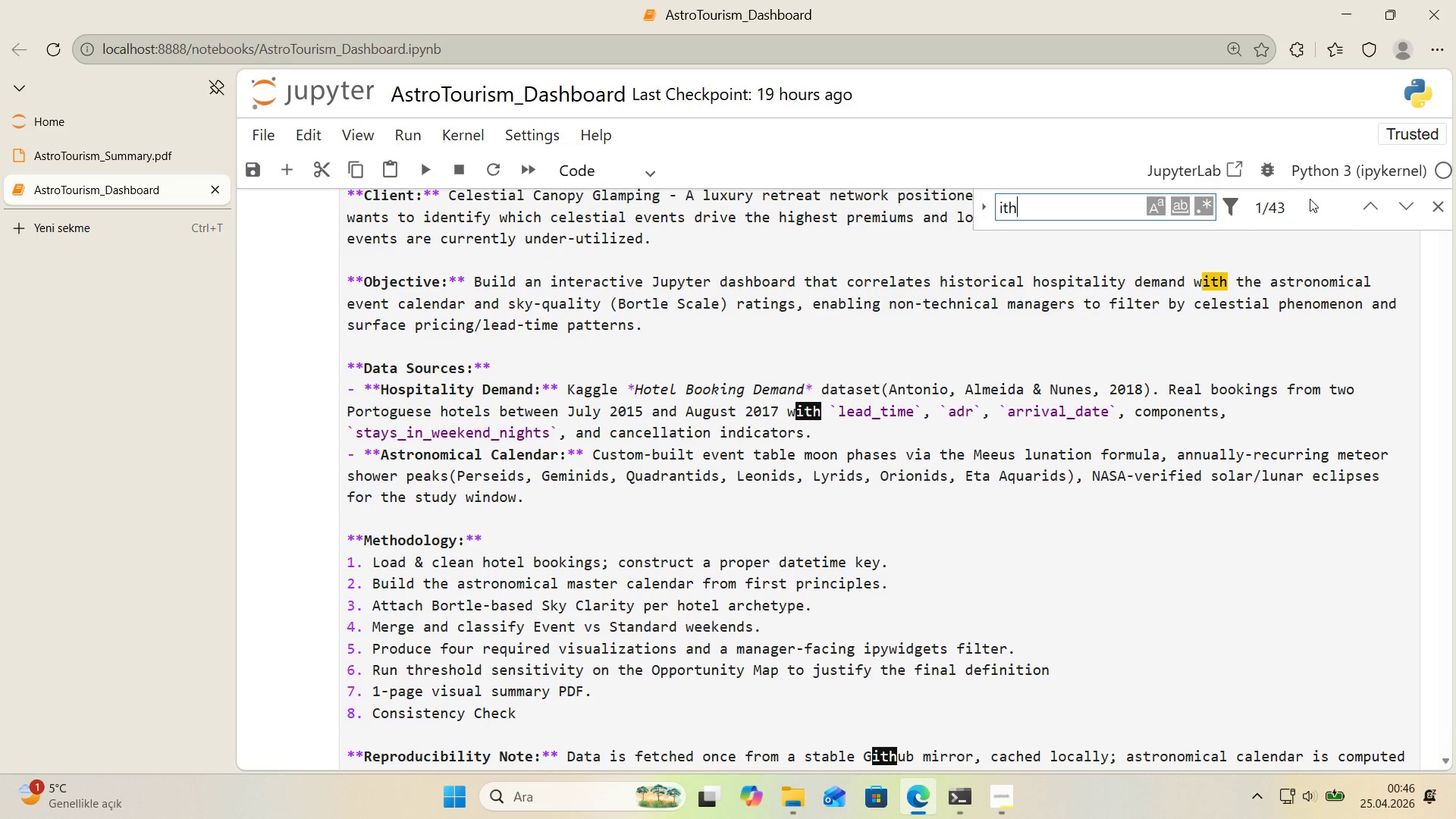 
left_click([1359, 209])
 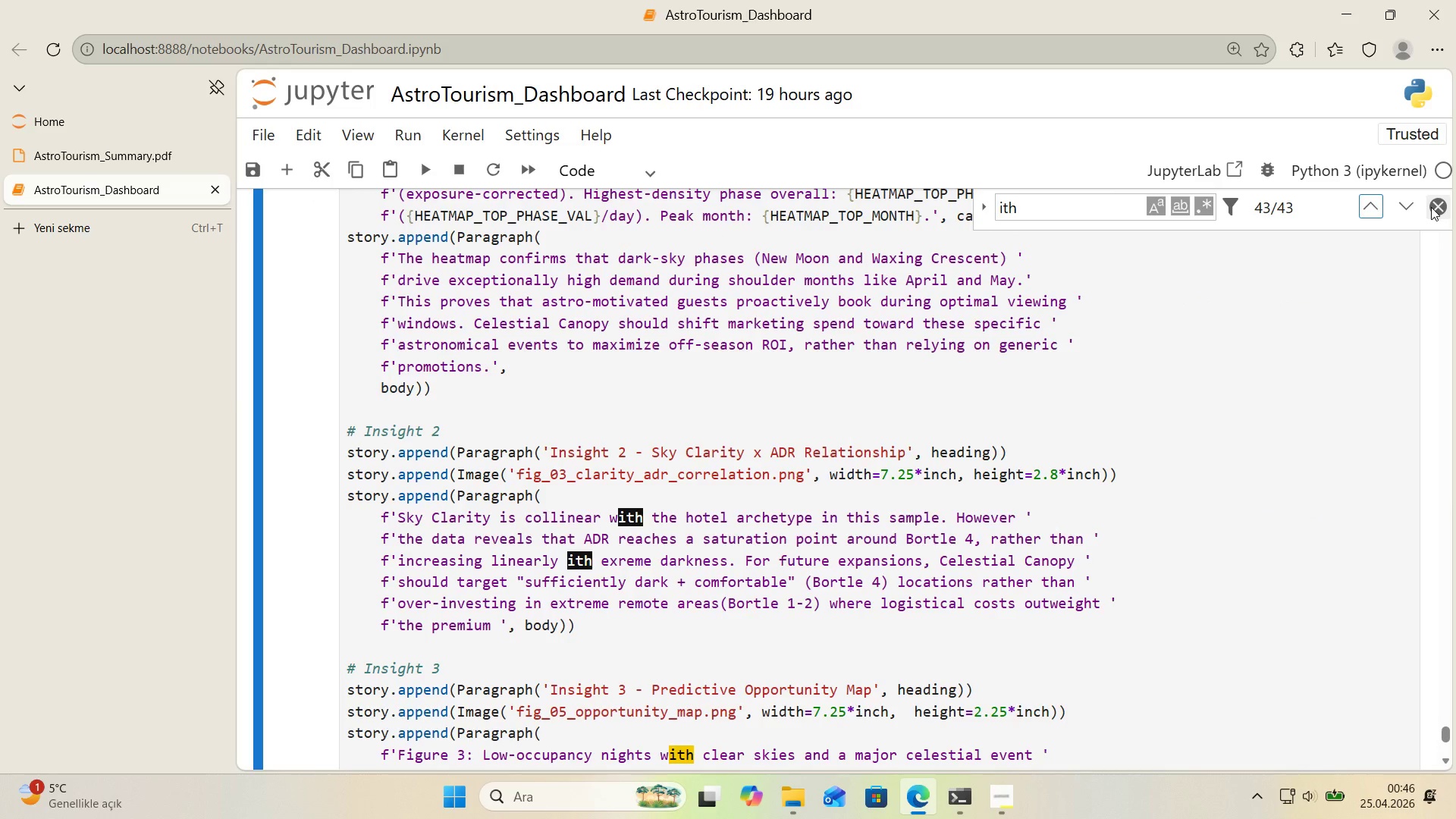 
left_click([1431, 207])
 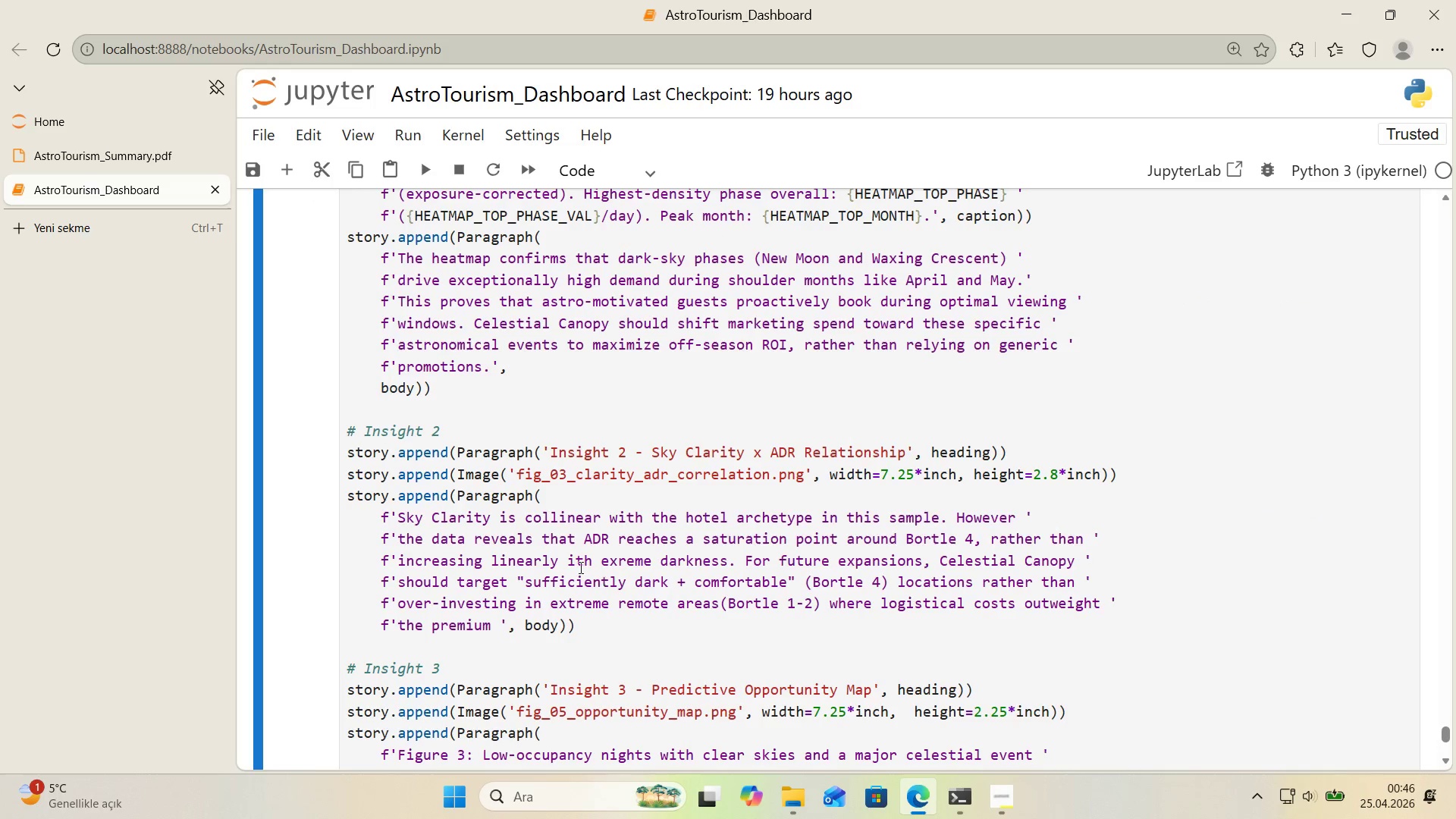 
left_click([568, 563])
 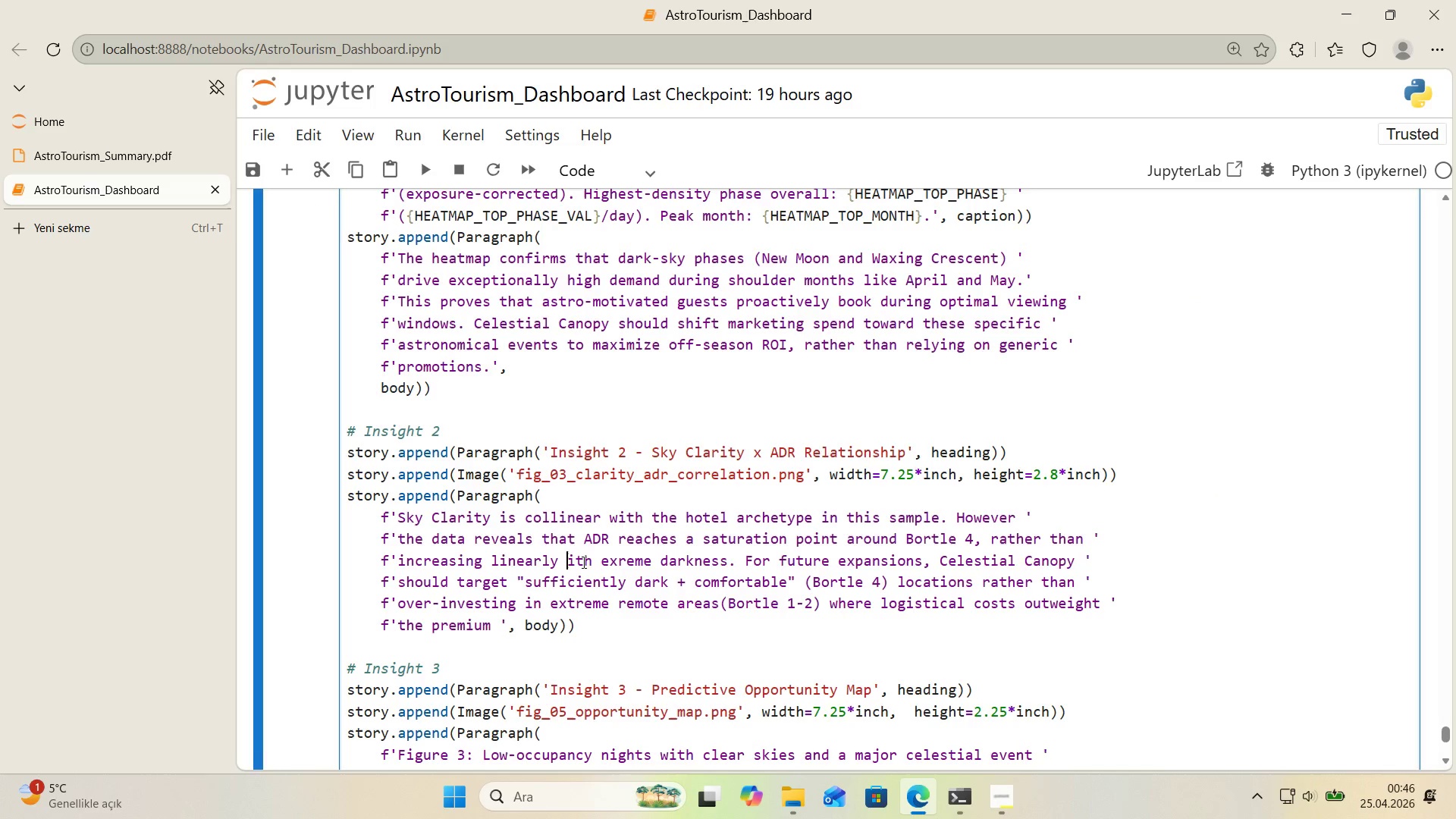 
key(W)
 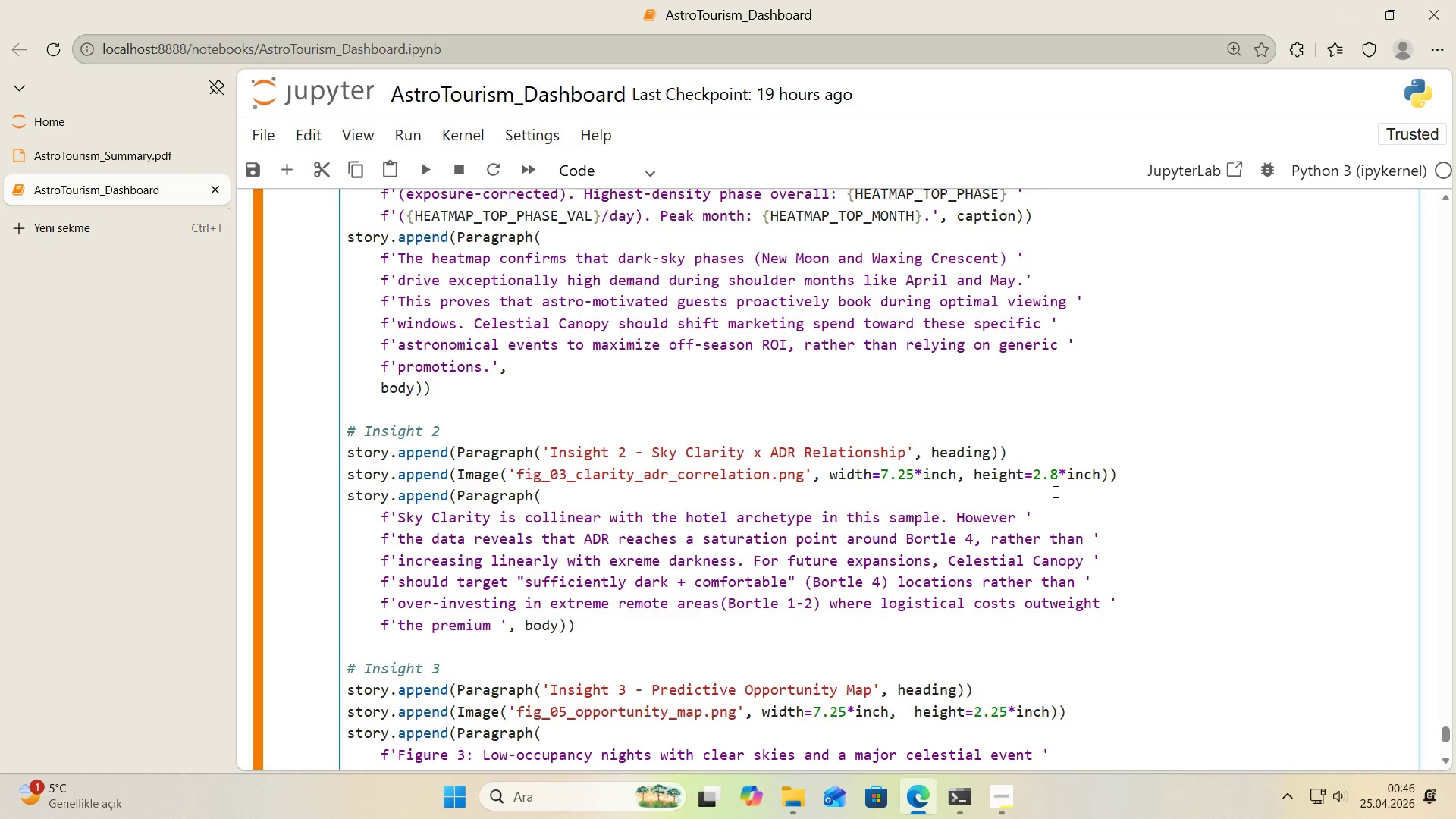 
key(Control+F)
 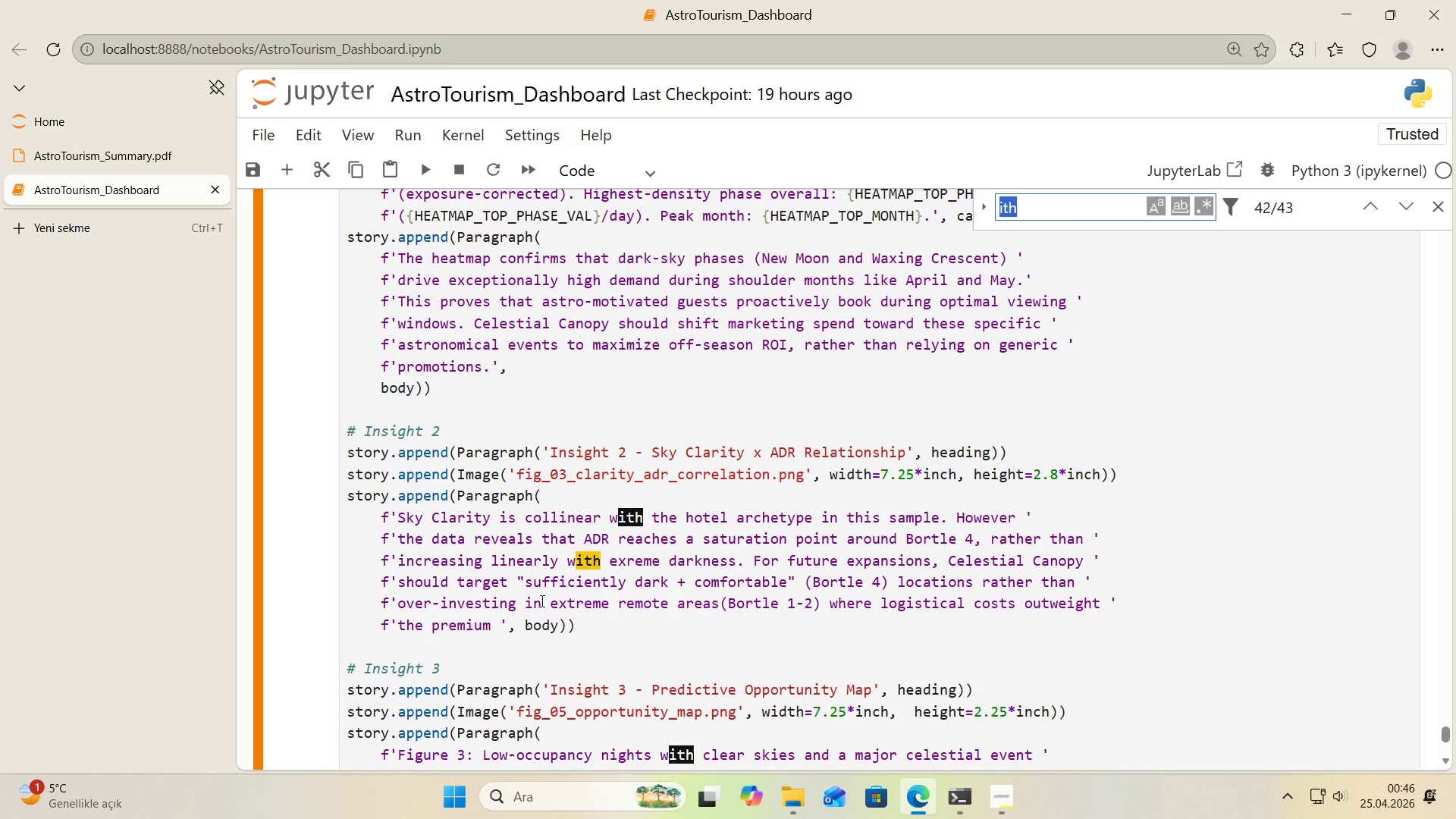 
left_click([628, 560])
 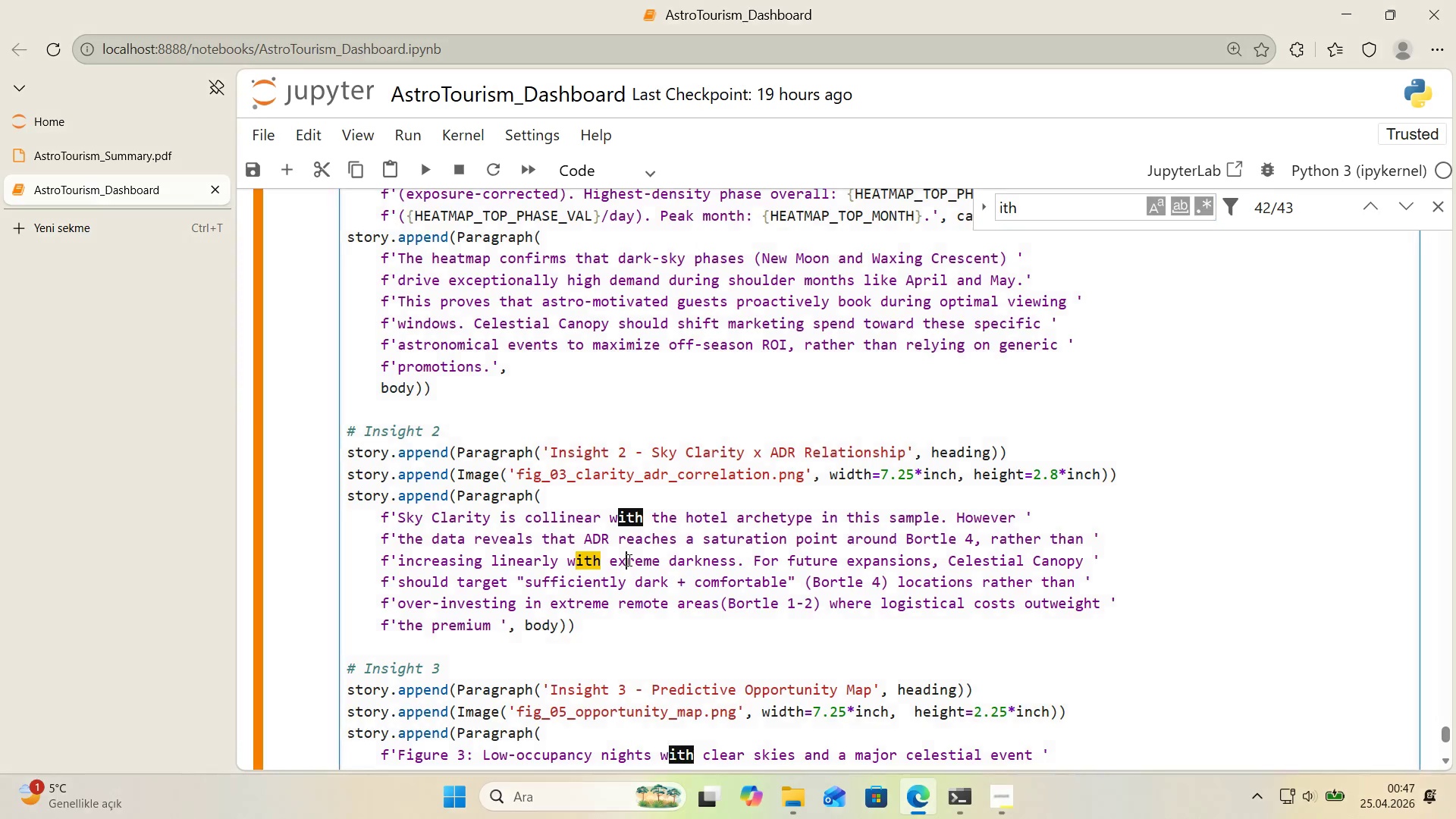 
key(T)
 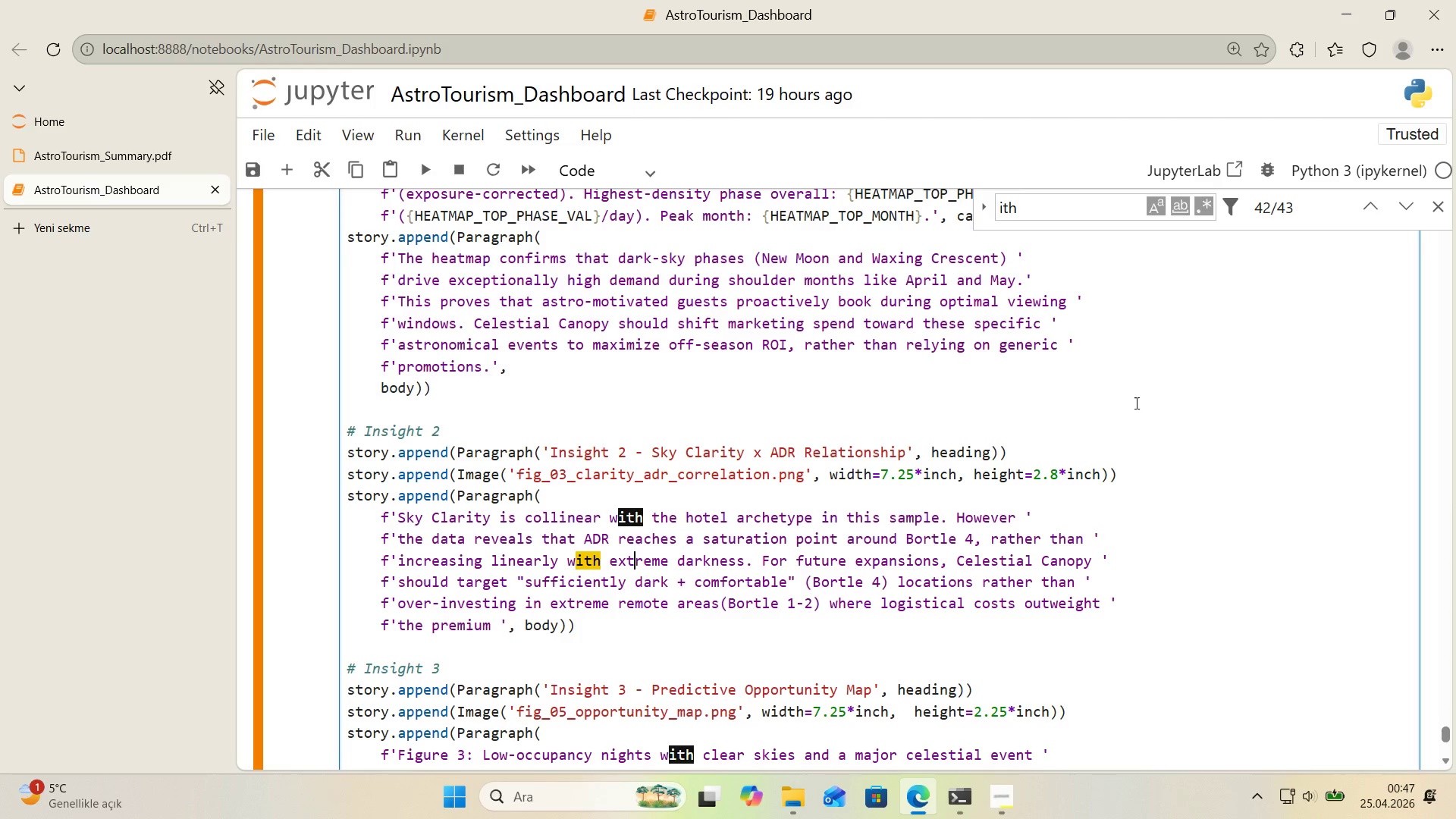 
left_click([1436, 212])
 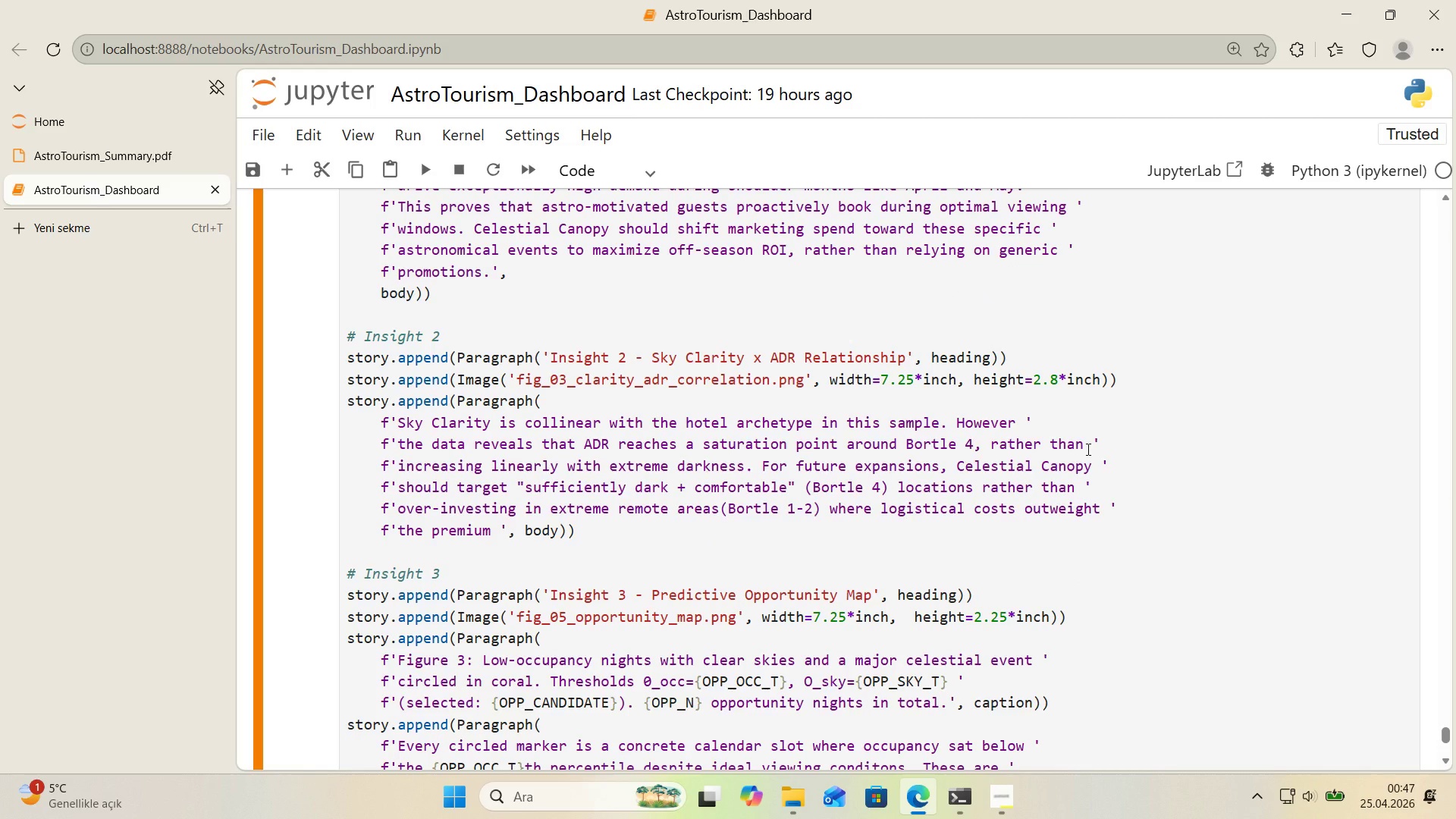 
scroll: coordinate [1087, 449], scroll_direction: down, amount: 2.0
 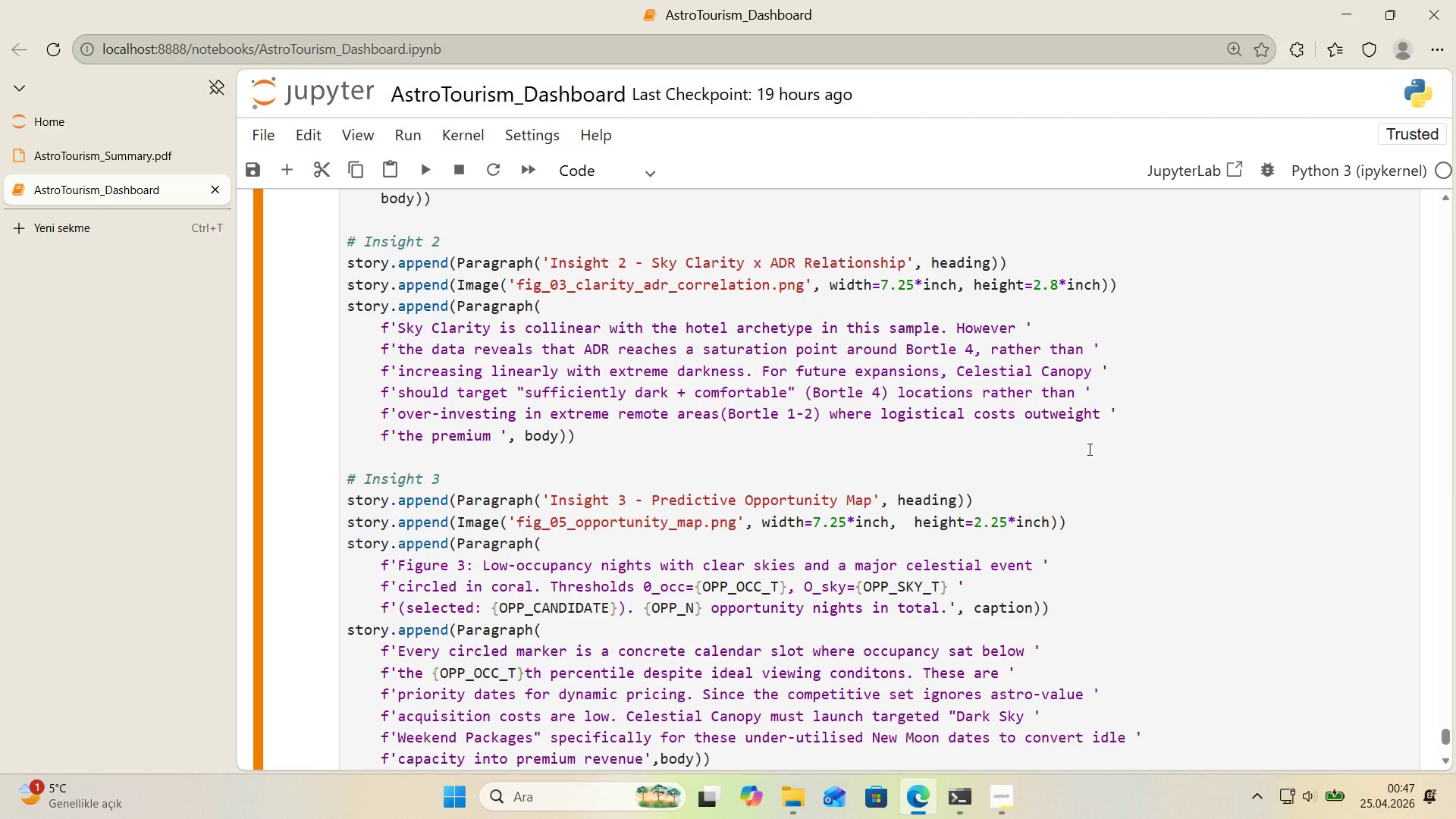 
wait(9.82)
 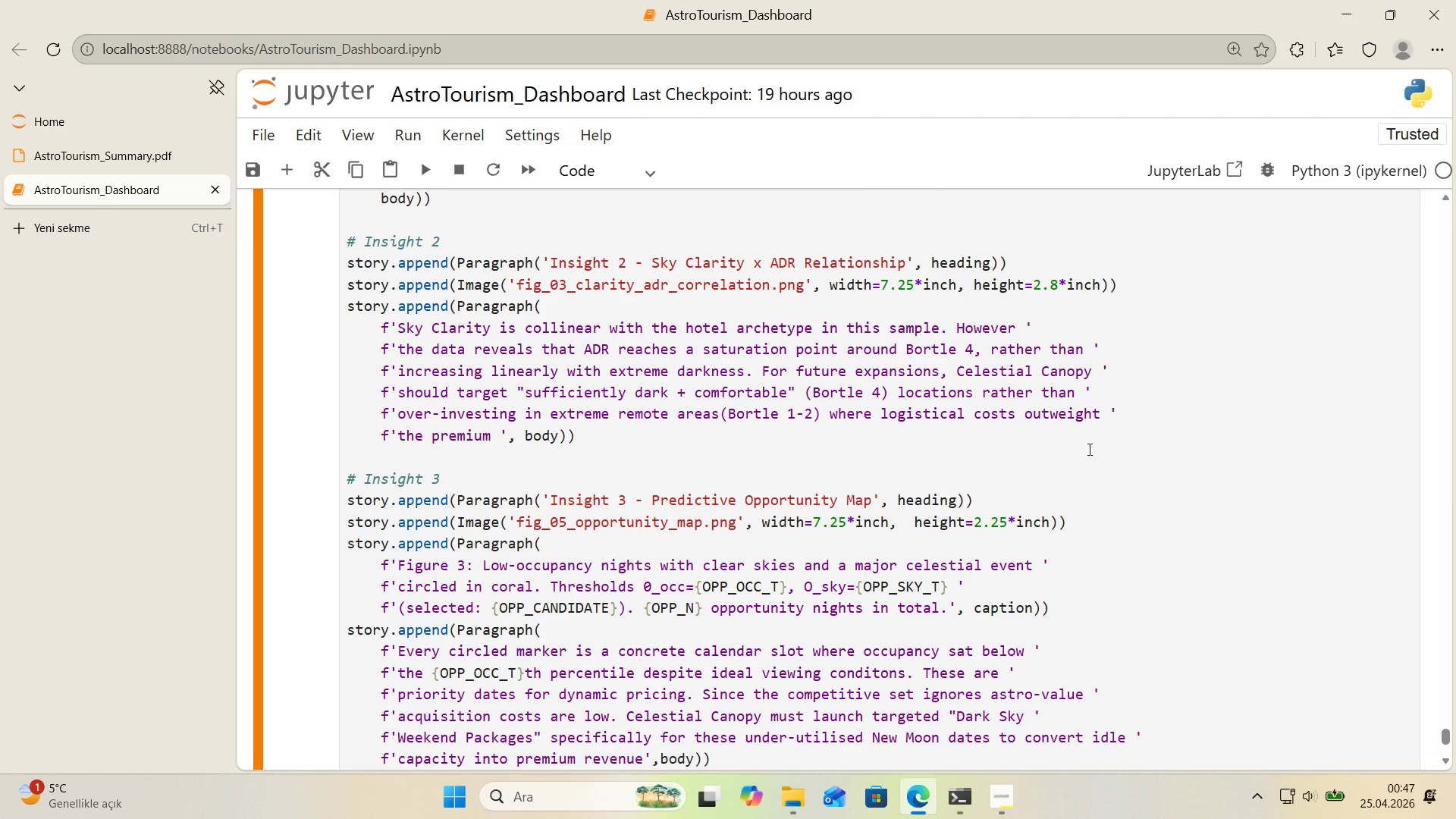 
scroll: coordinate [919, 442], scroll_direction: up, amount: 1.0
 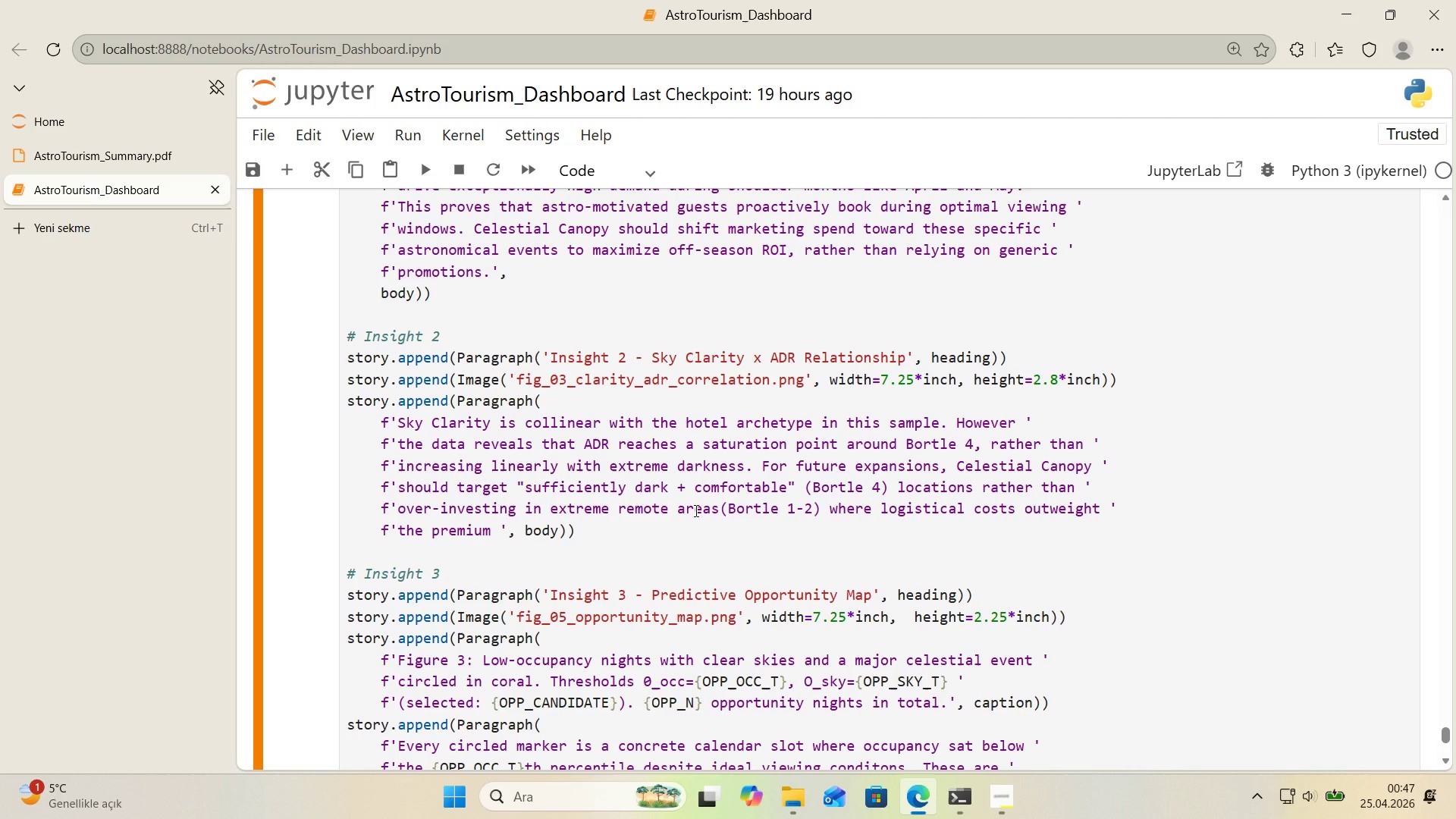 
wait(27.06)
 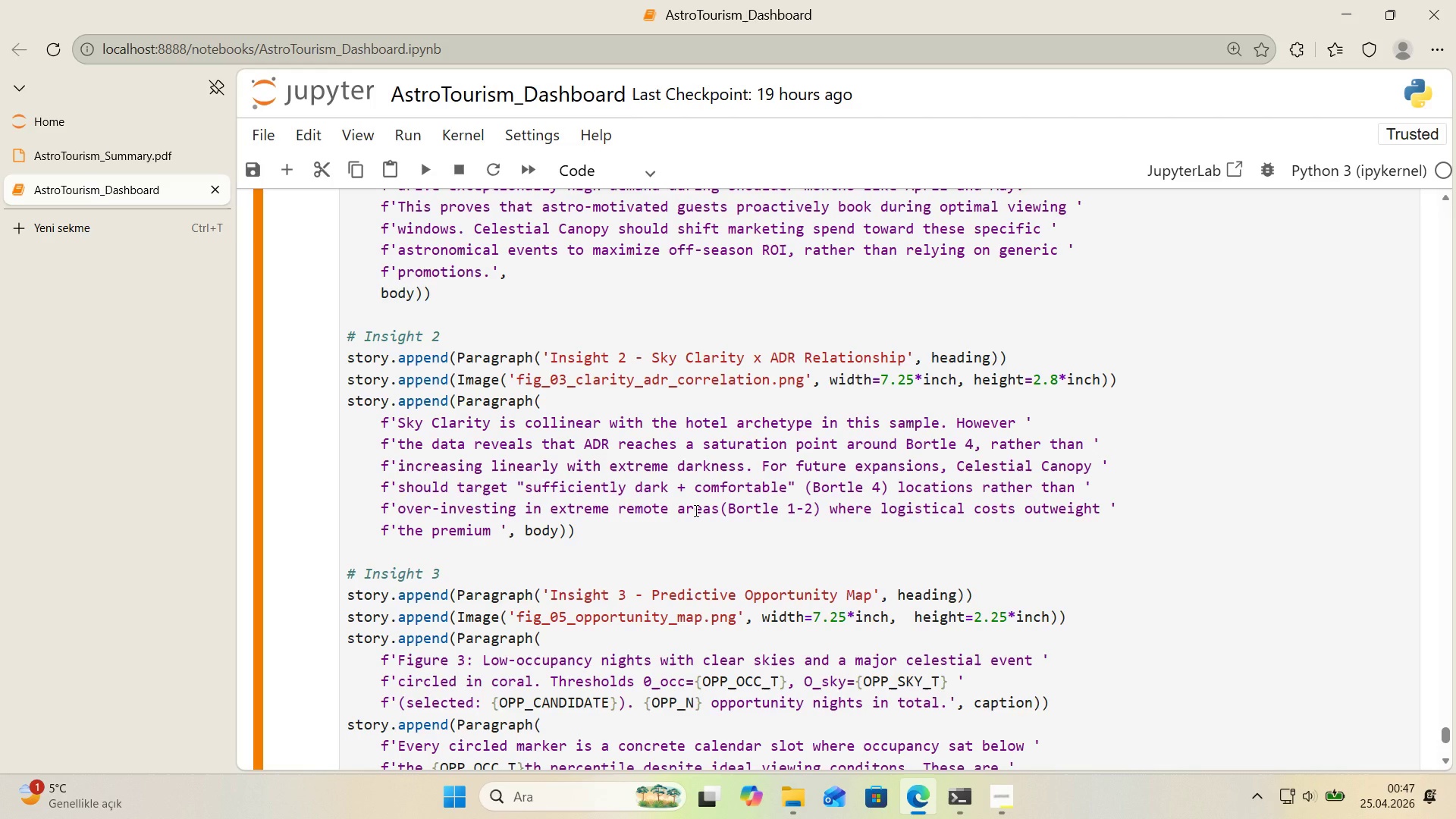 
left_click([111, 162])
 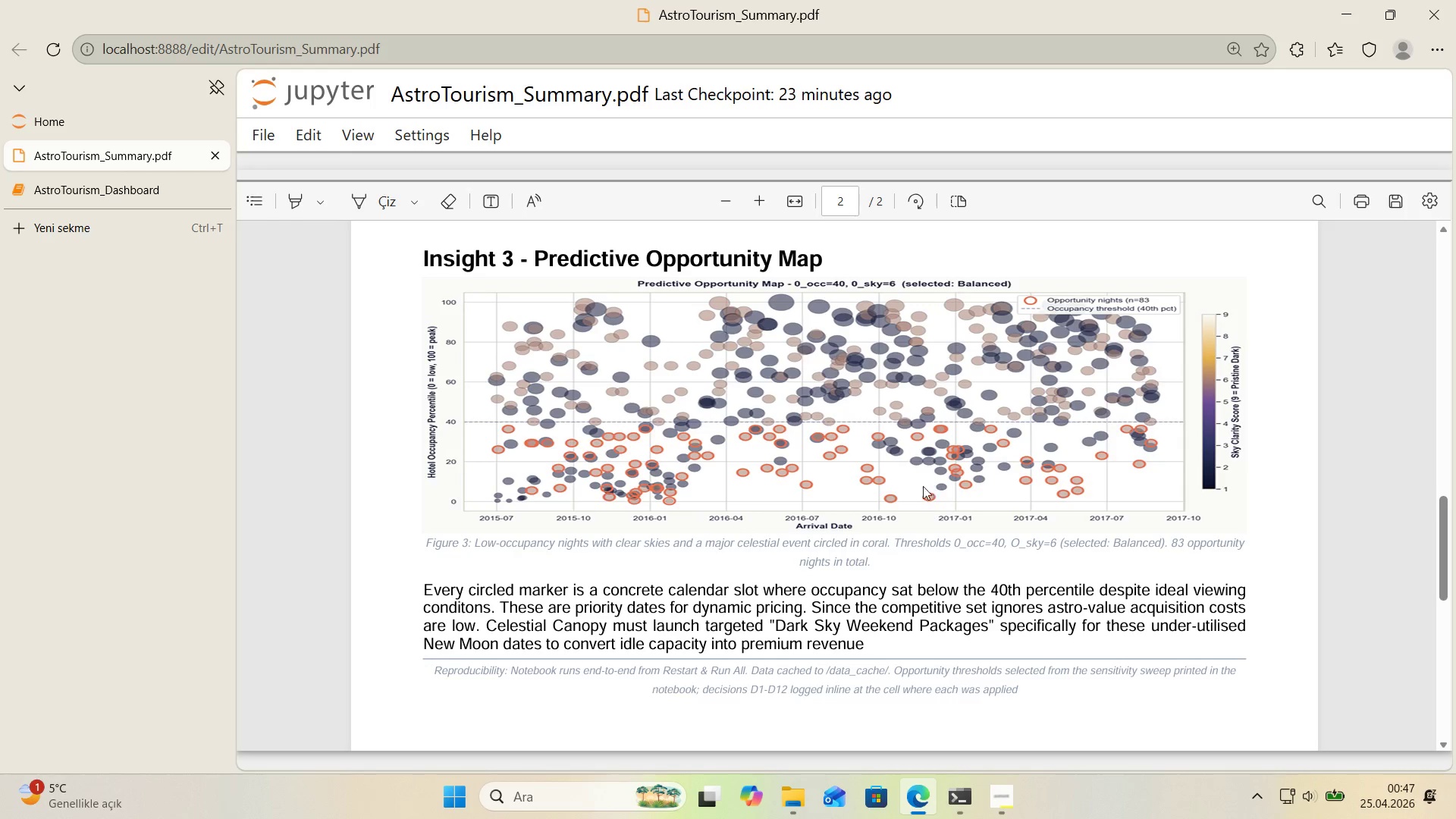 
left_click([922, 508])
 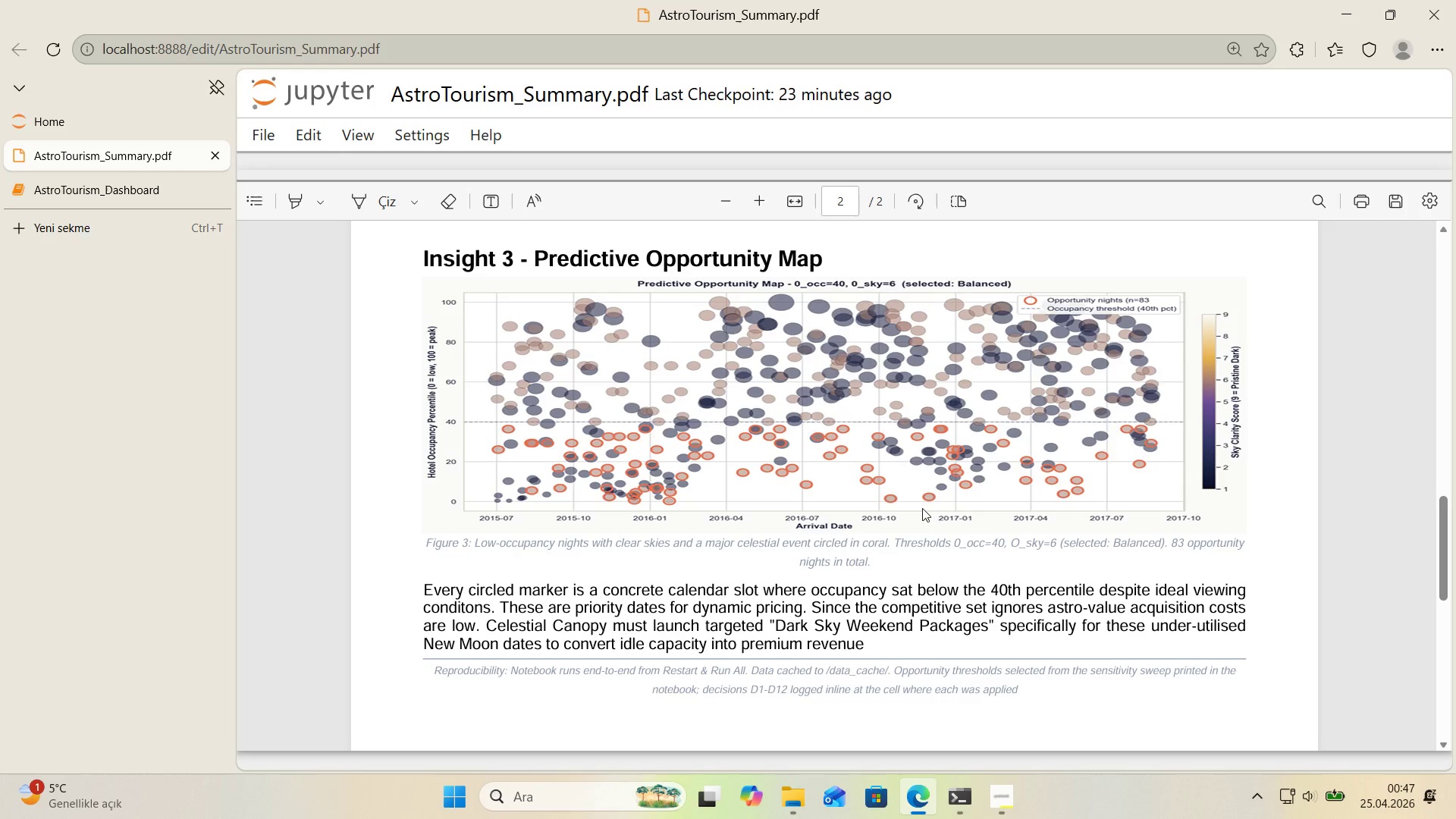 
key(Control+ControlLeft)
 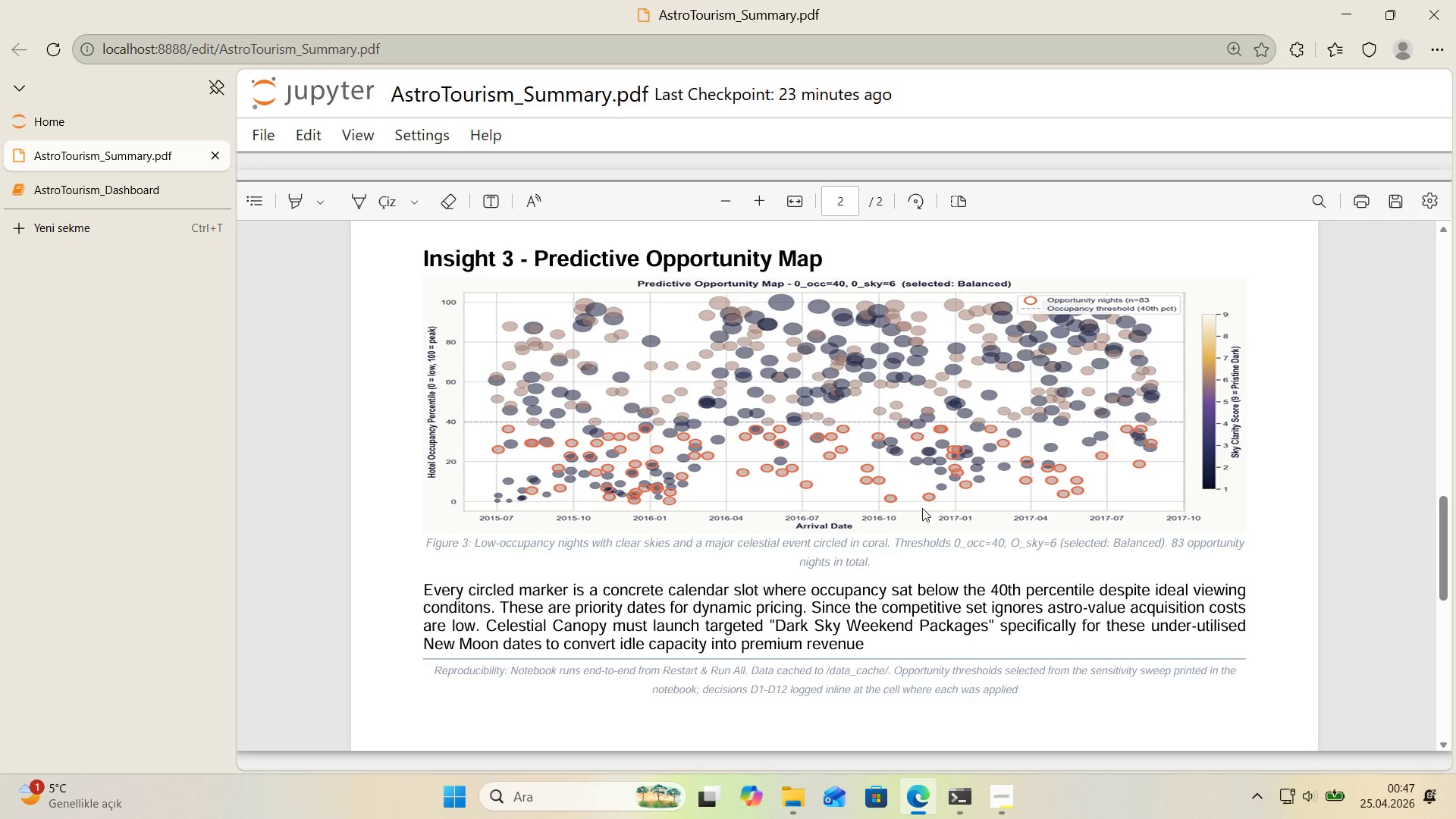 
key(Control+F)
 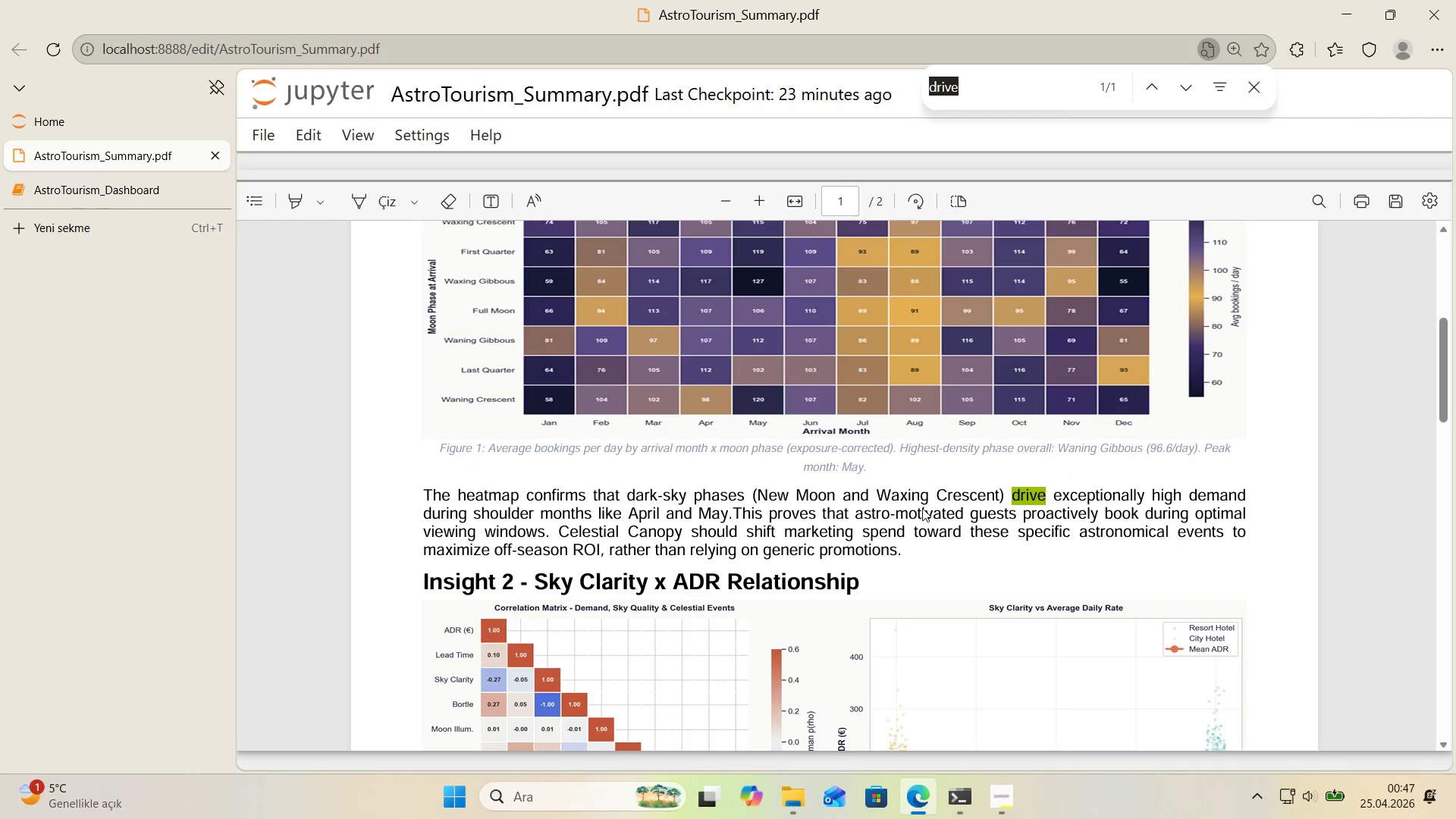 
type(cond')
 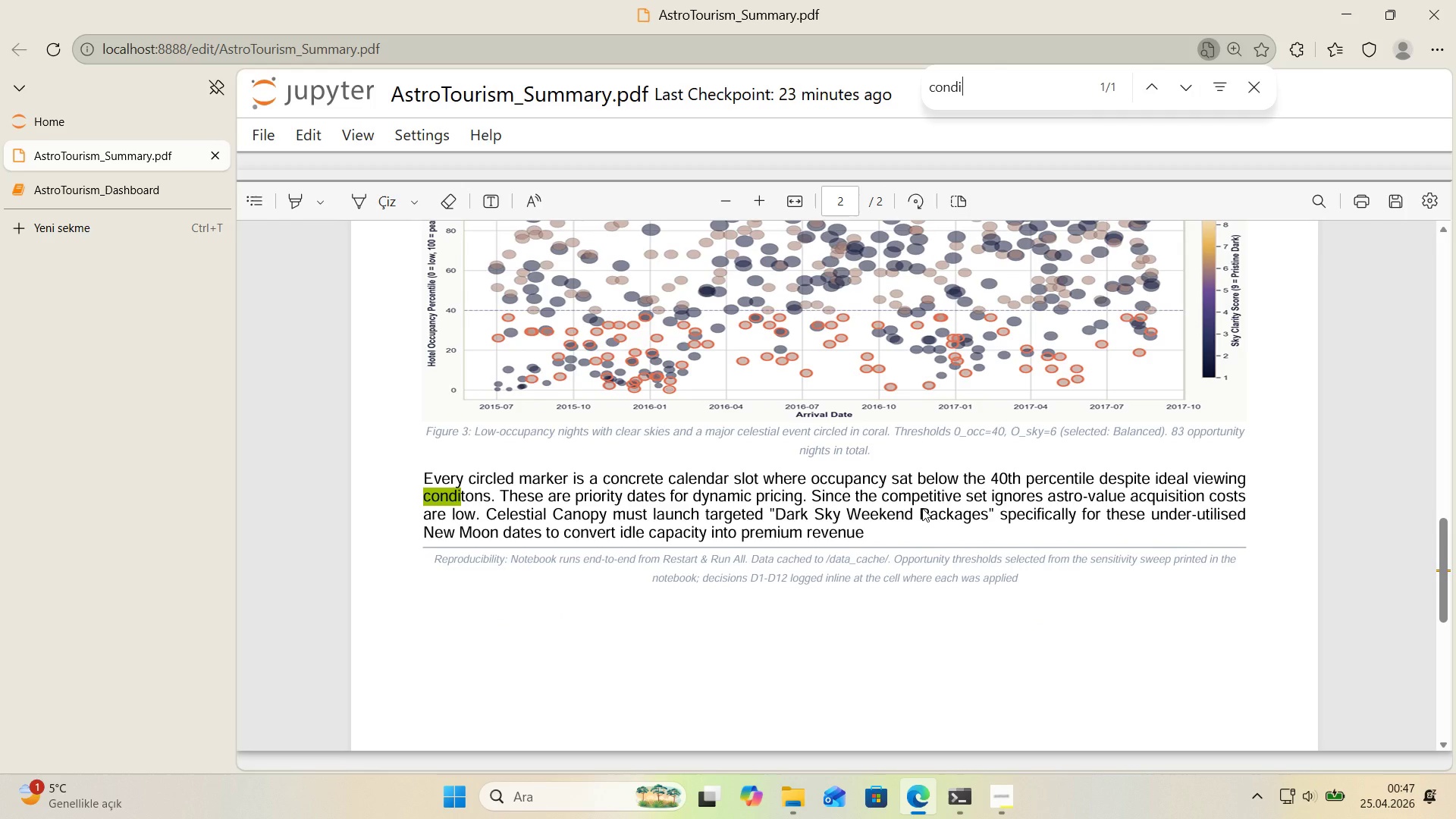 
key(Quote)
 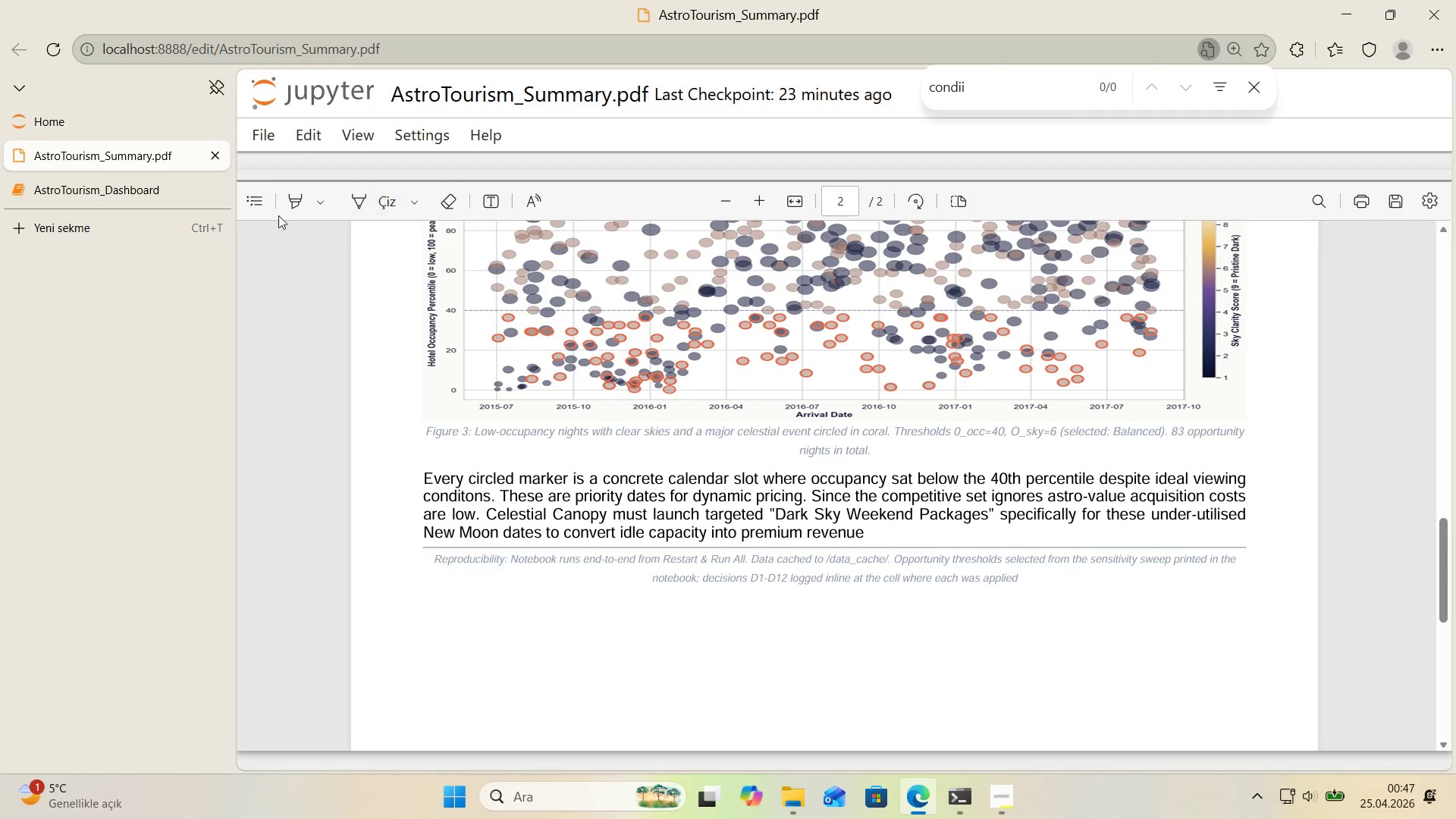 
left_click([106, 198])
 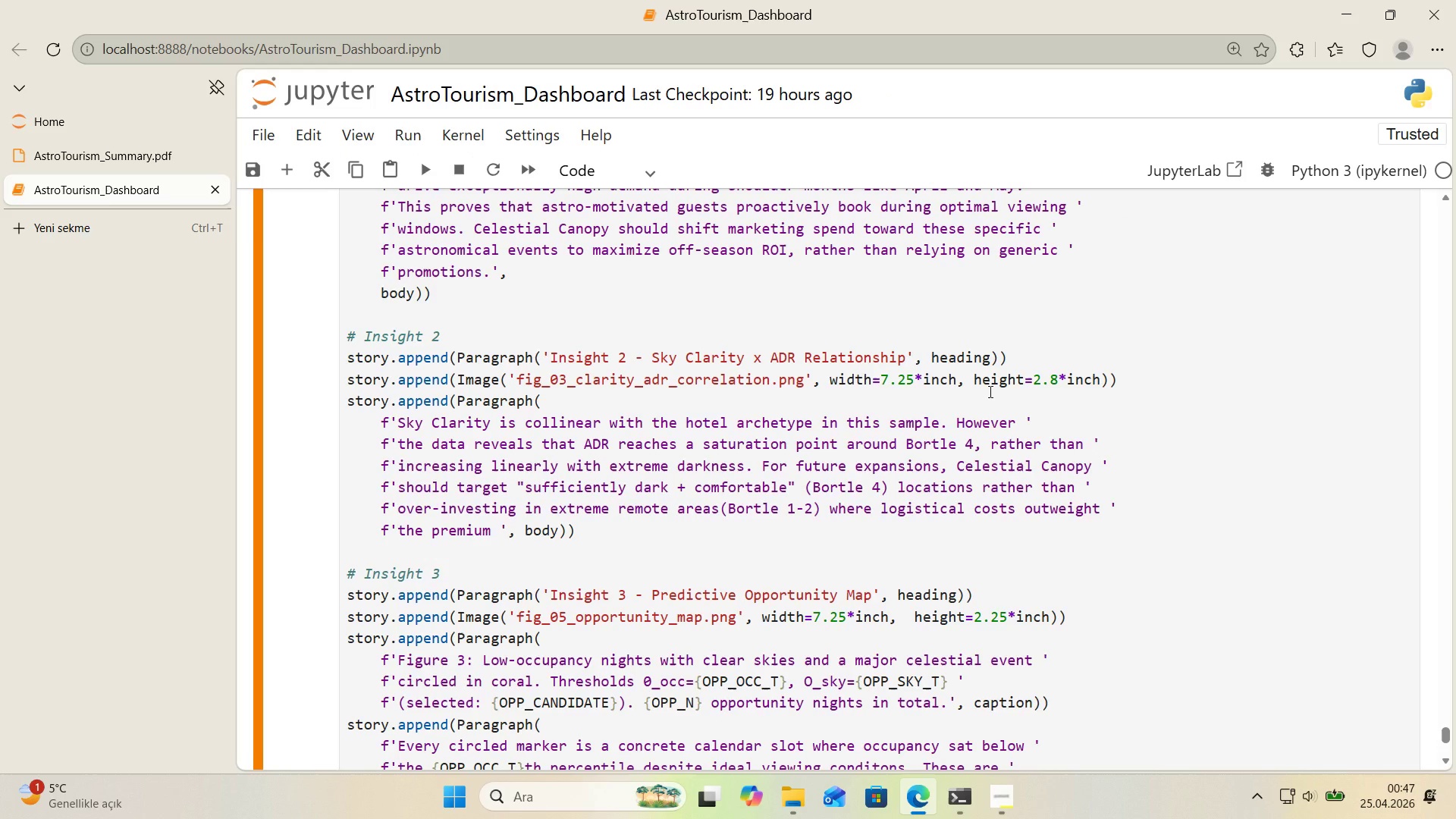 
wait(7.66)
 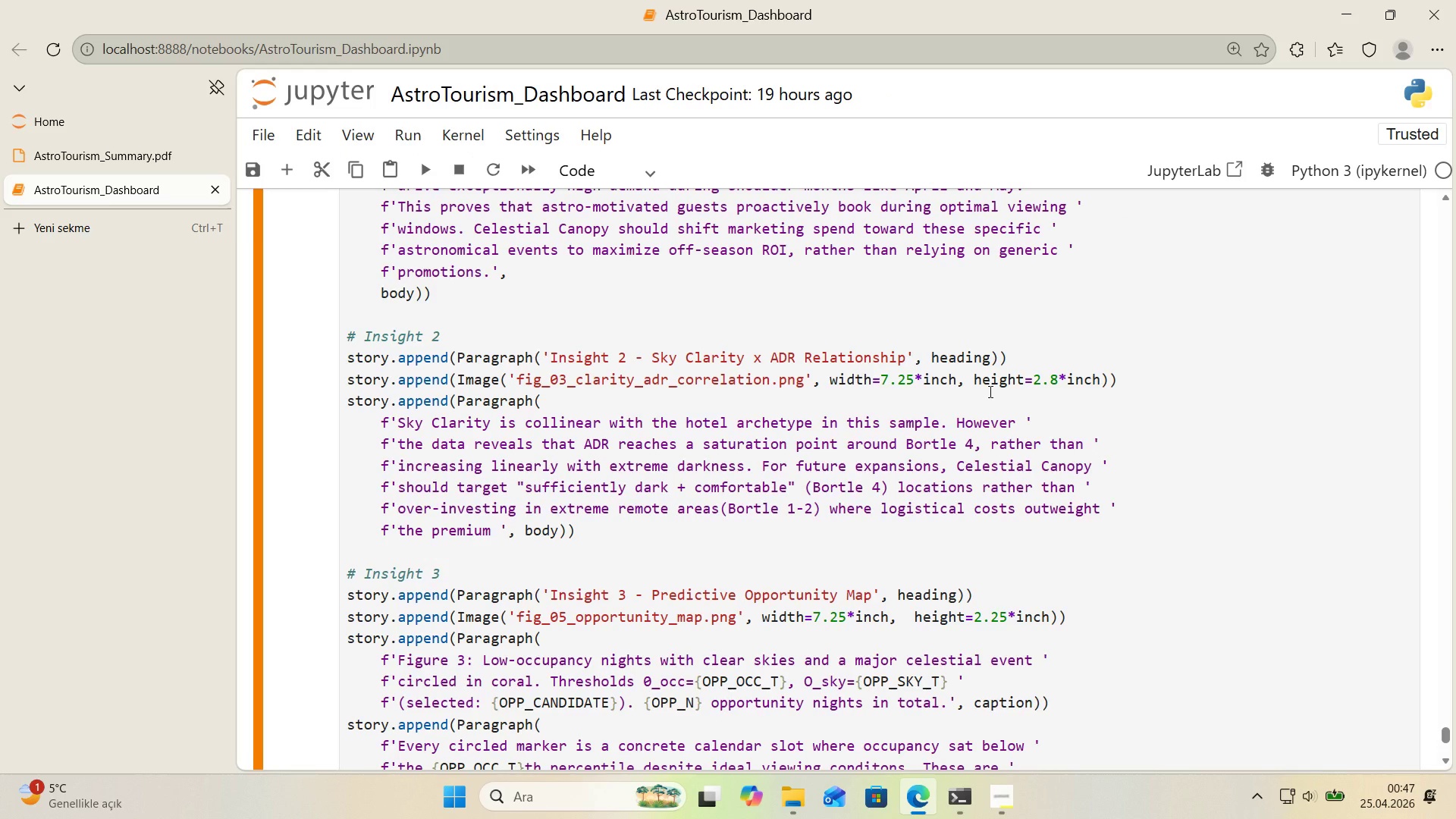 
scroll: coordinate [1013, 377], scroll_direction: down, amount: 1.0
 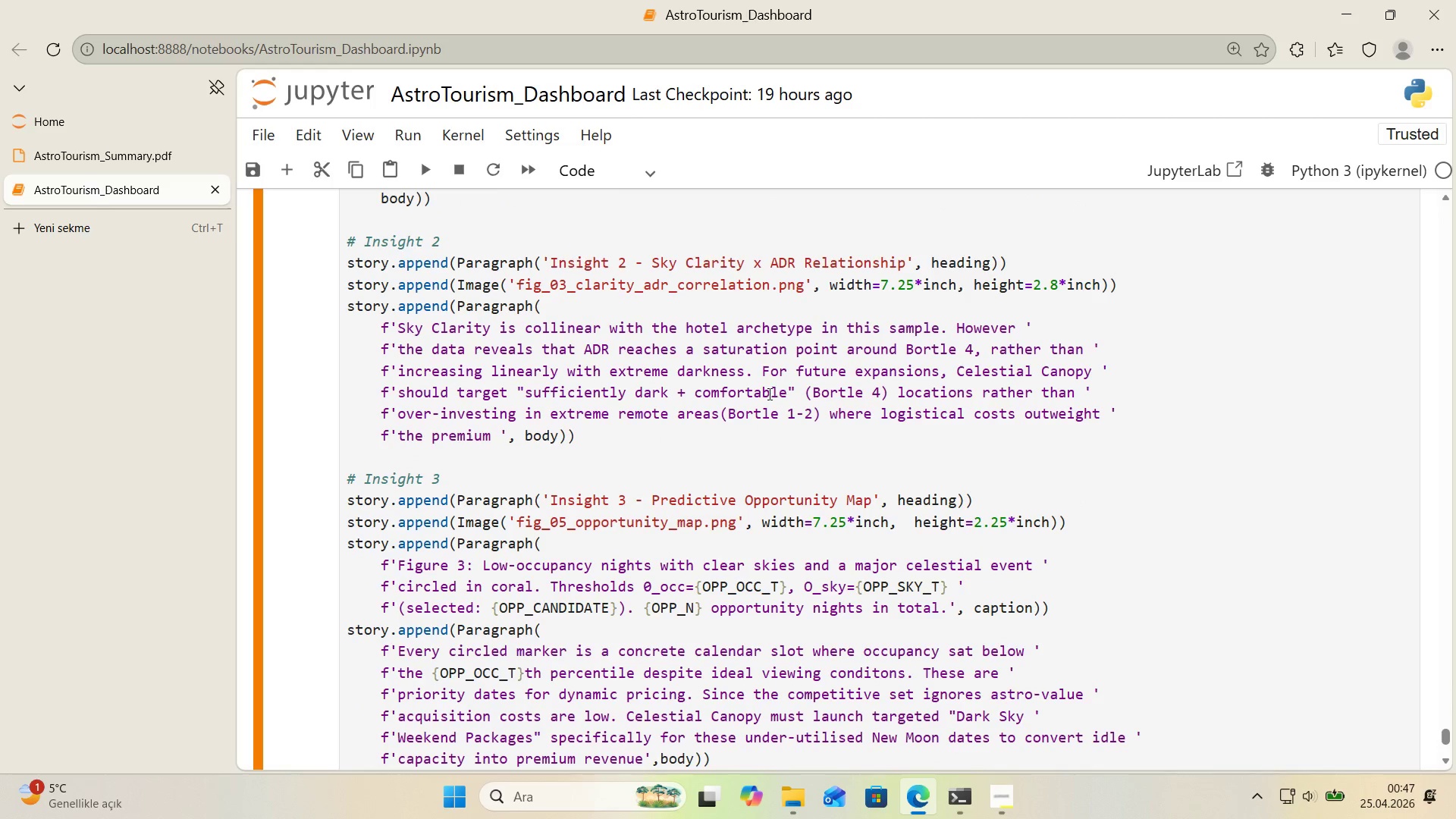 
left_click([722, 415])
 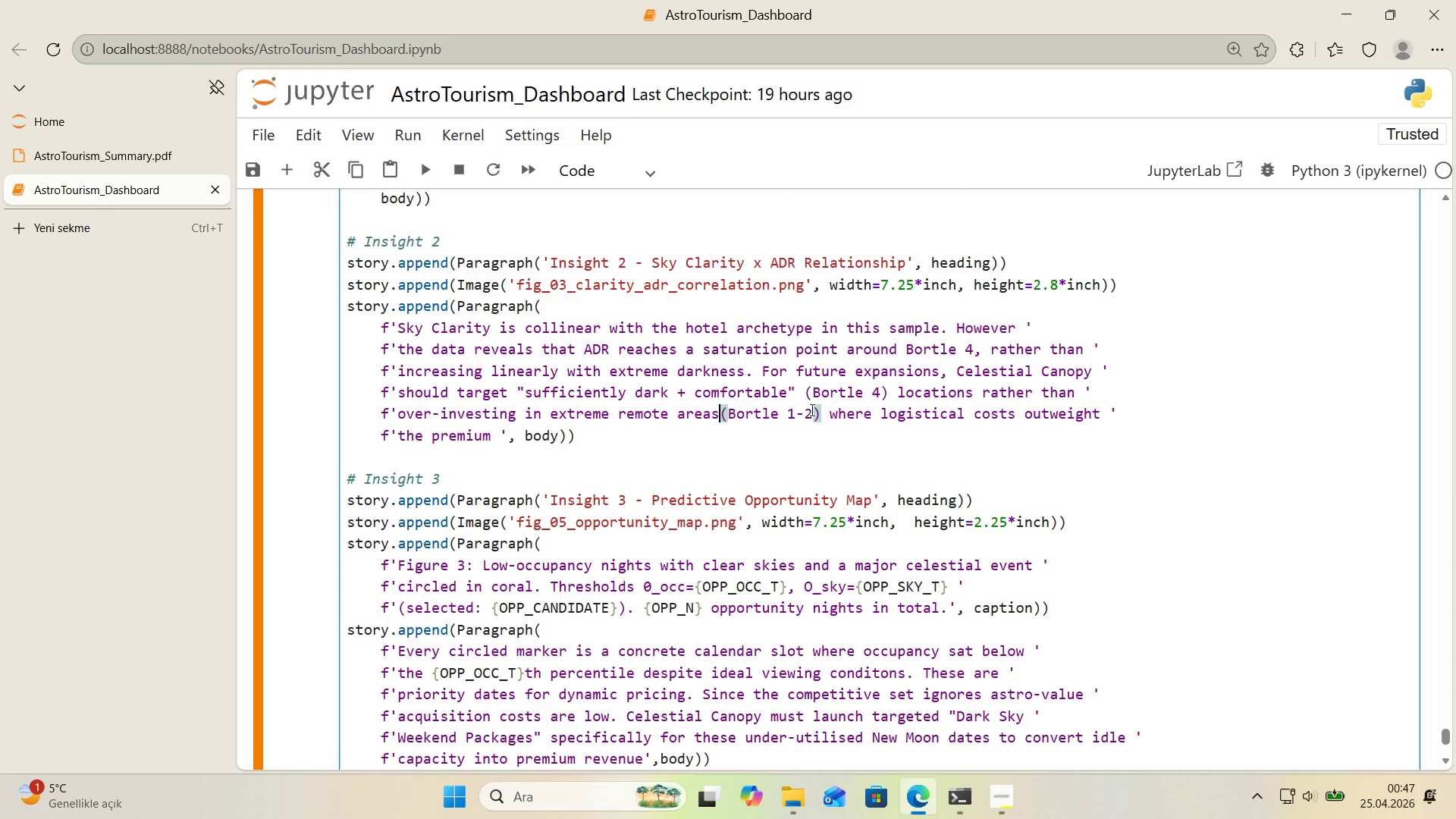 
key(Space)
 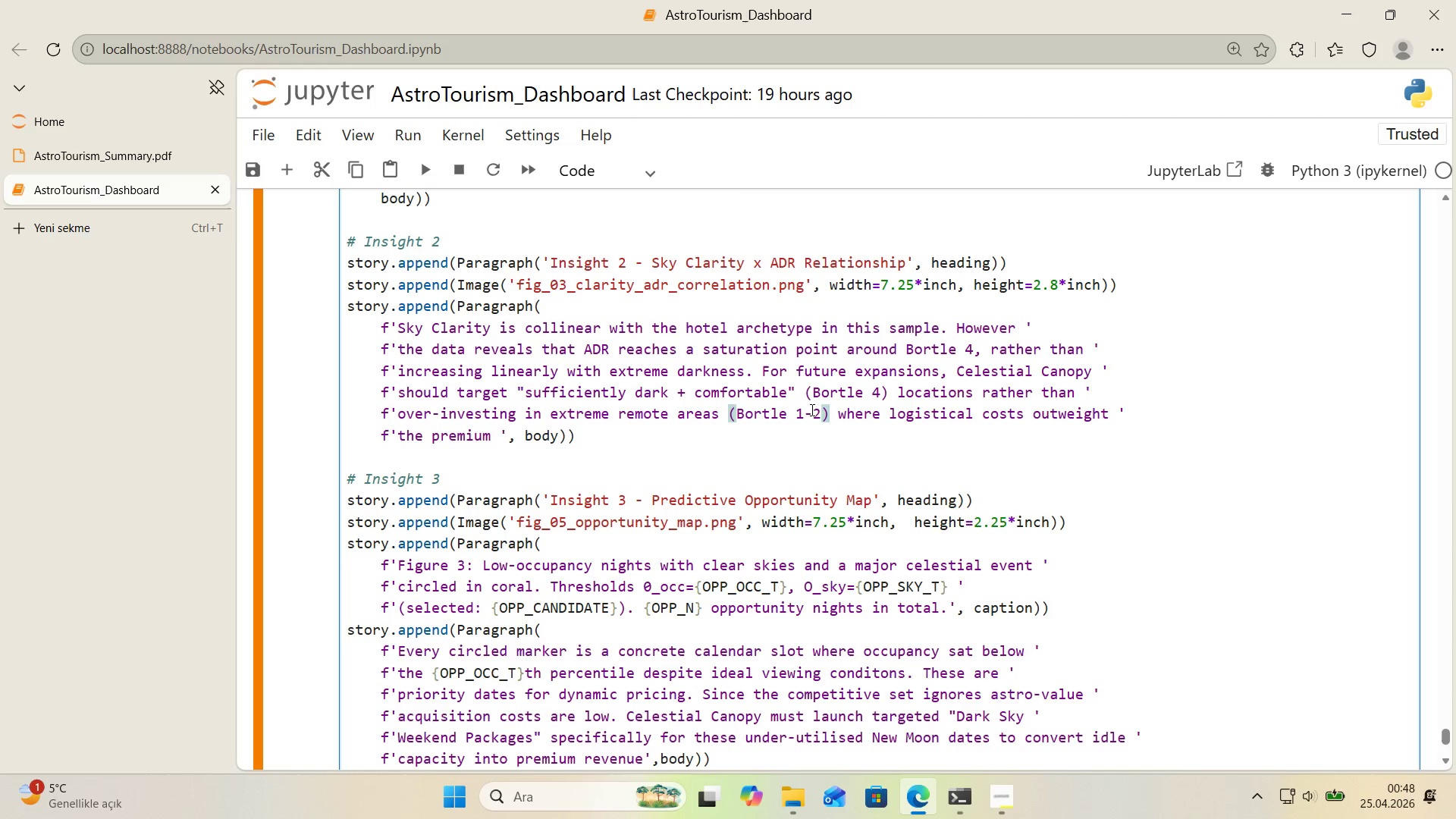 
wait(15.77)
 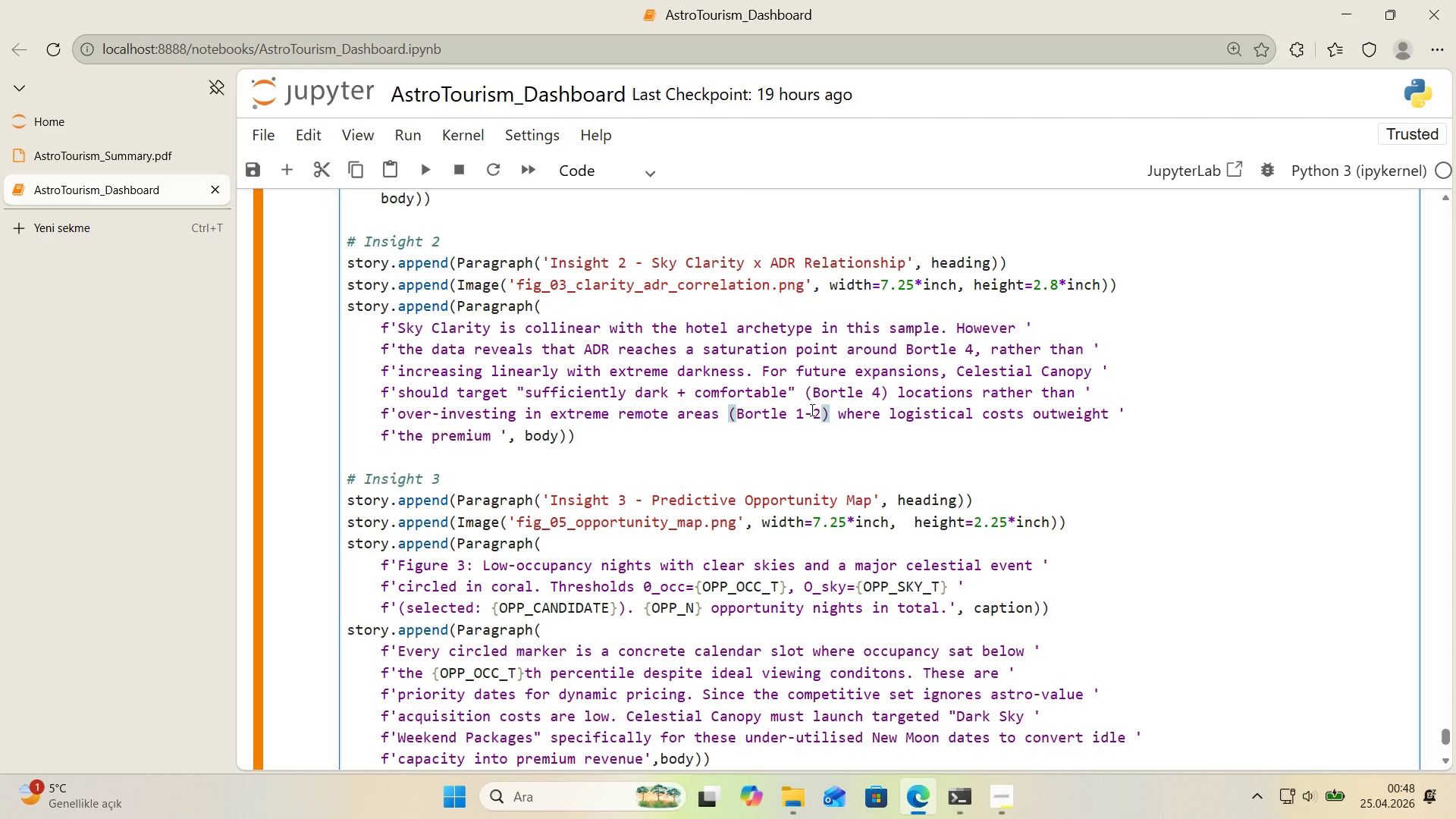 
scroll: coordinate [714, 408], scroll_direction: down, amount: 3.0
 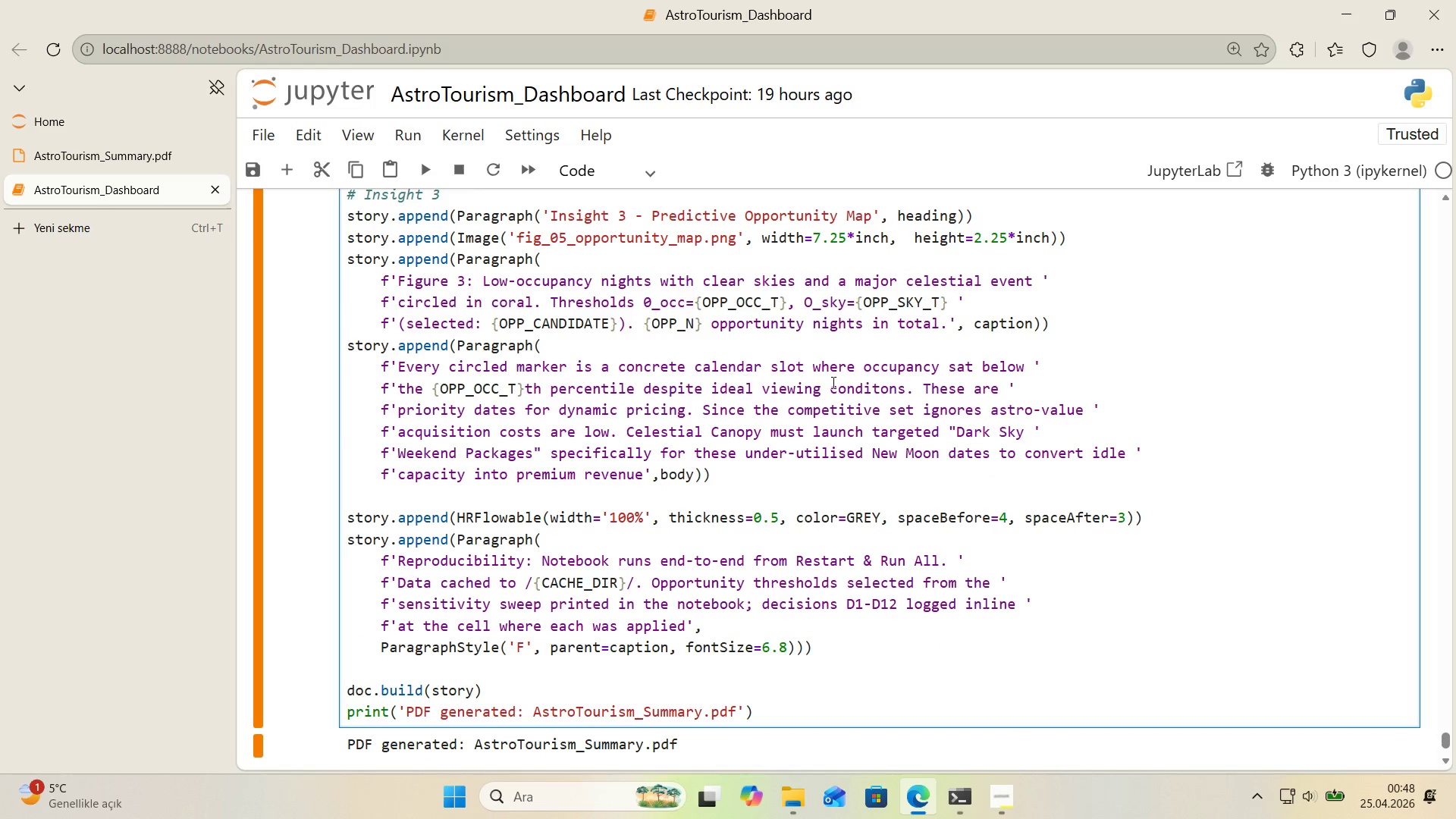 
wait(7.75)
 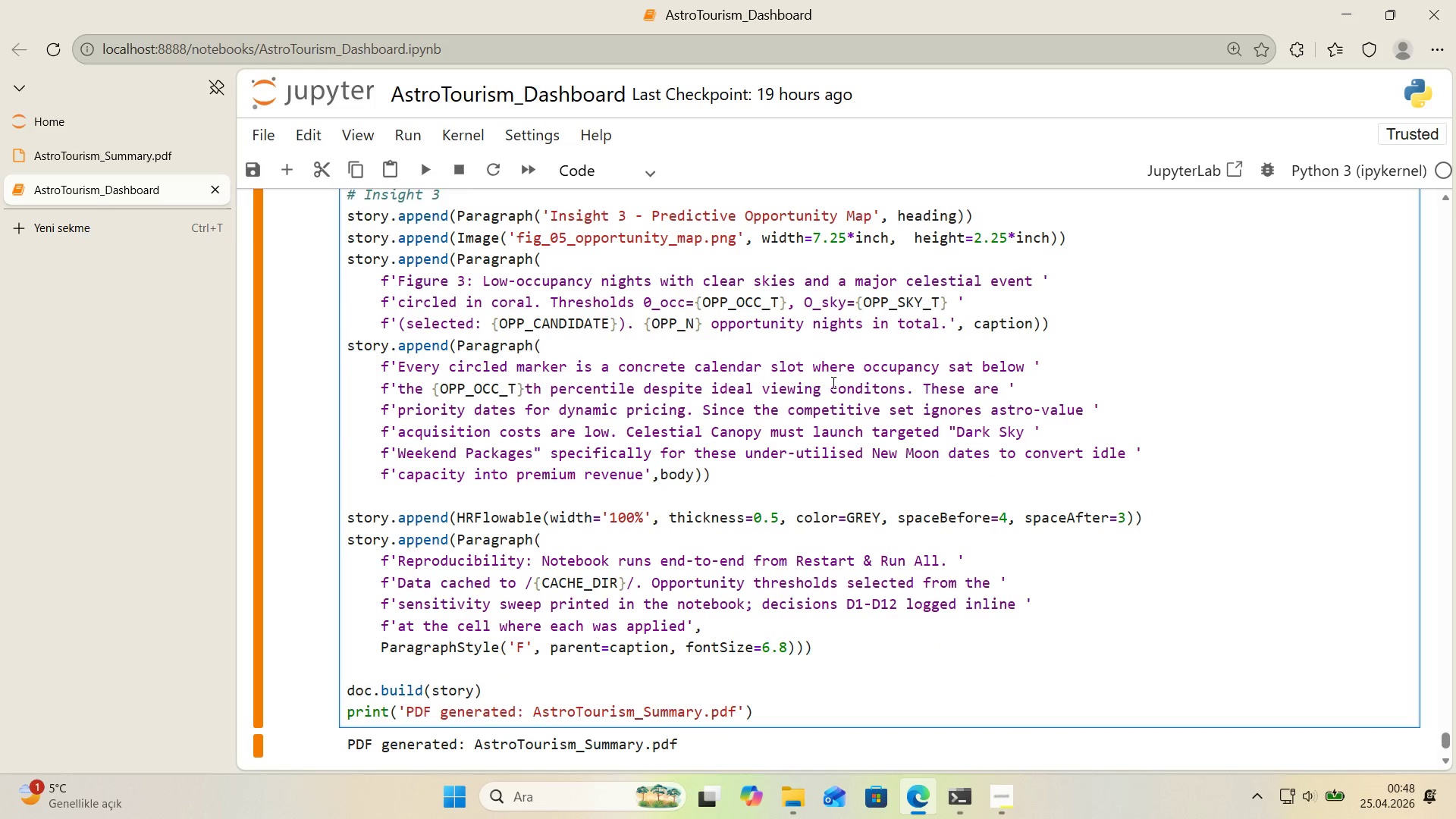 
key(Quote)
 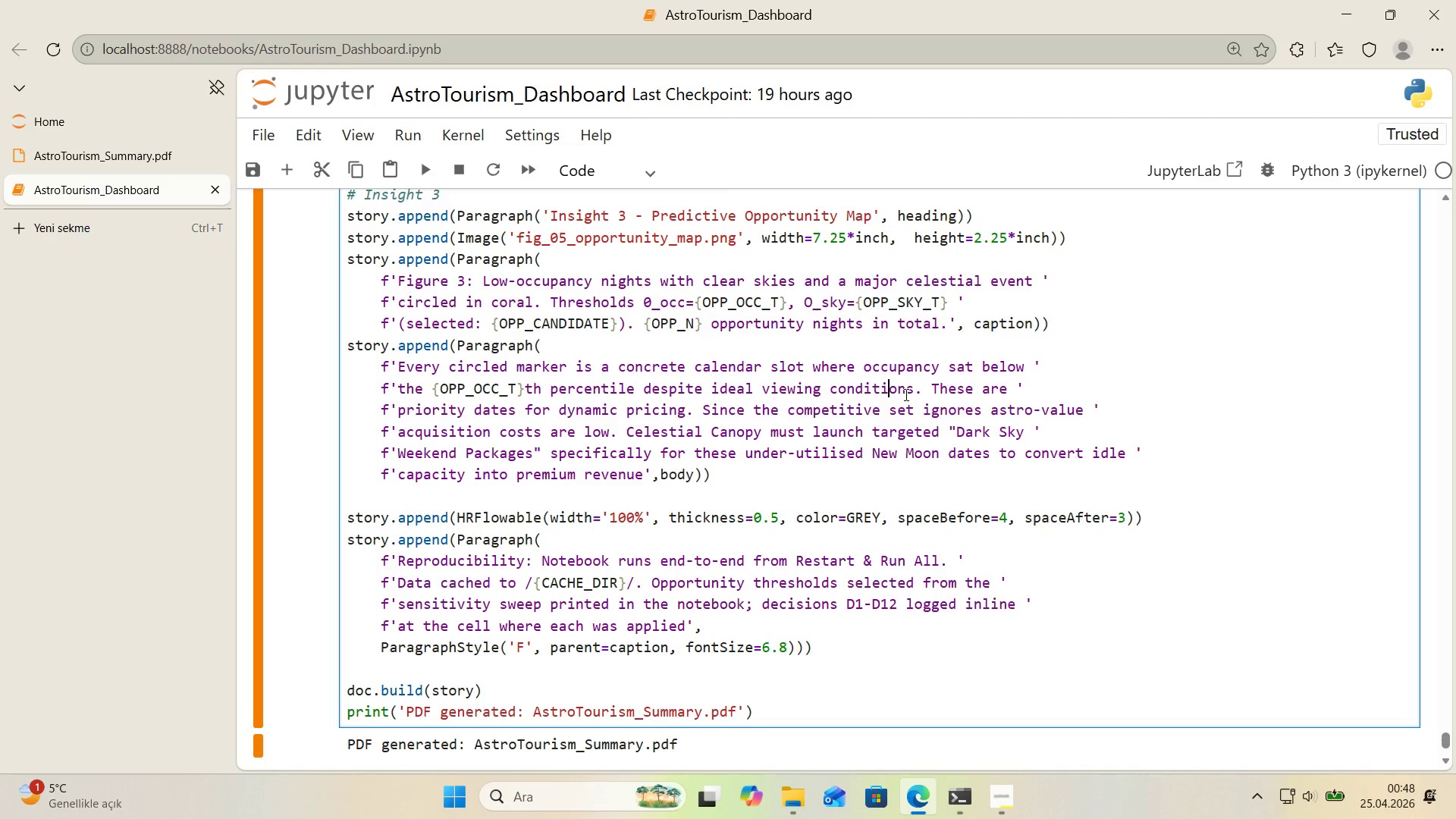 
wait(17.09)
 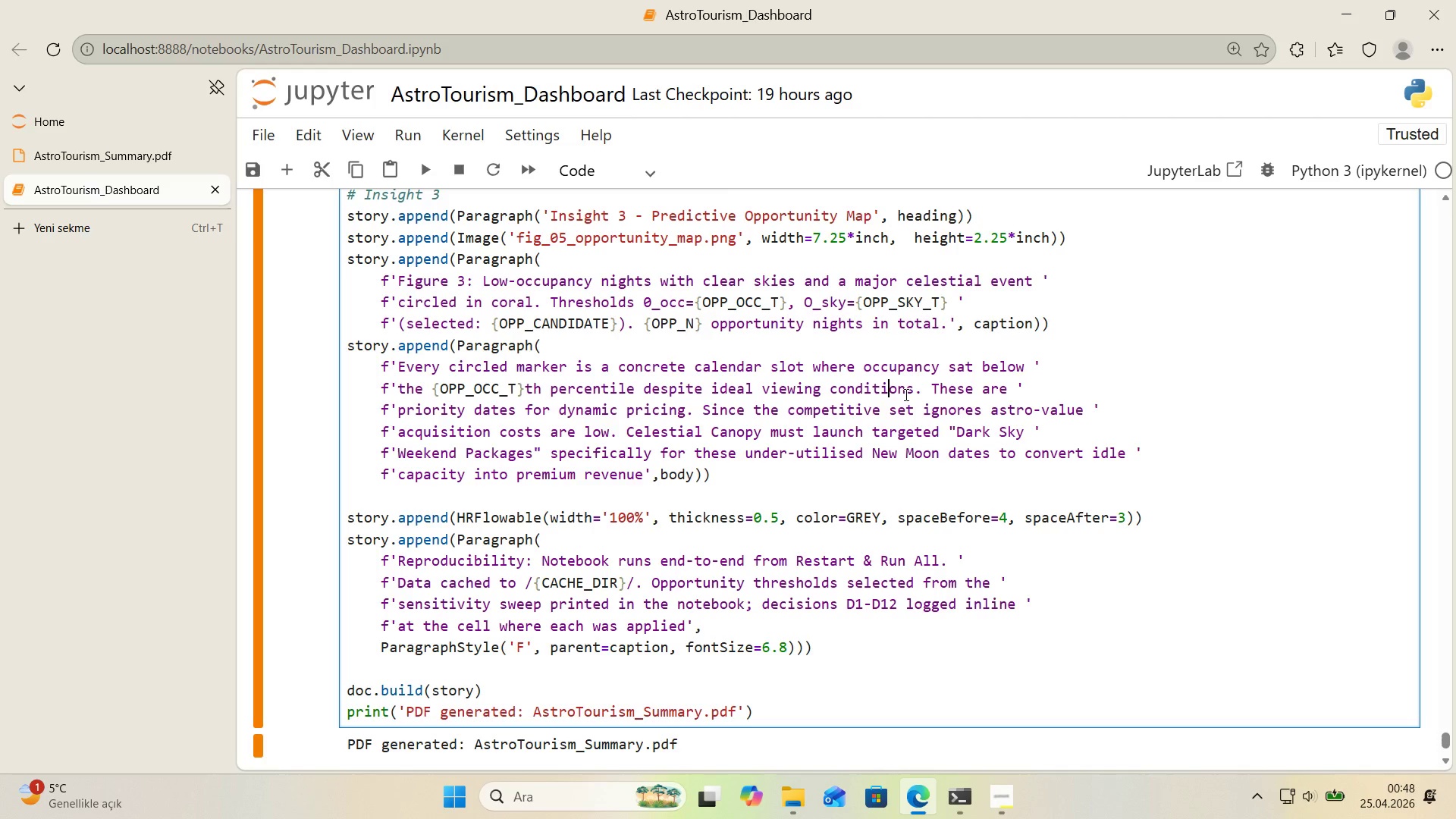 
left_click([1084, 415])
 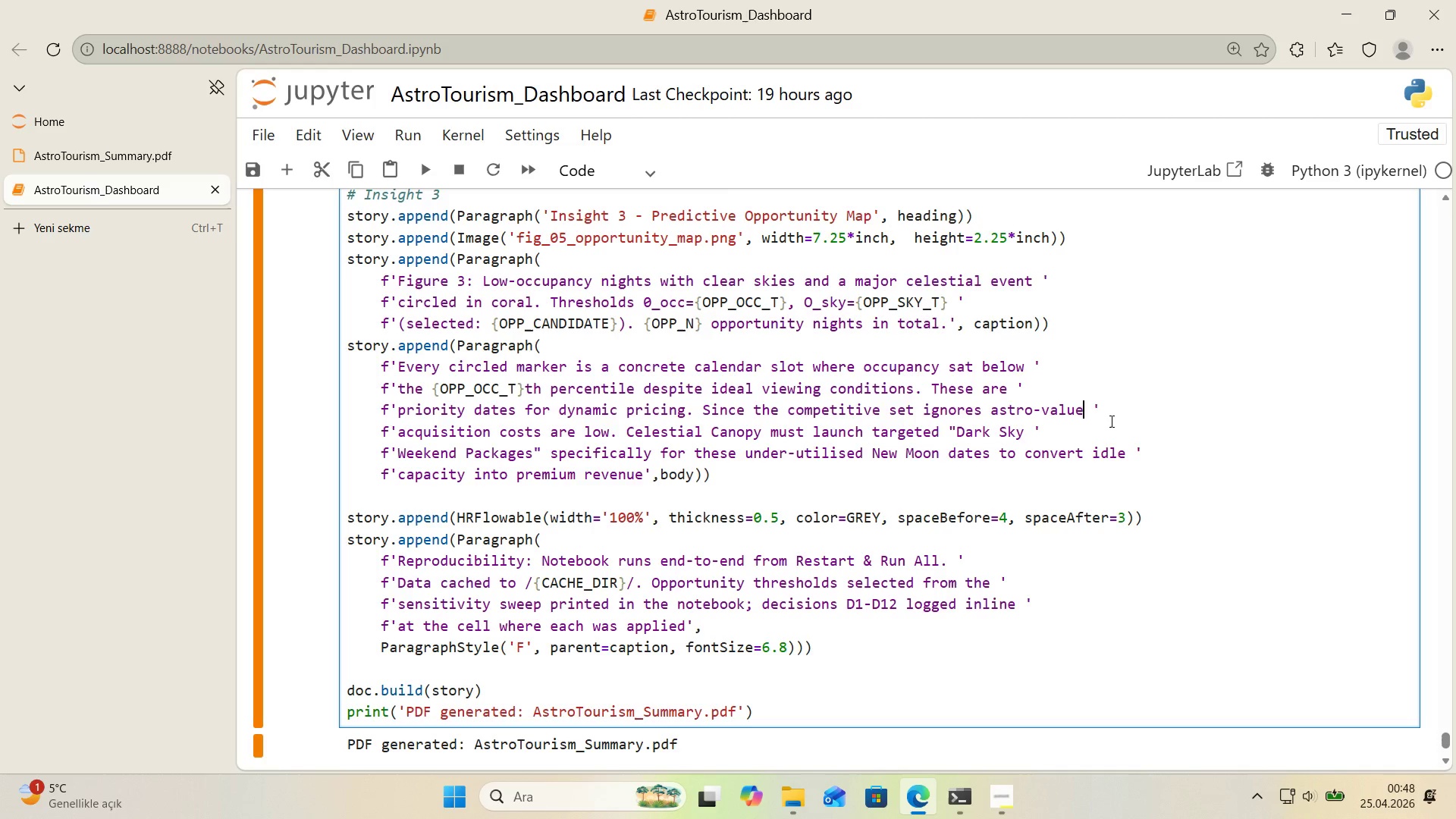 
key(Comma)
 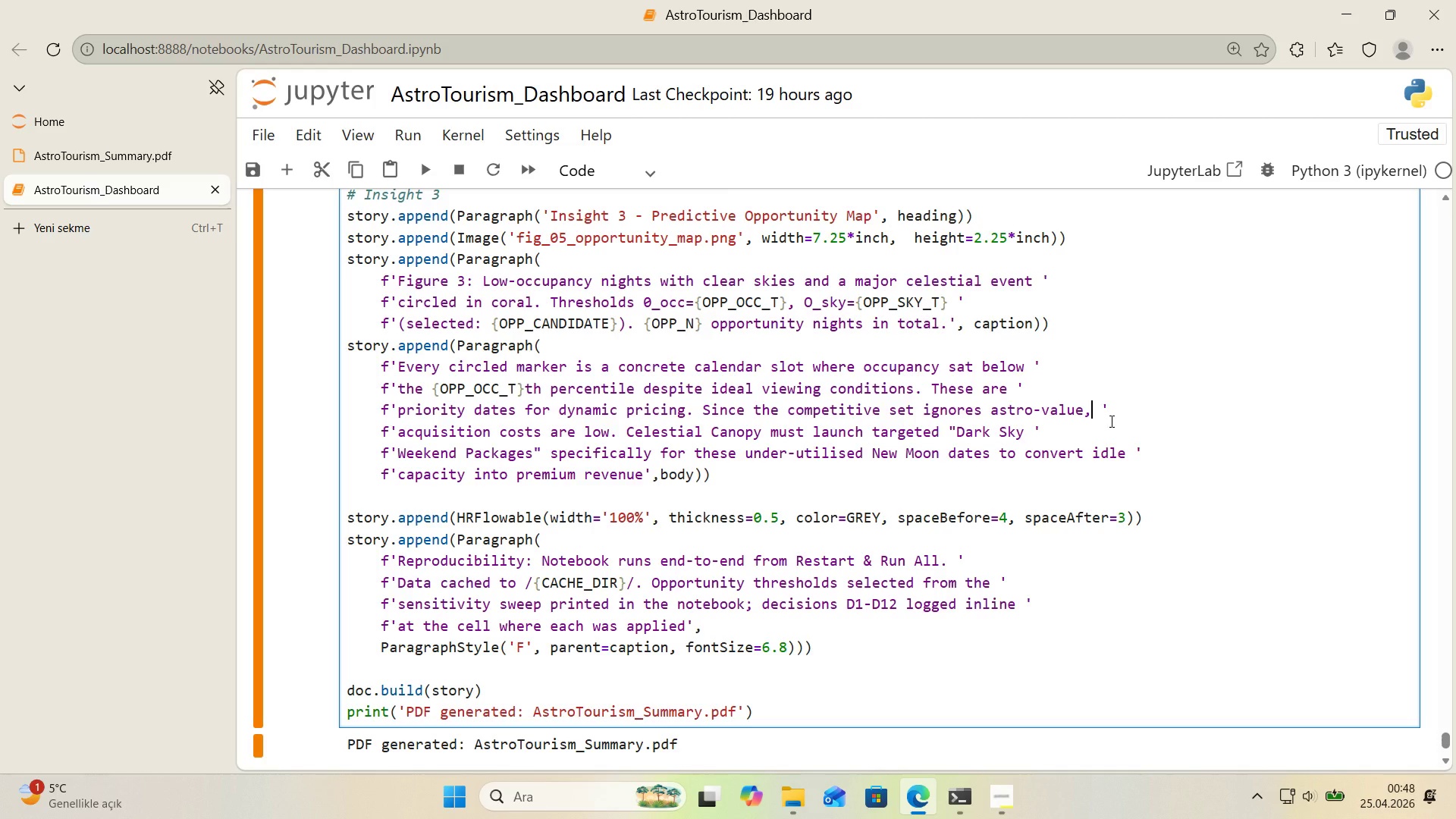 
key(Shift+Enter)
 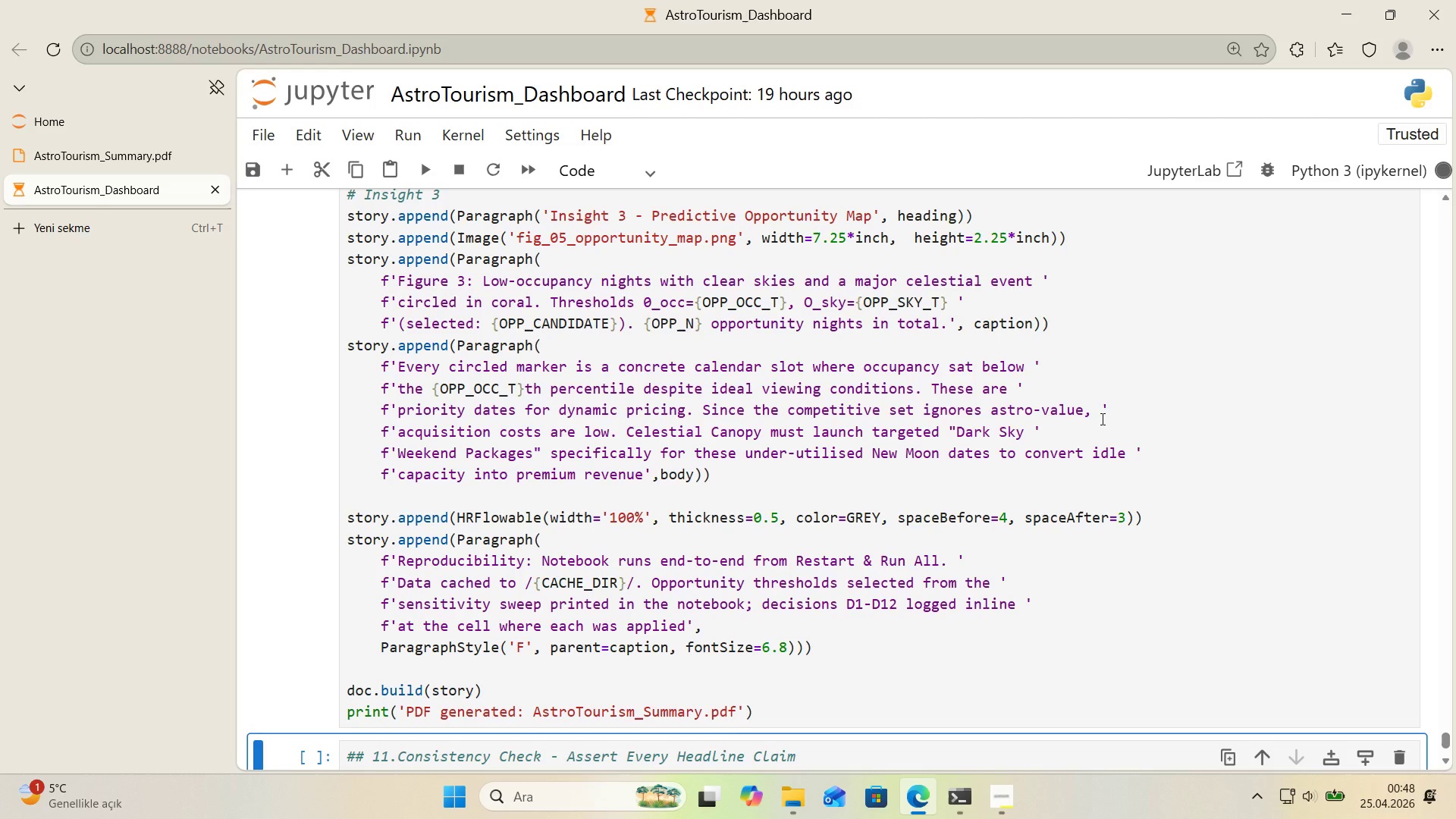 
scroll: coordinate [1090, 416], scroll_direction: down, amount: 1.0
 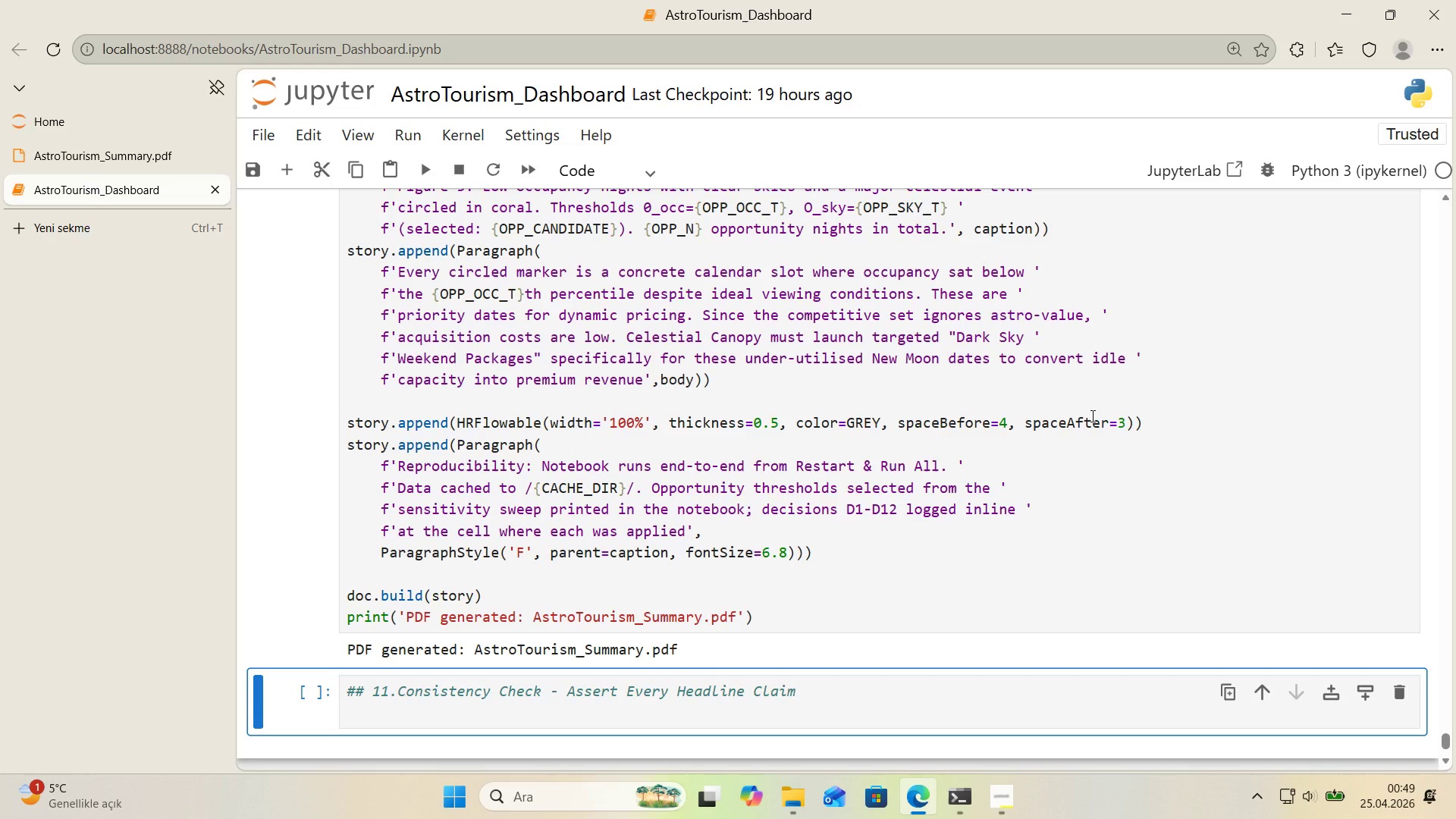 
wait(43.38)
 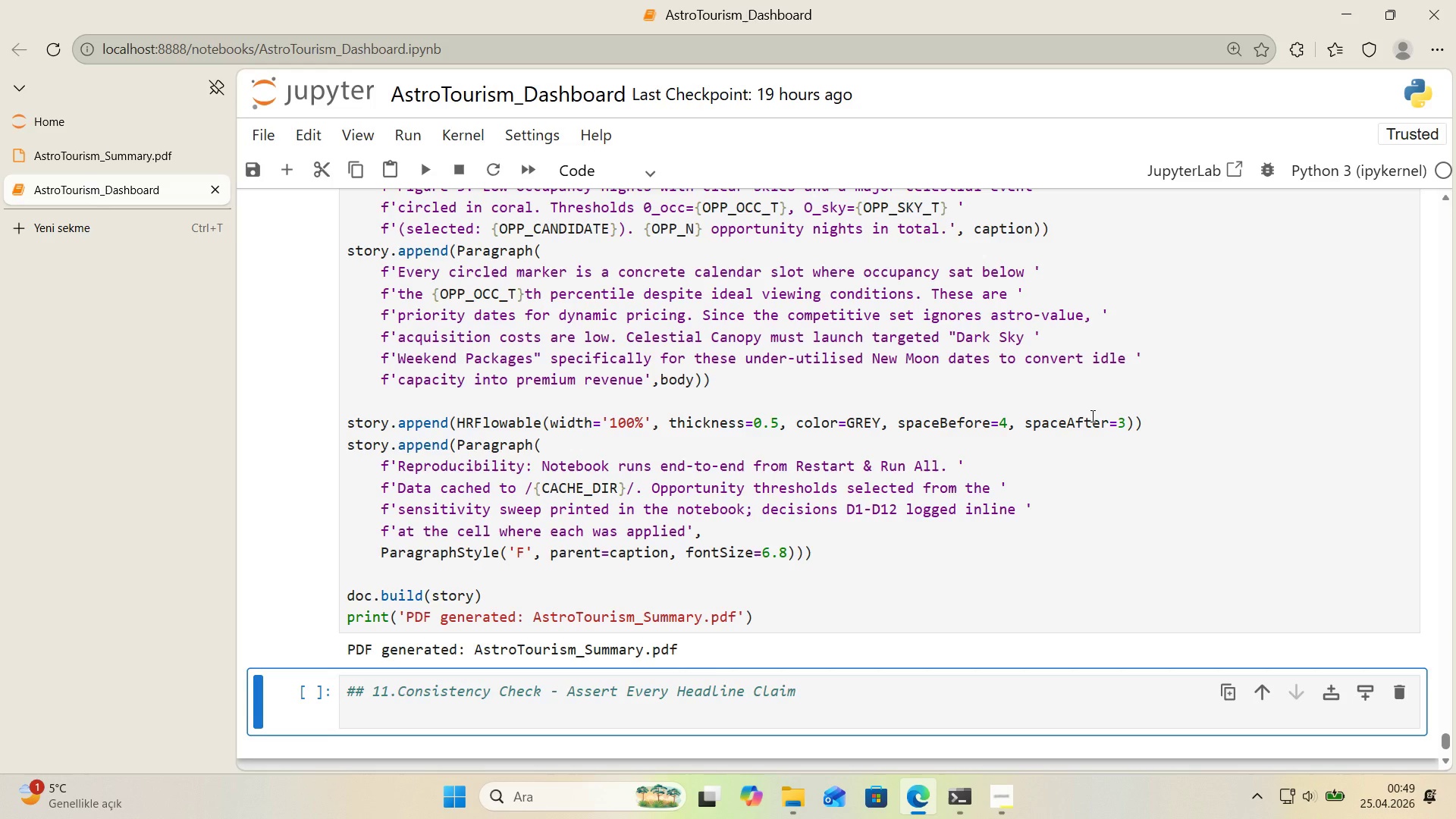 
scroll: coordinate [946, 386], scroll_direction: up, amount: 18.0
 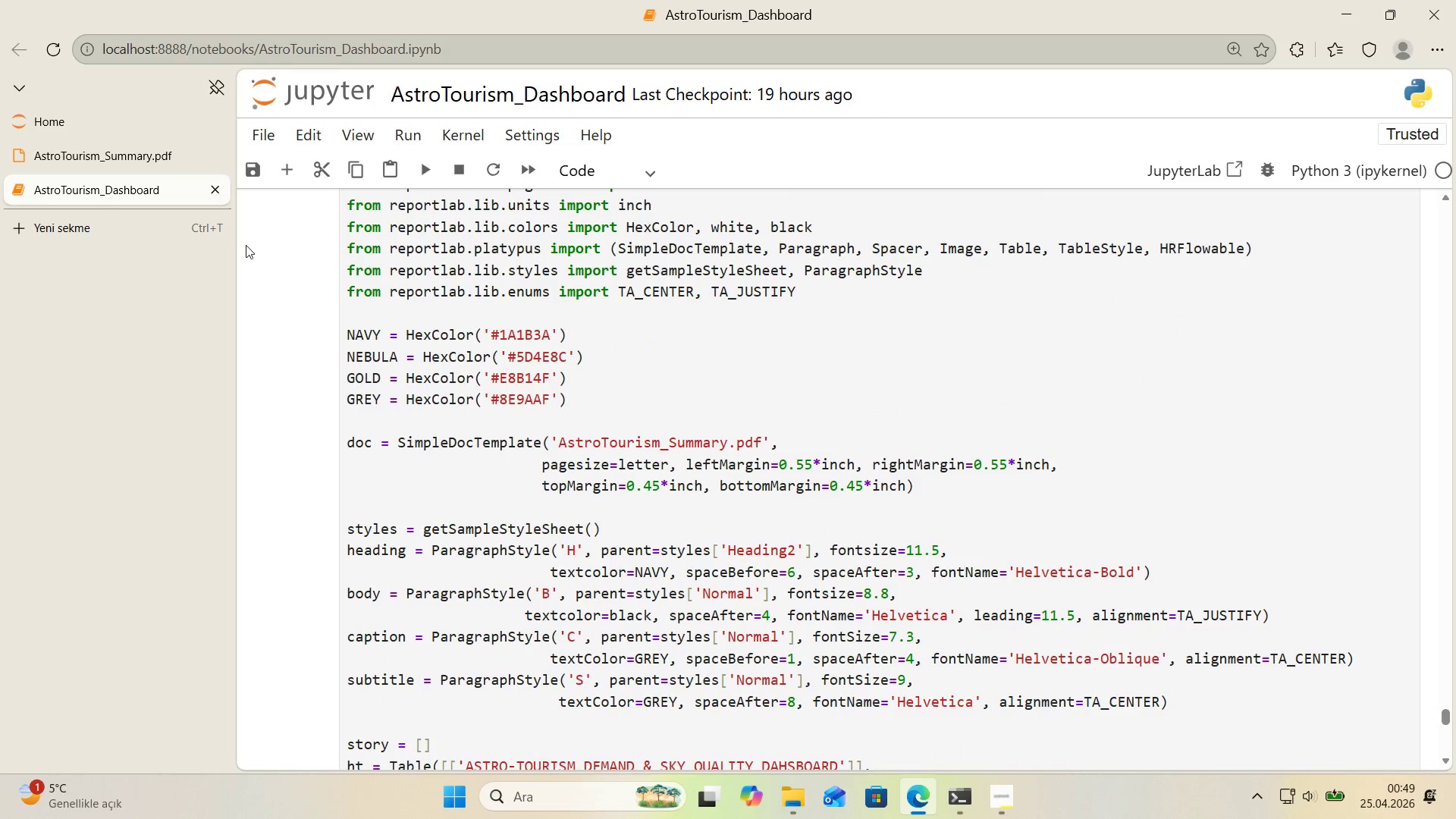 
left_click([136, 162])
 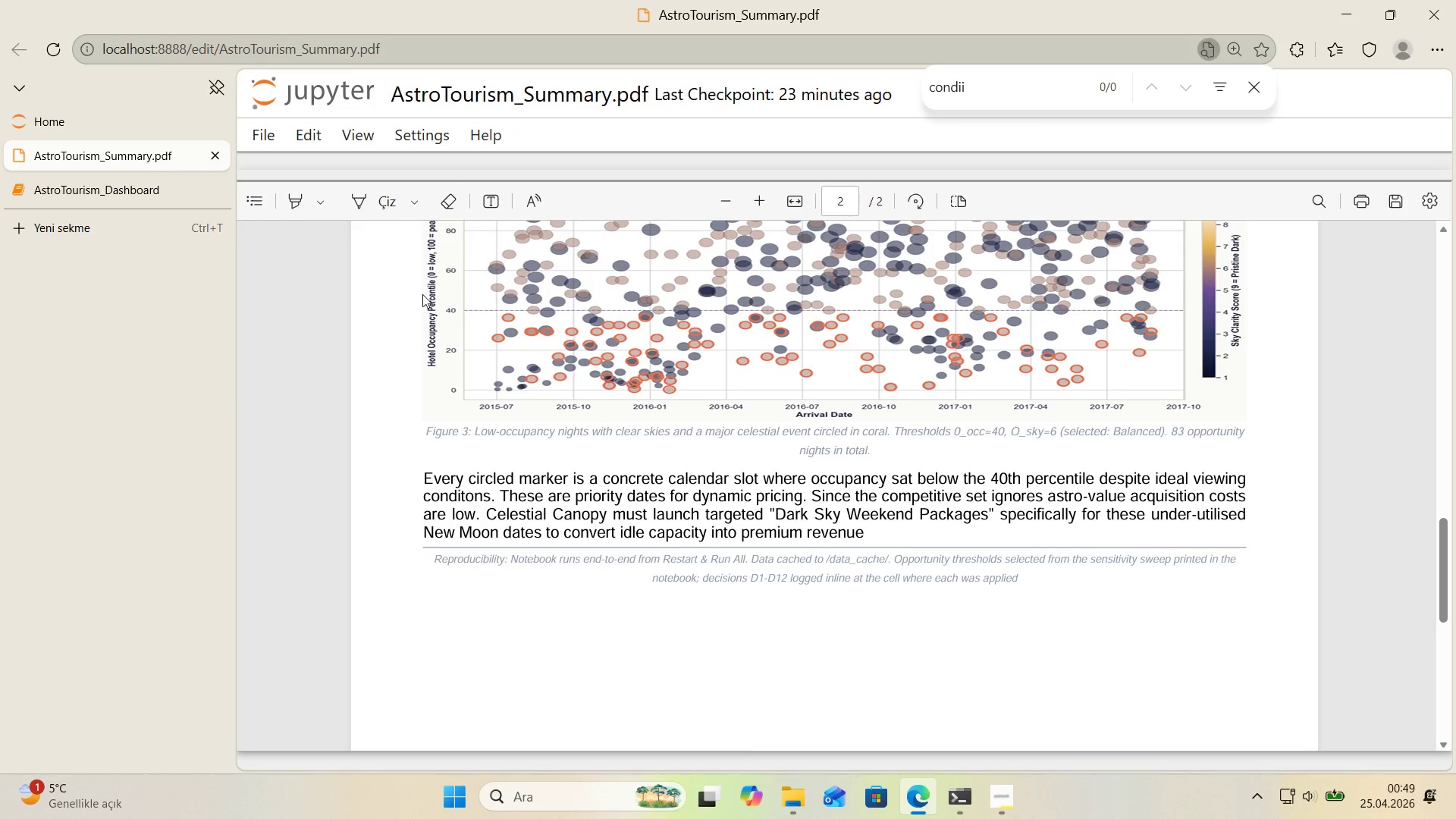 
scroll: coordinate [648, 415], scroll_direction: up, amount: 20.0
 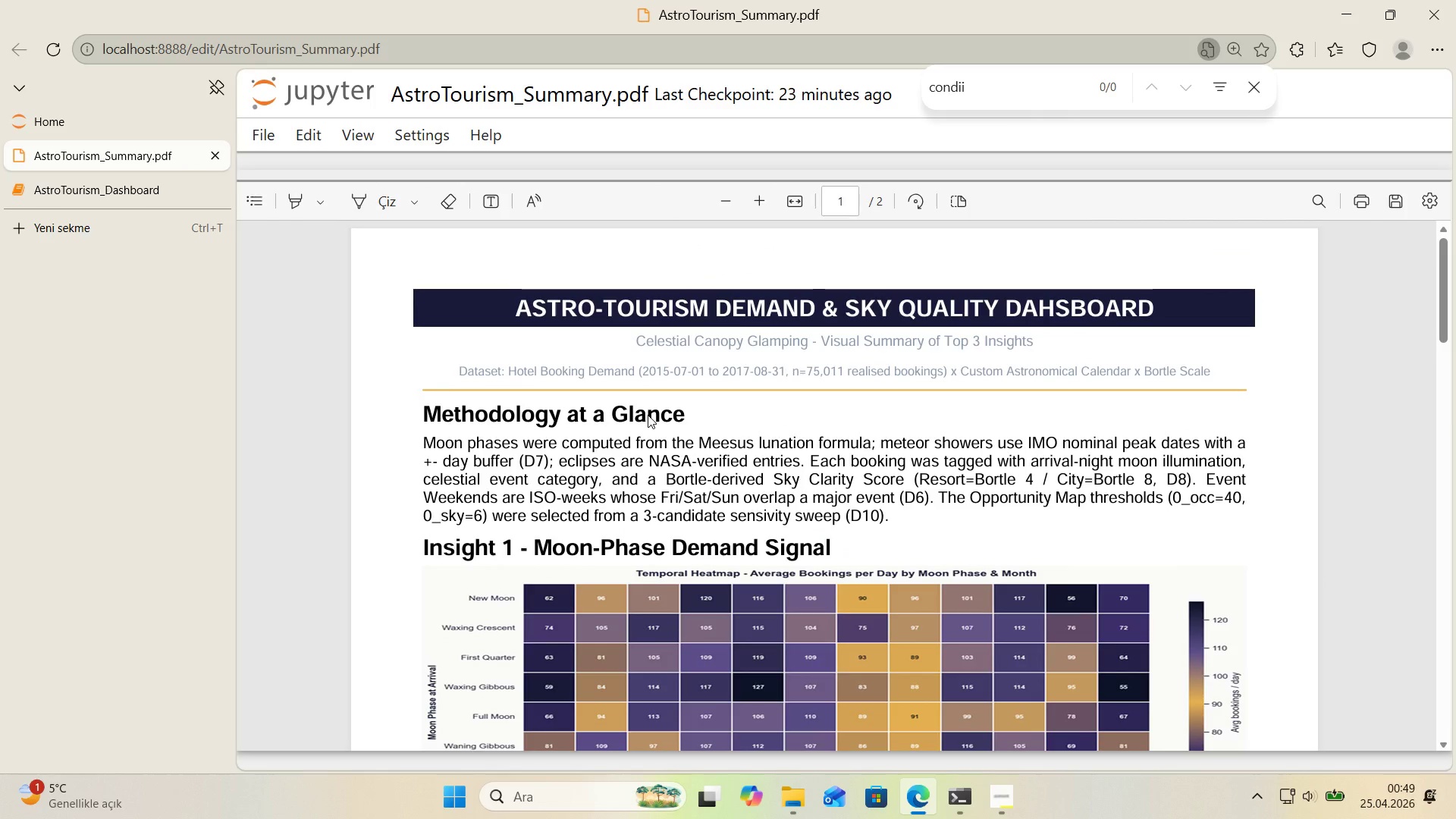 
left_click([152, 192])
 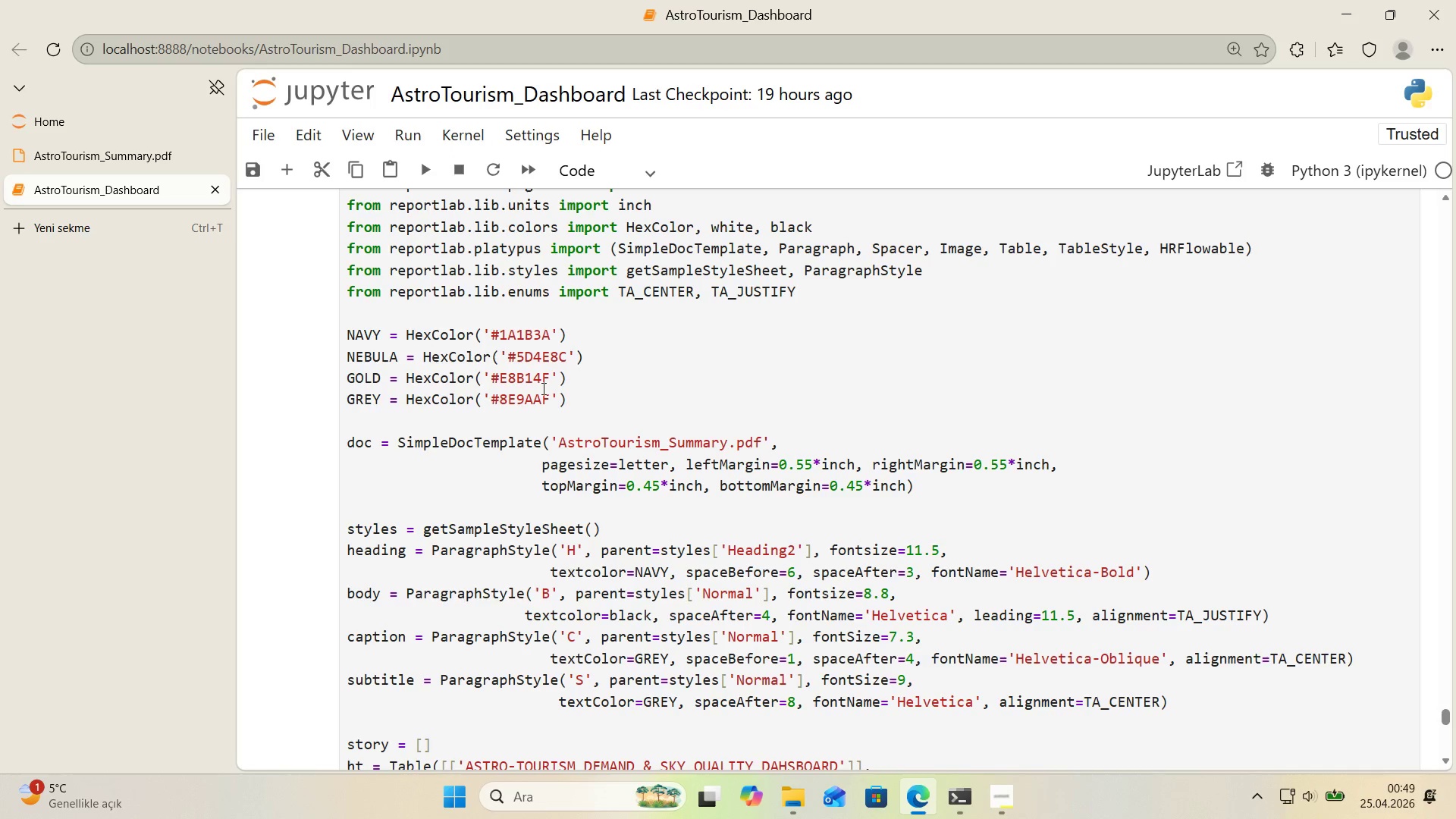 
scroll: coordinate [648, 430], scroll_direction: down, amount: 4.0
 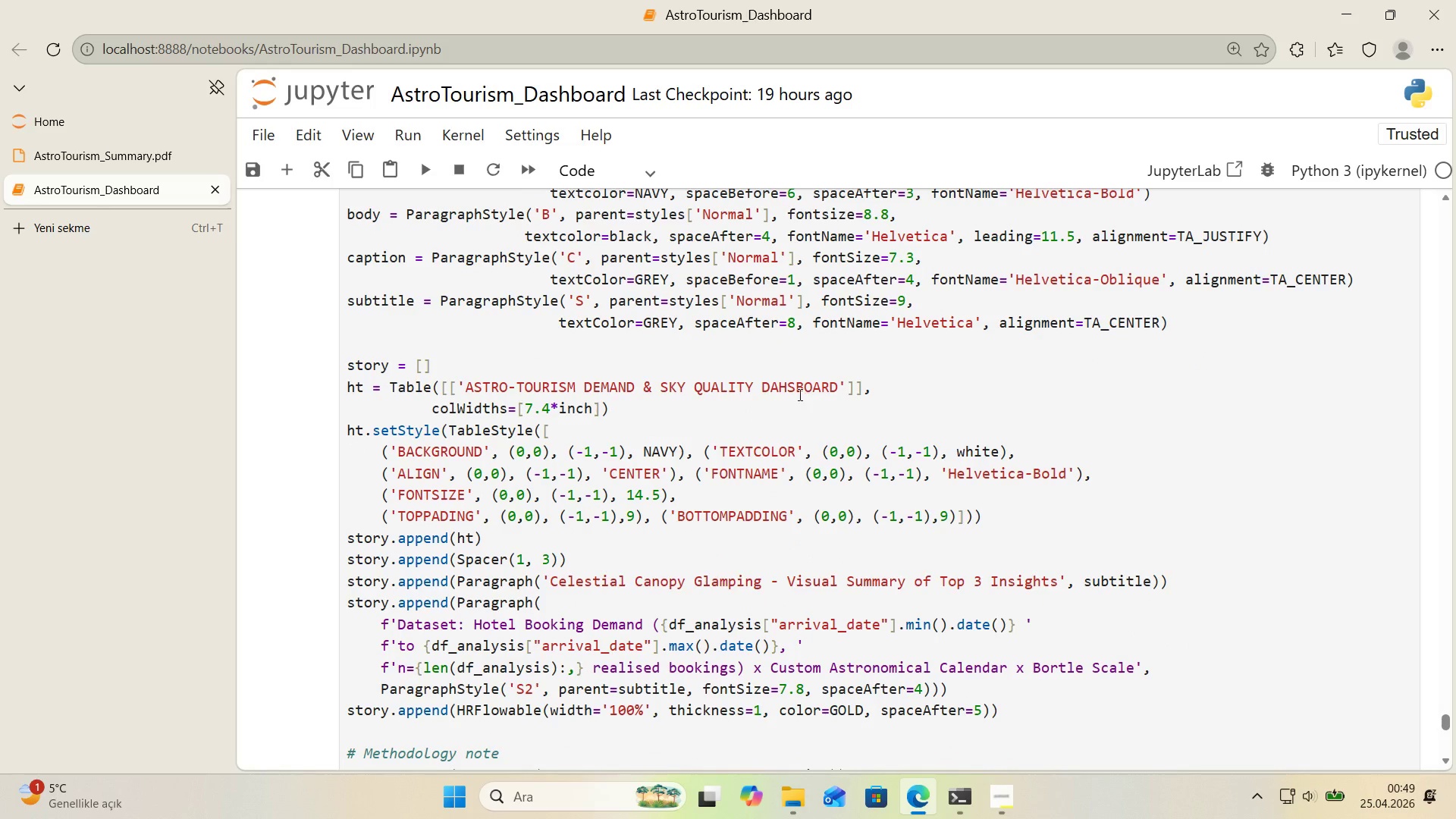 
left_click_drag(start_coordinate=[796, 394], to_coordinate=[783, 394])
 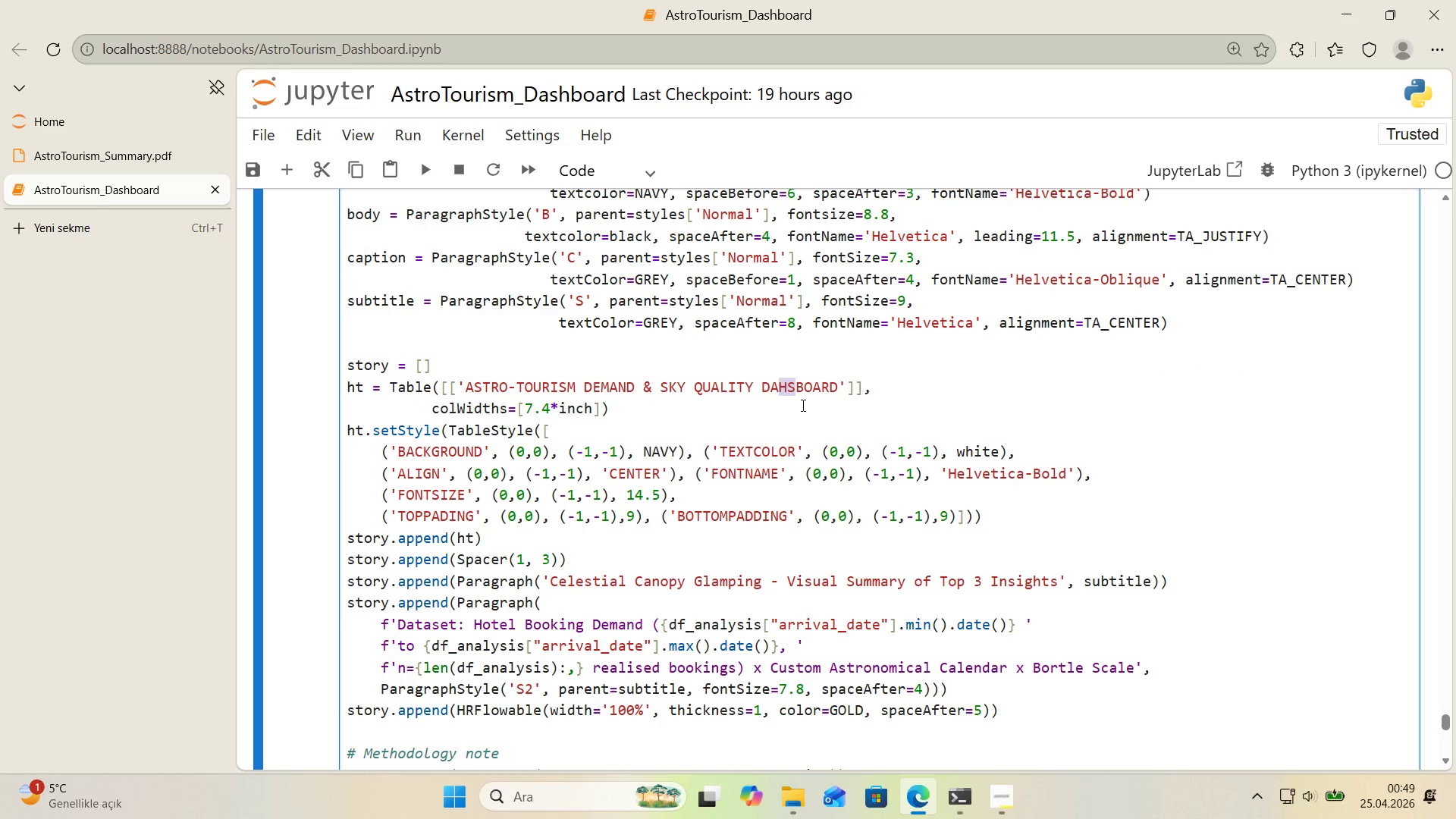 
type(SH)
 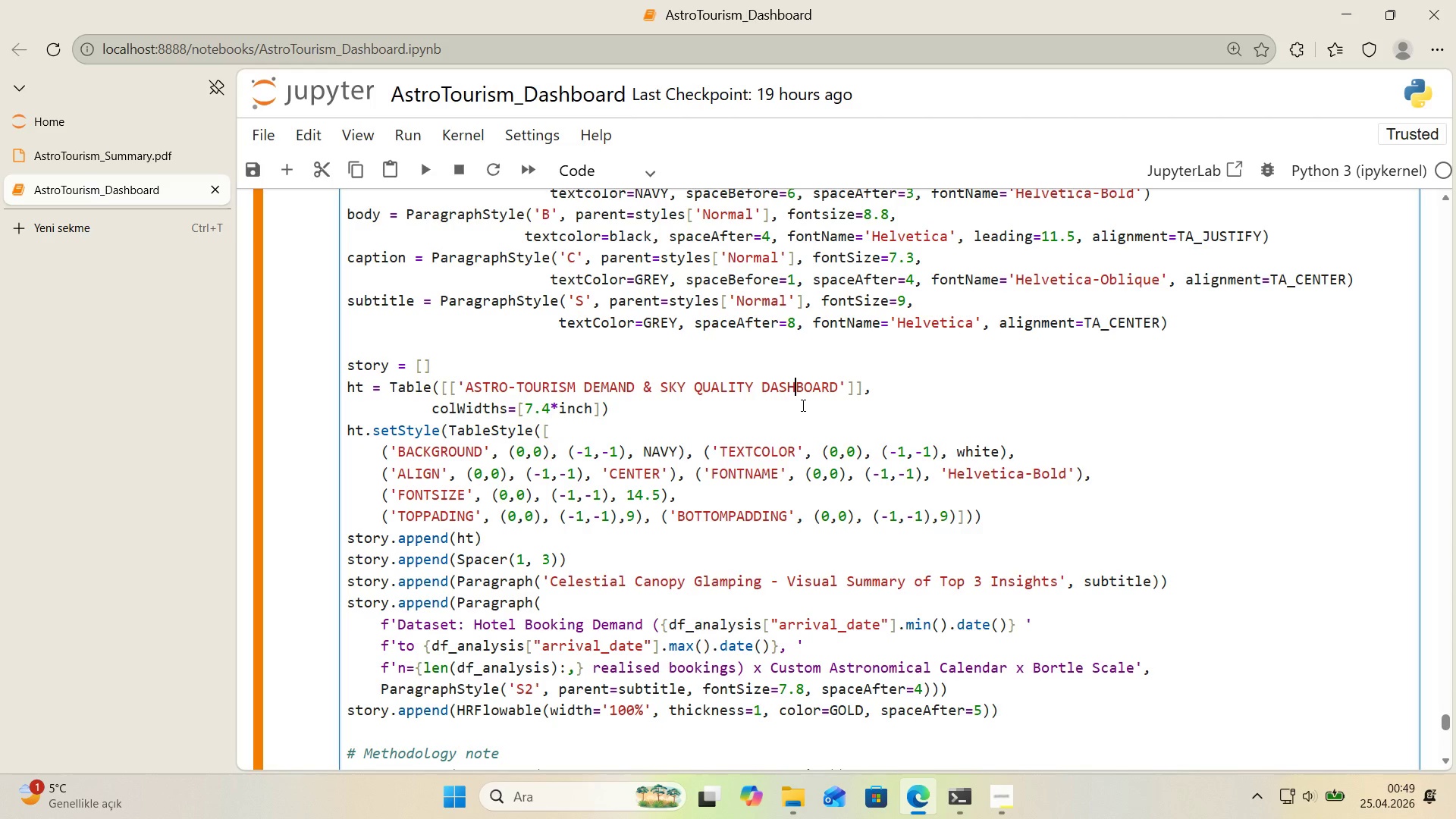 
wait(20.69)
 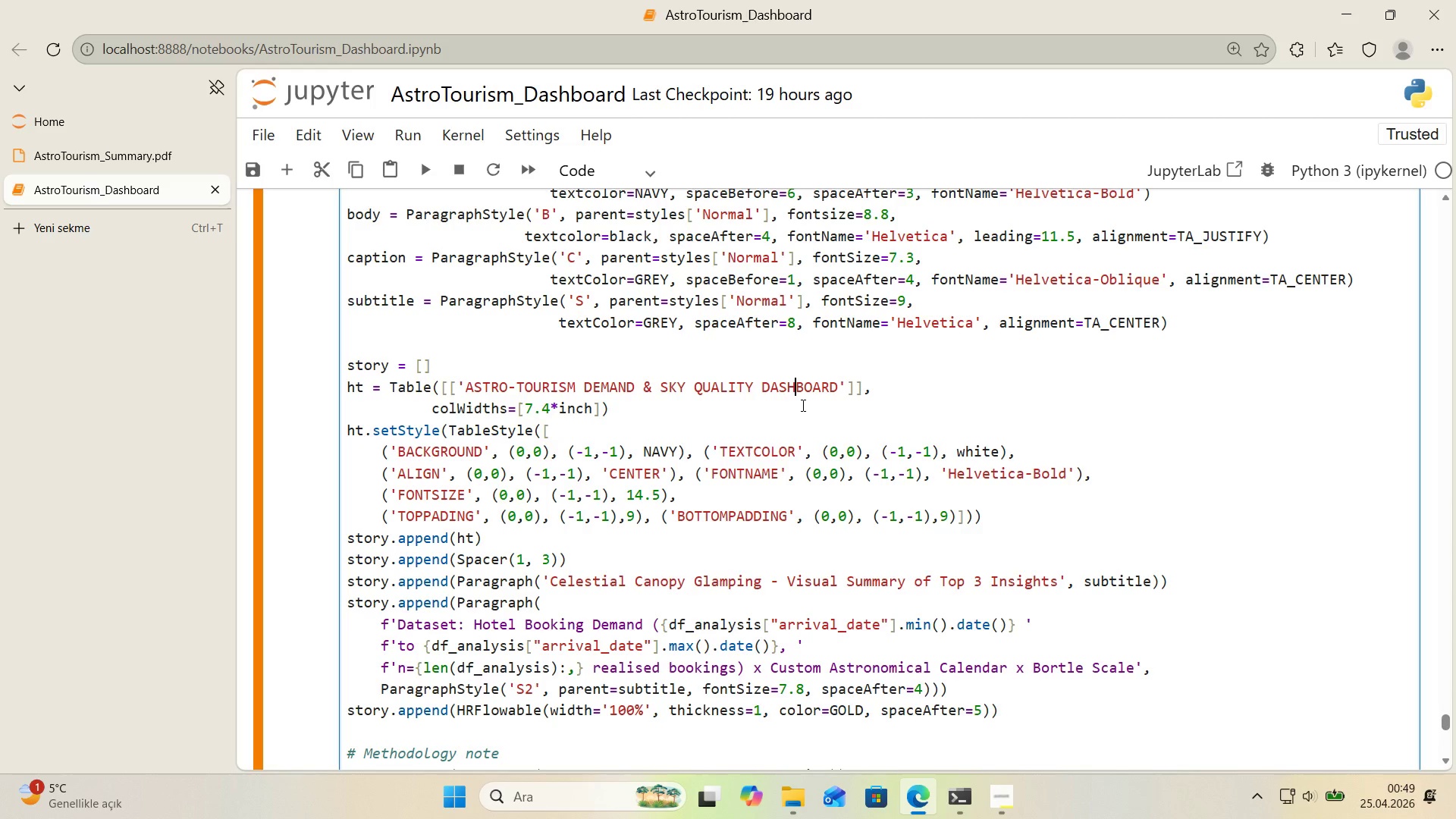 
scroll: coordinate [780, 381], scroll_direction: down, amount: 6.0
 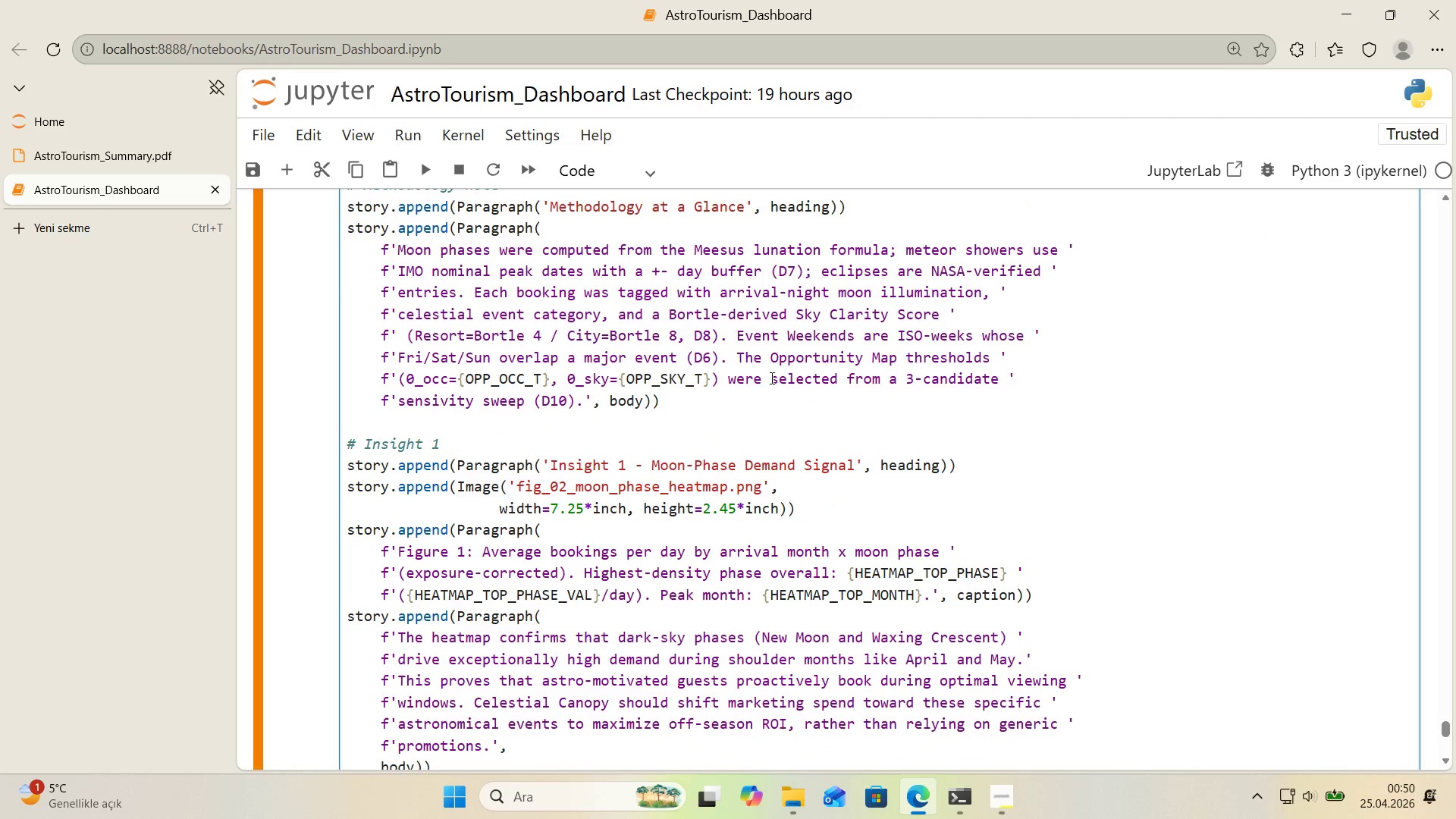 
scroll: coordinate [770, 378], scroll_direction: up, amount: 1.0
 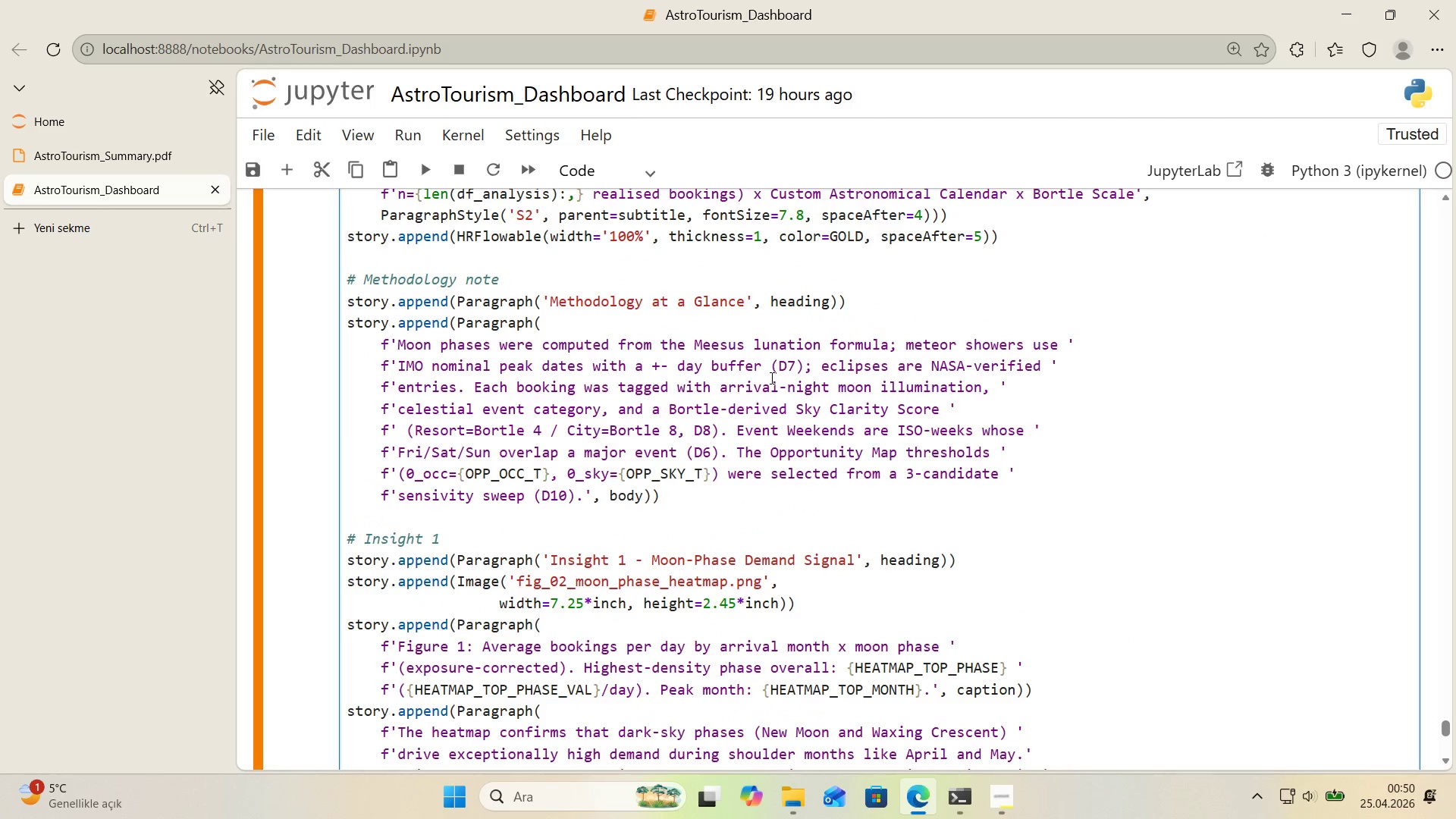 
scroll: coordinate [770, 377], scroll_direction: down, amount: 3.0
 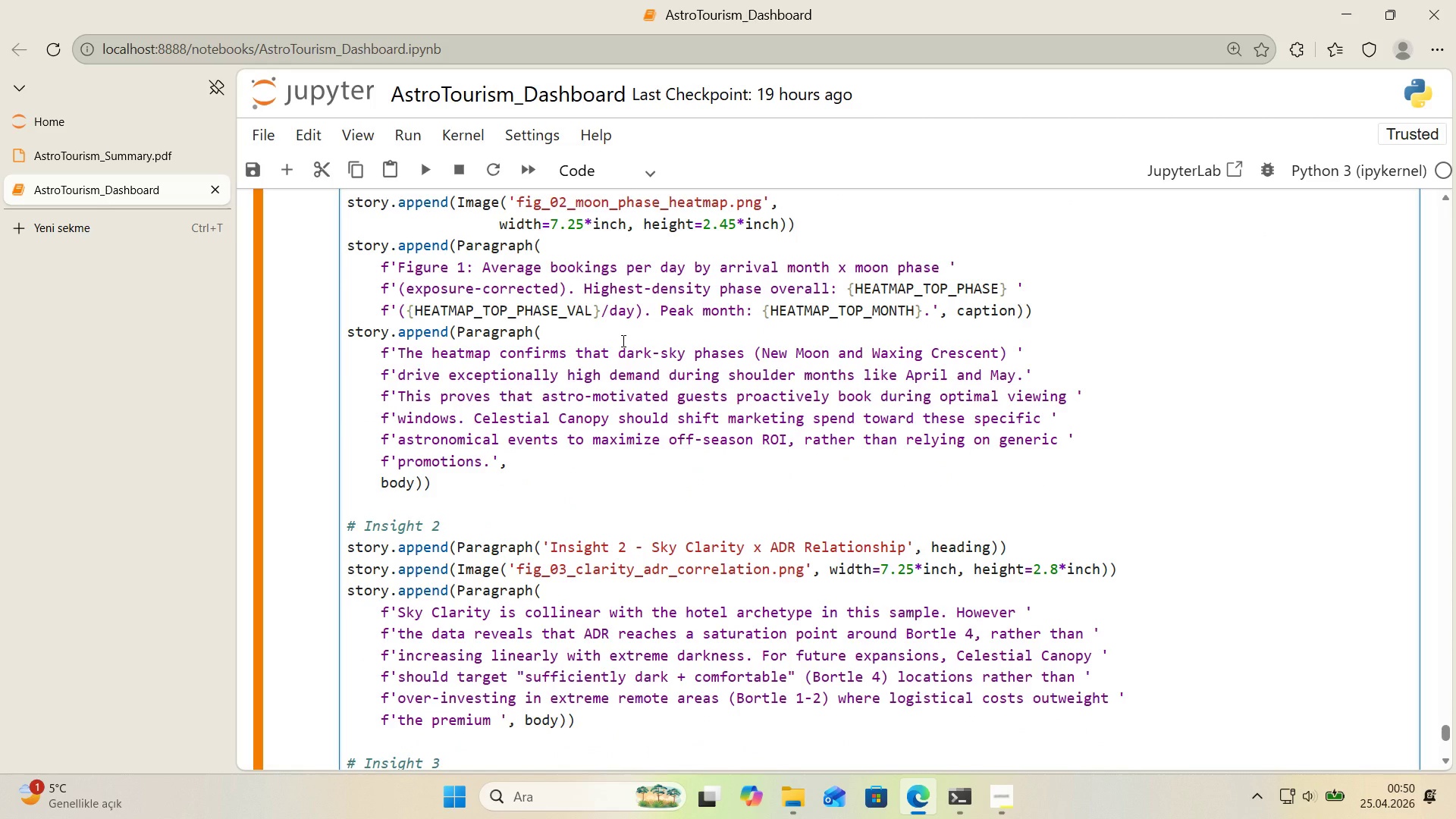 
wait(15.78)
 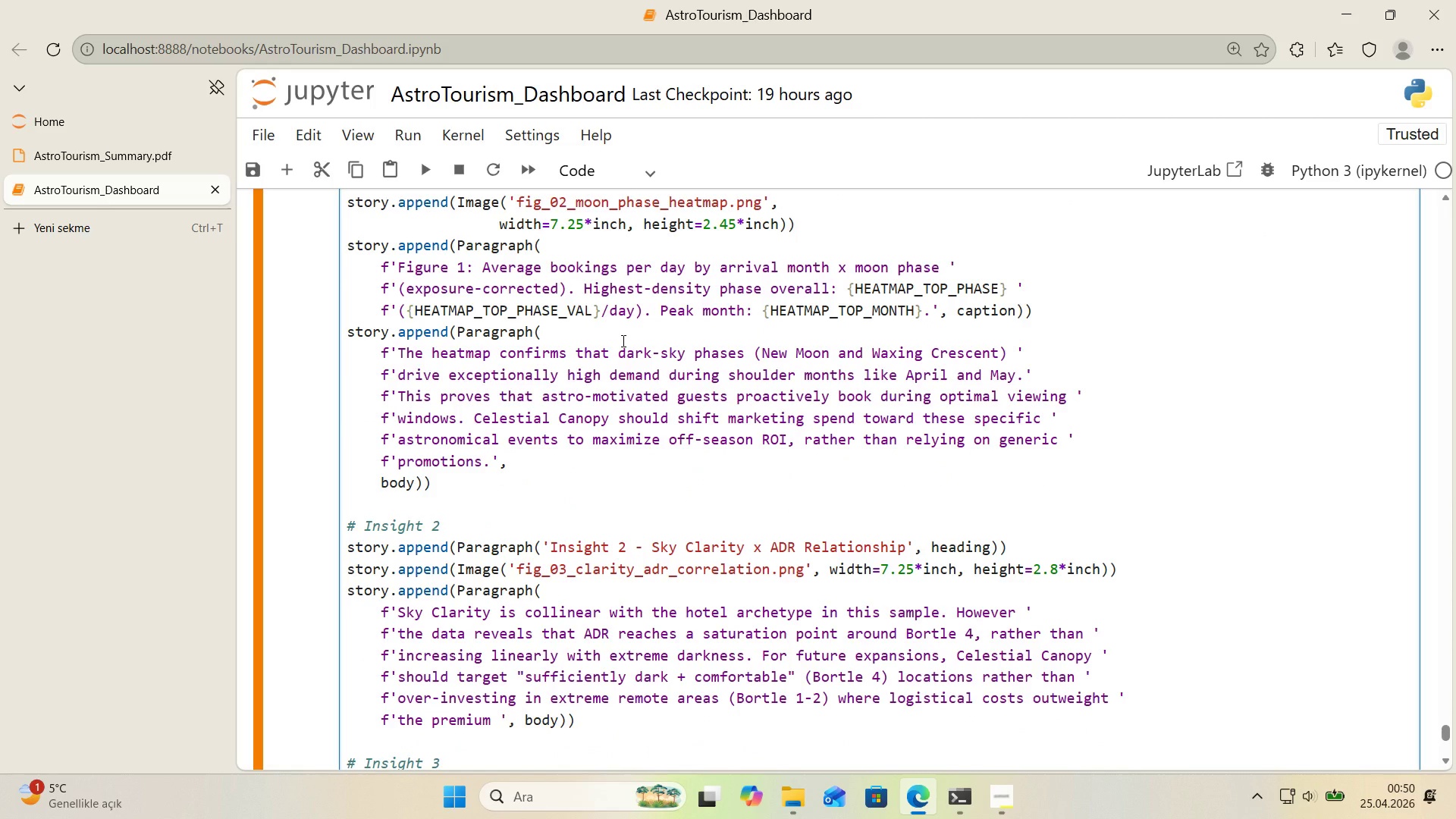 
left_click_drag(start_coordinate=[500, 357], to_coordinate=[569, 356])
 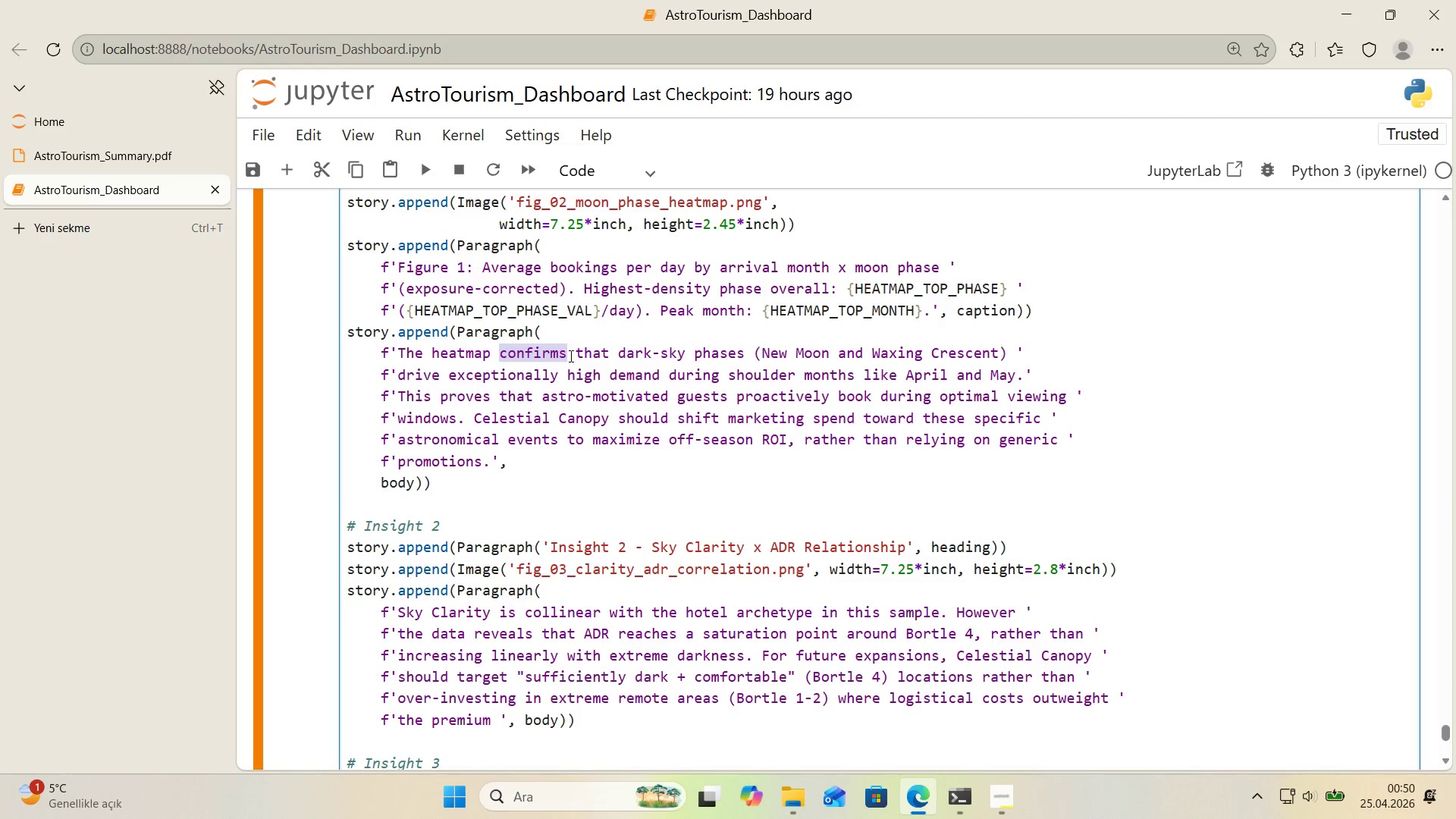 
type(shows)
 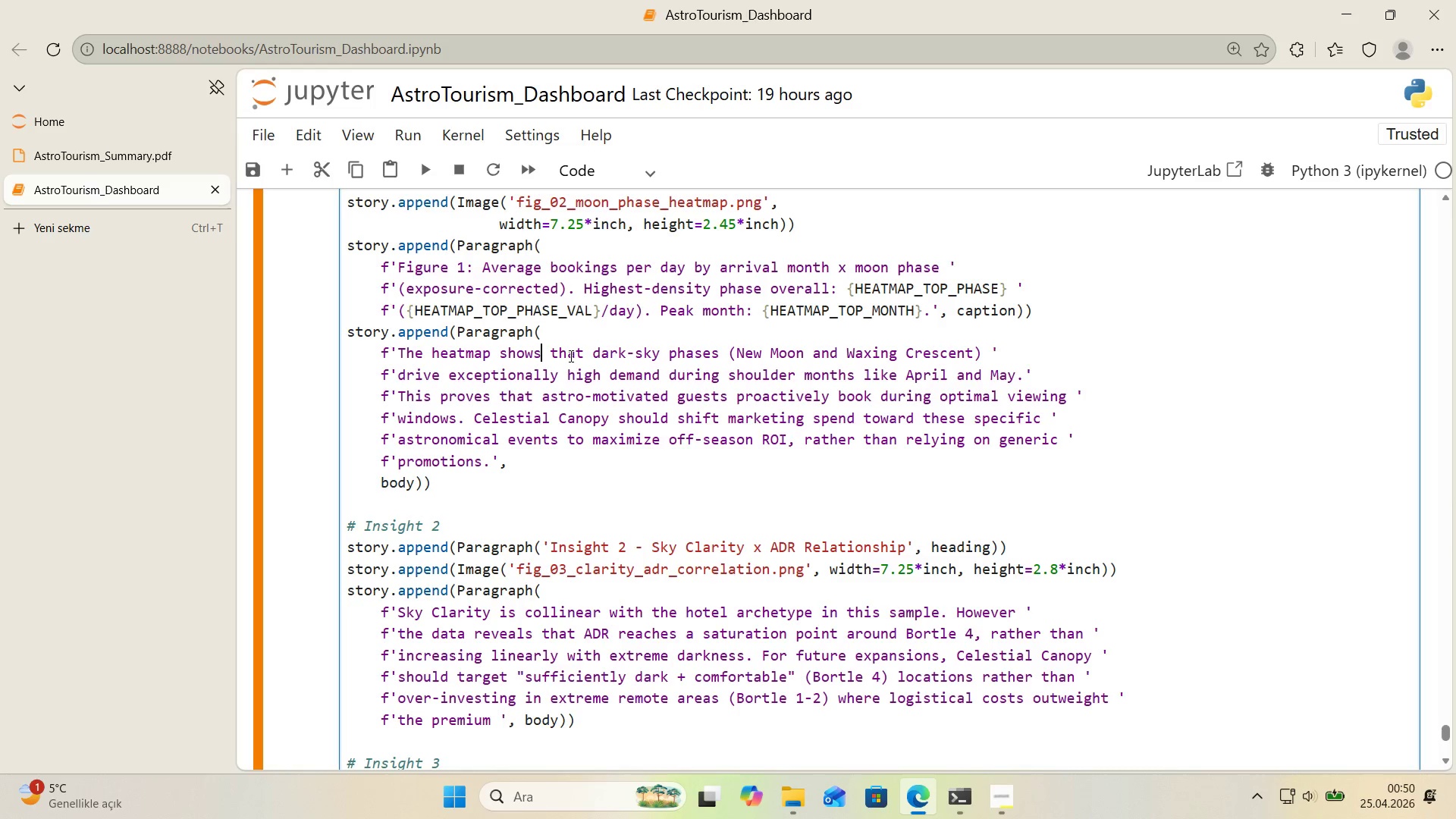 
wait(21.95)
 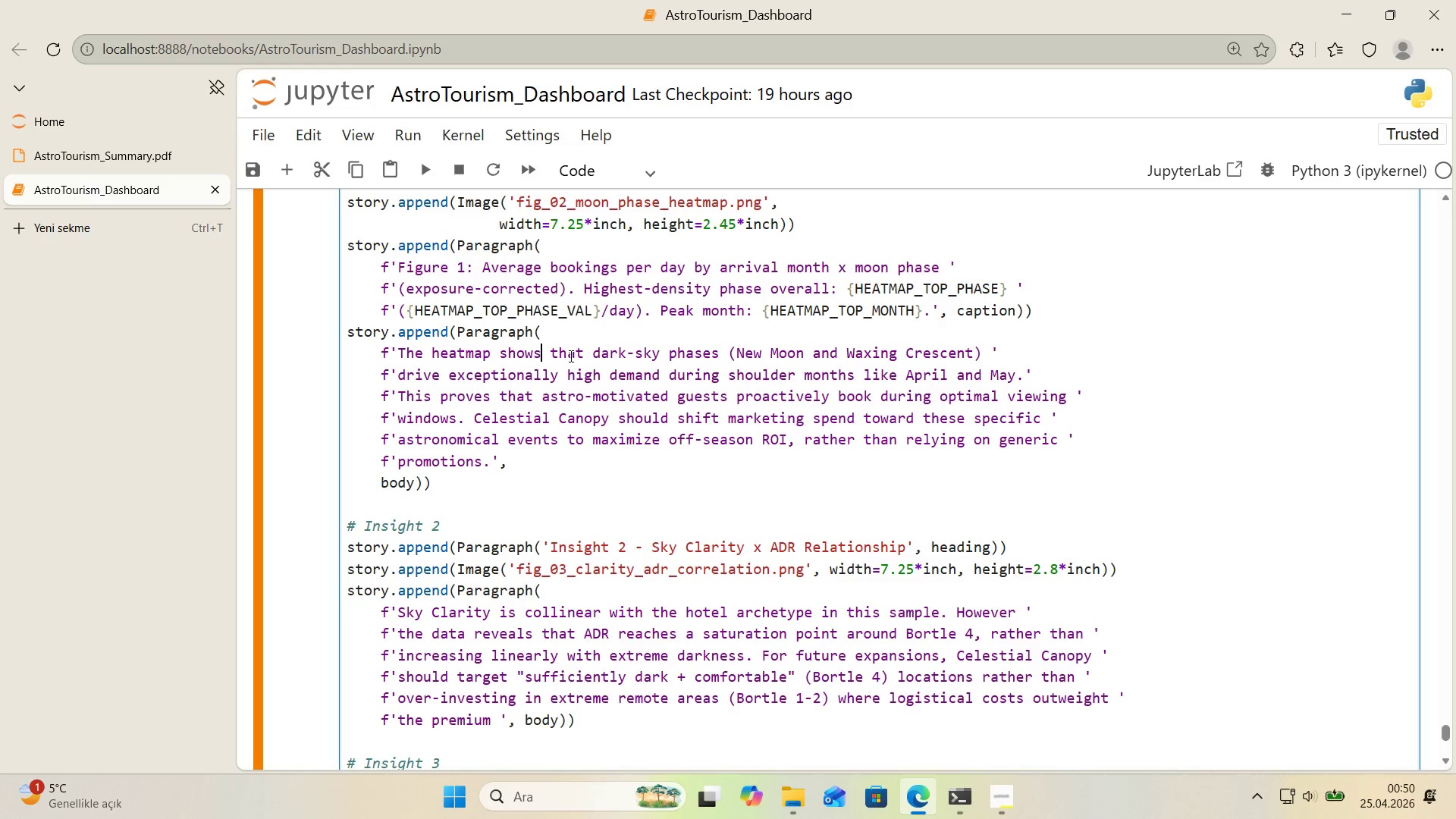 
left_click_drag(start_coordinate=[596, 357], to_coordinate=[981, 362])
 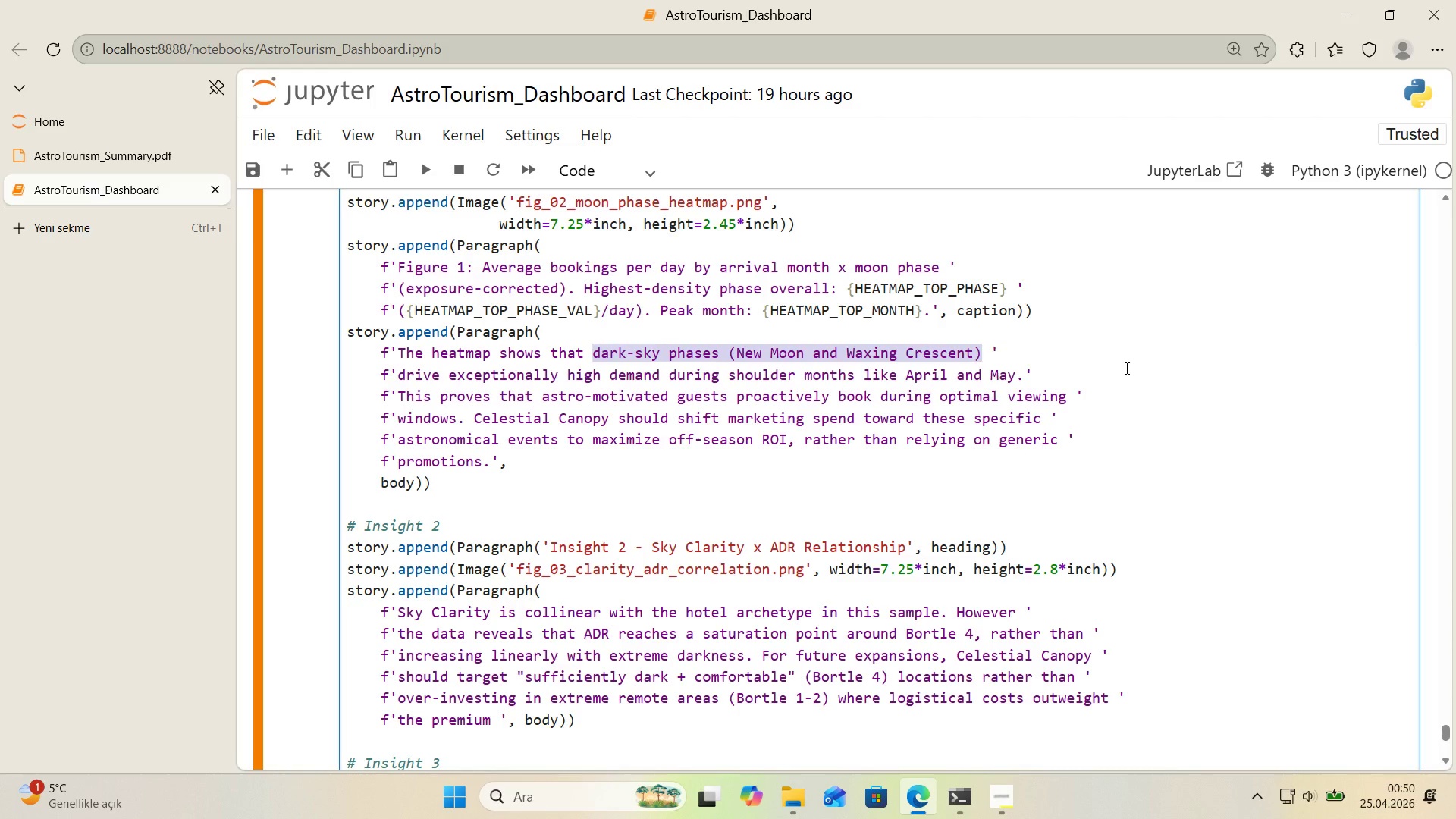 
key(Backspace)
type(seasonal'ty dom'a)
key(Backspace)
type(nates lunar-phase s'gnal bt)
key(Backspace)
type(y roughly)
 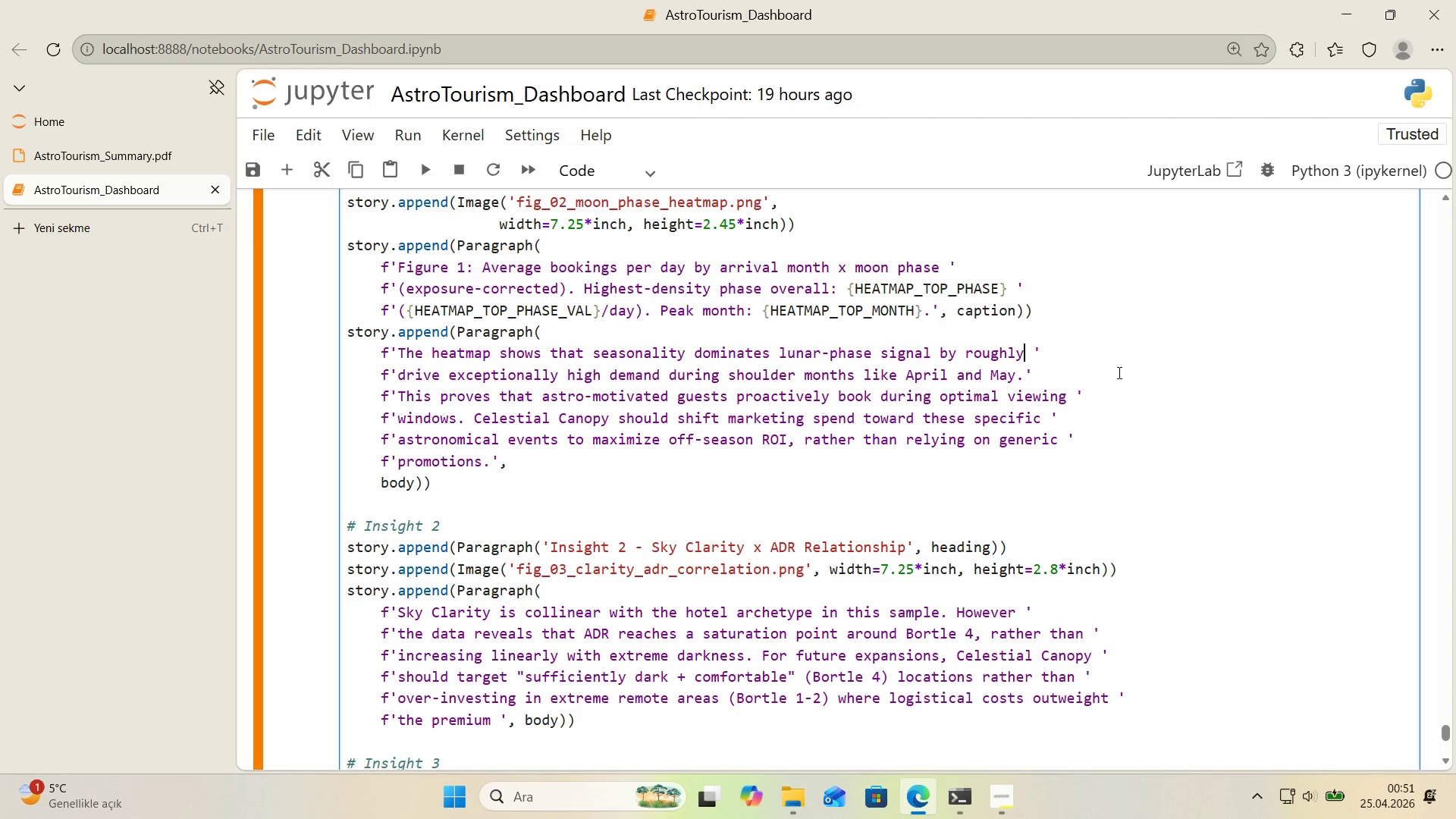 
left_click_drag(start_coordinate=[1021, 377], to_coordinate=[402, 382])
 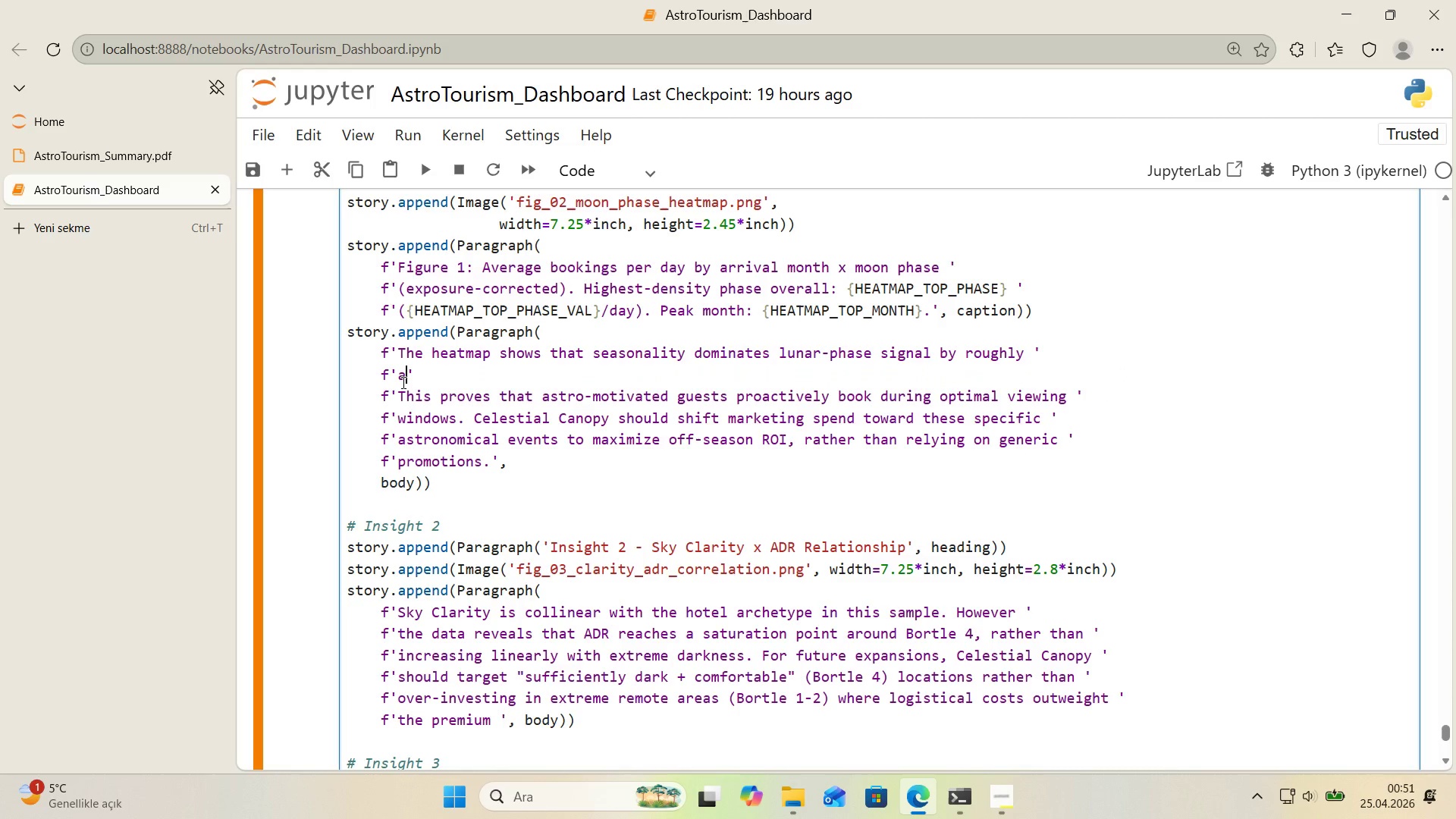 
type(an order of magn'tude *()
 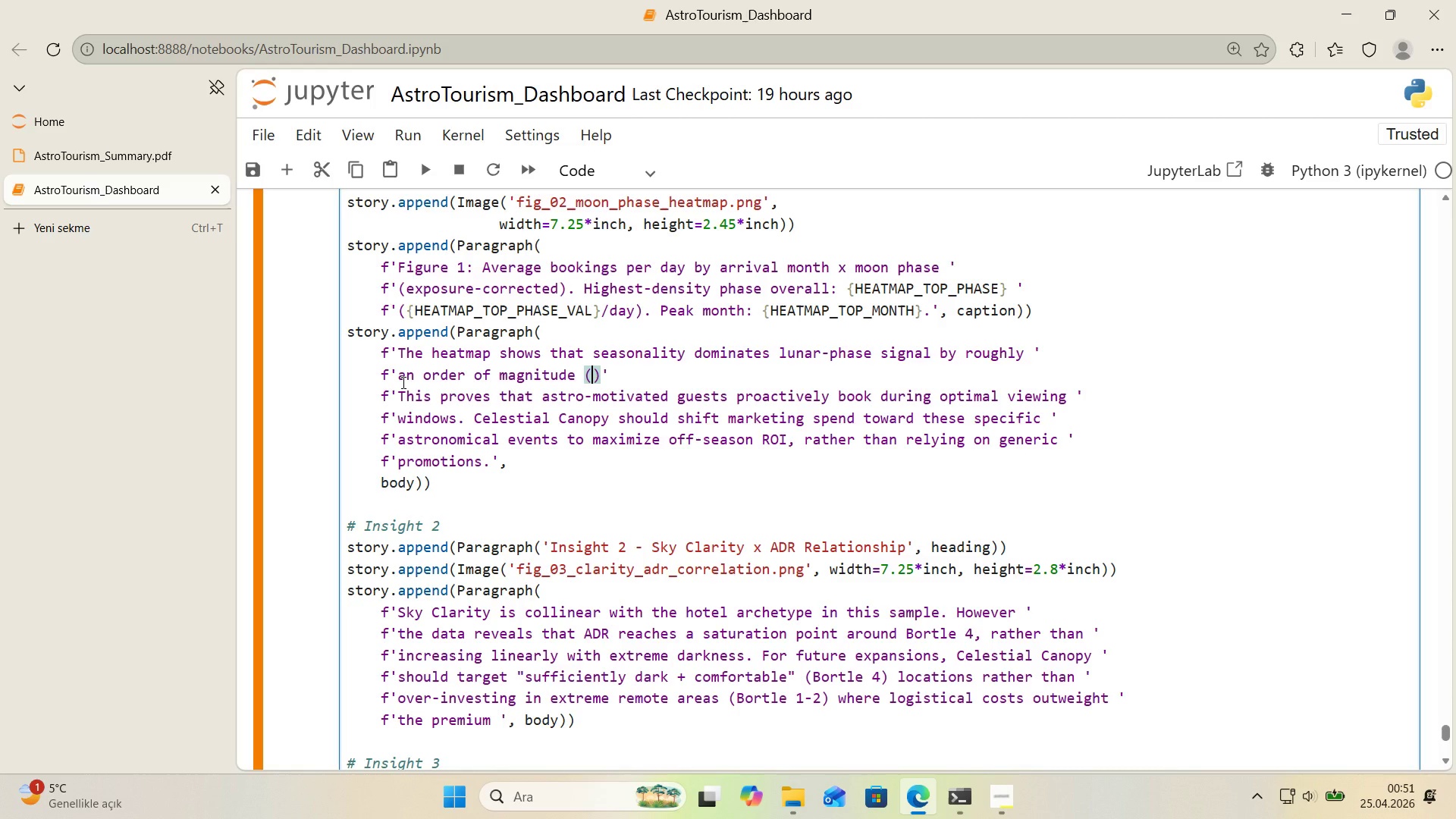 
 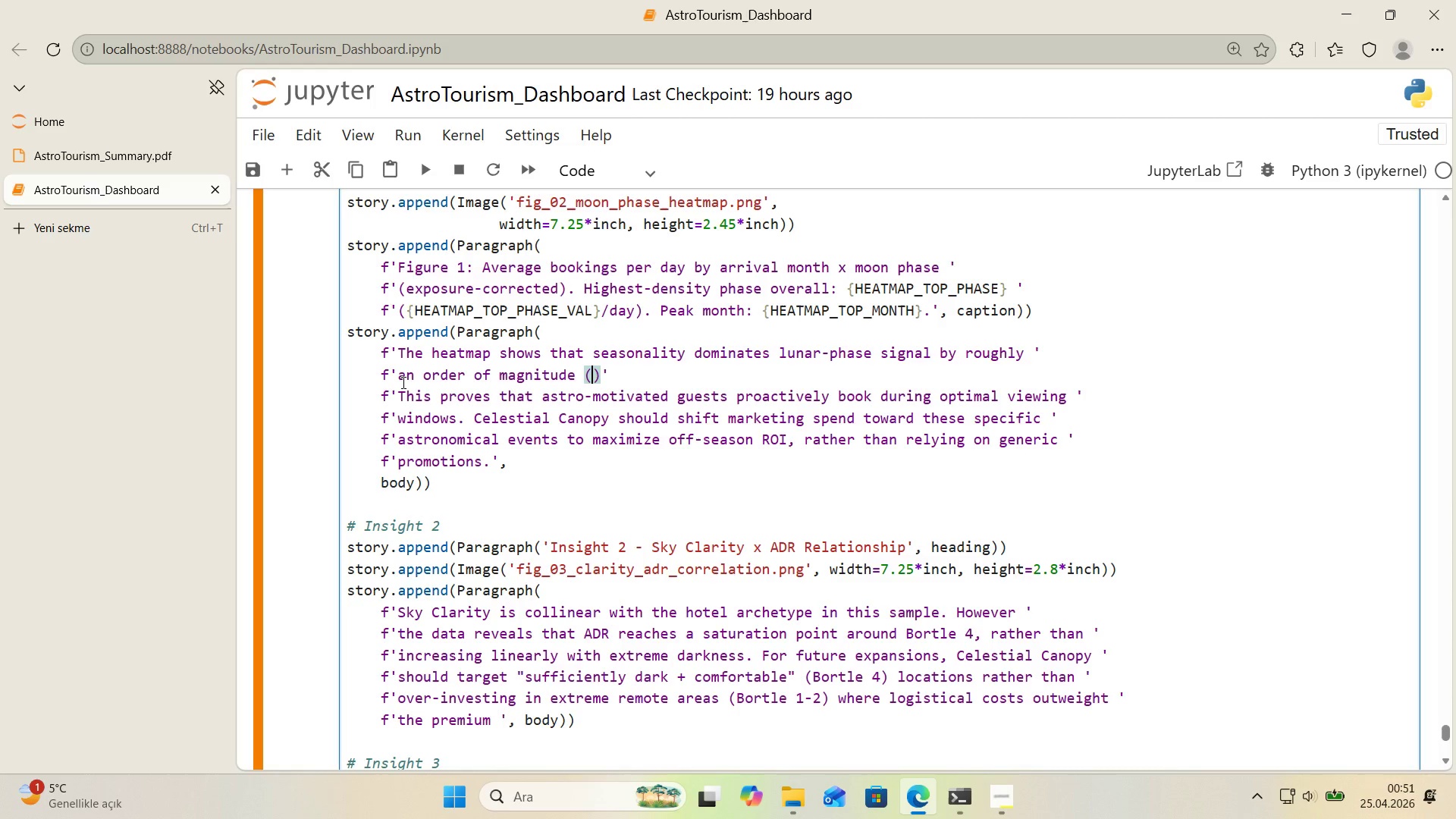 
key(ArrowLeft)
 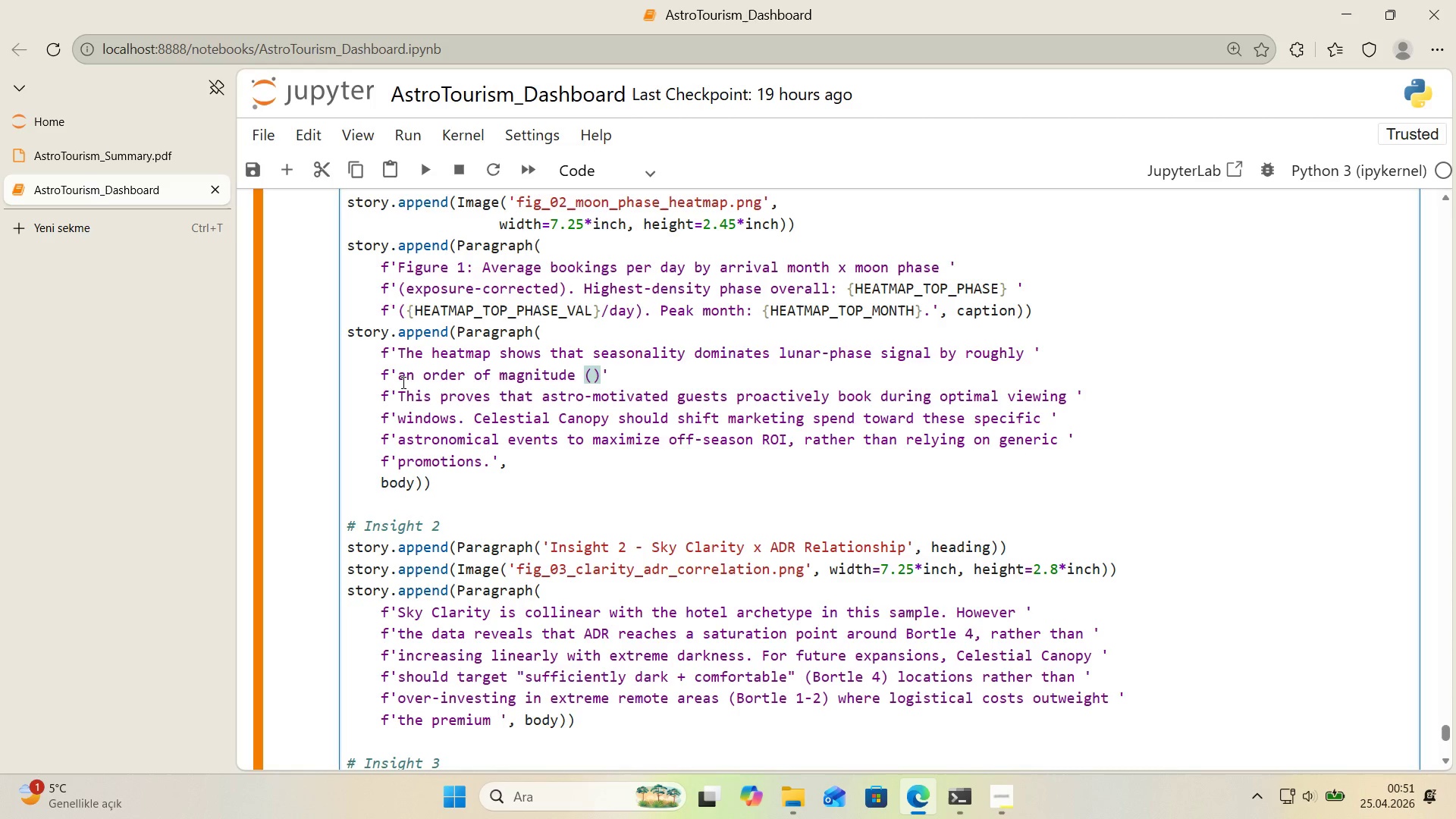 
type(phase spread 3.6 book'ngs&day)
 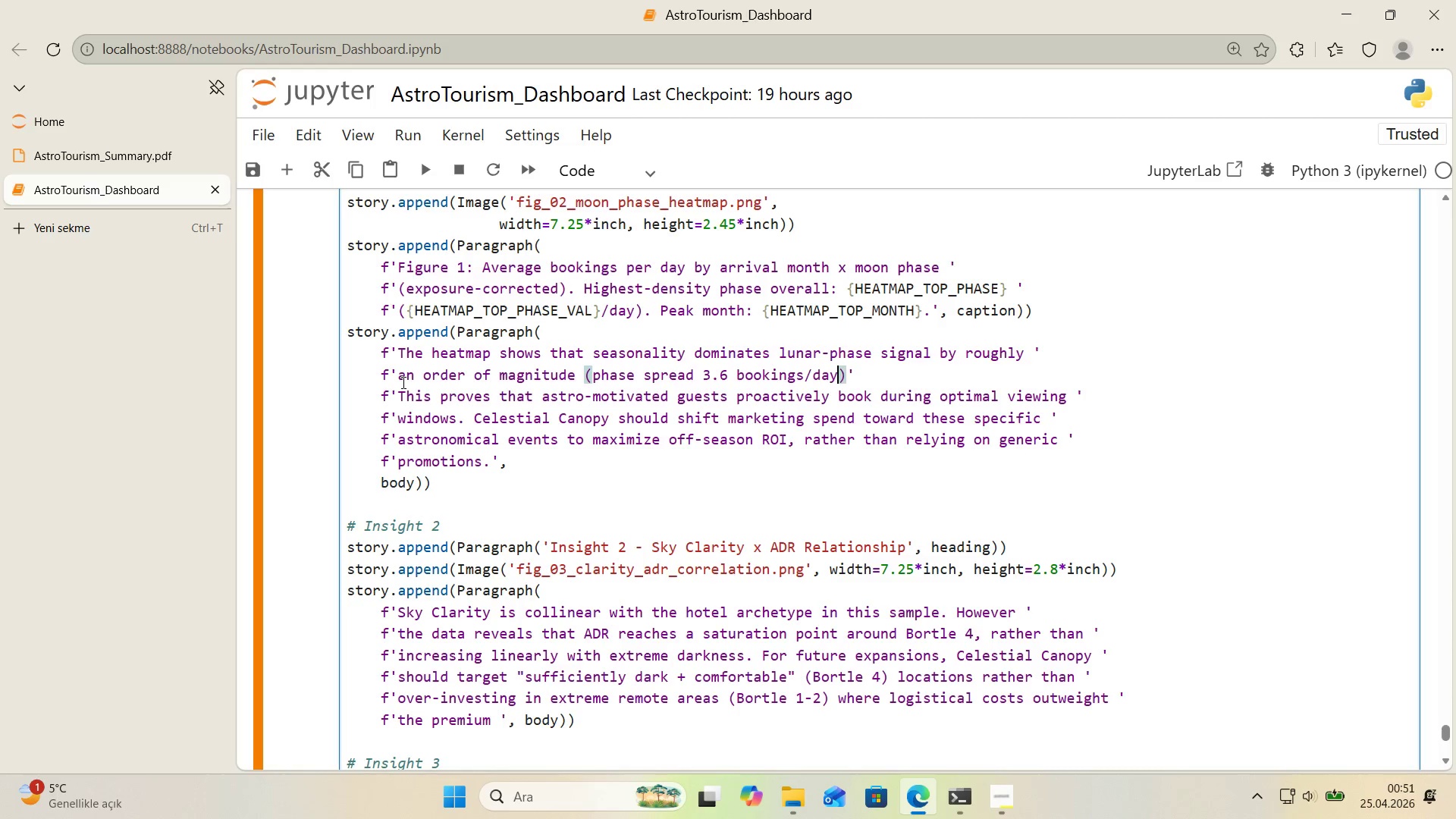 
key(ArrowRight)
 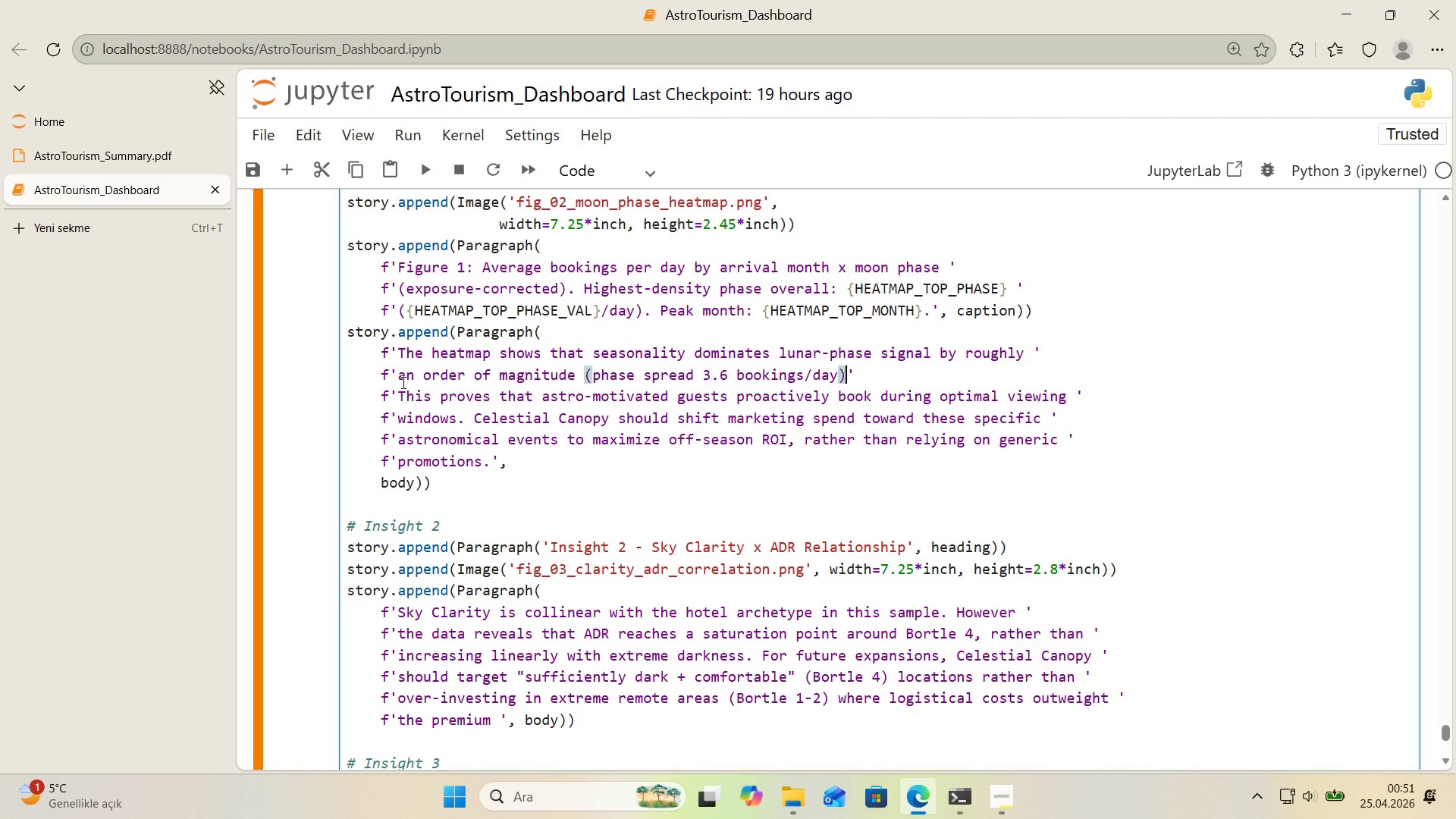 
key(Space)
 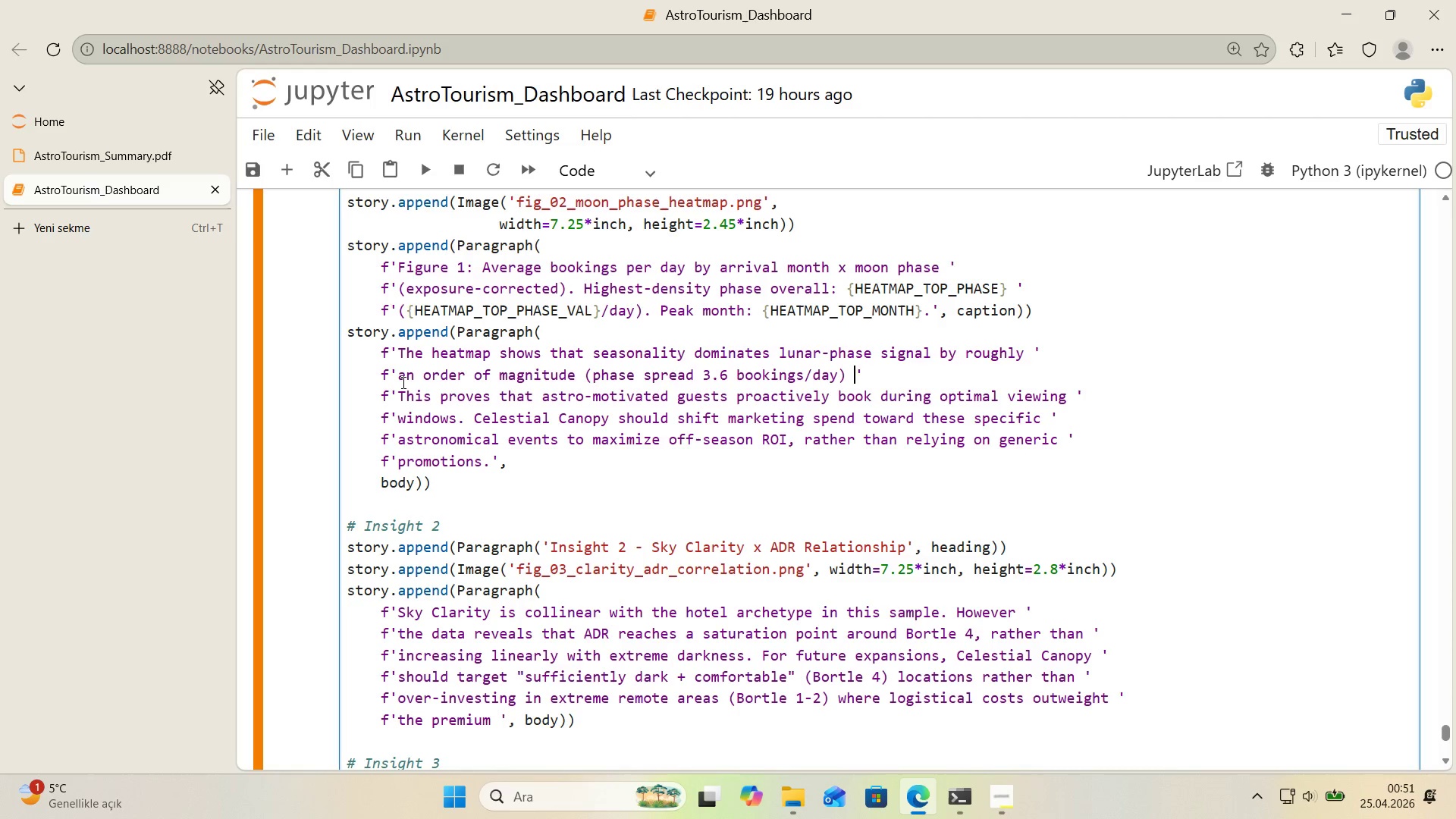 
key(ArrowLeft)
 